 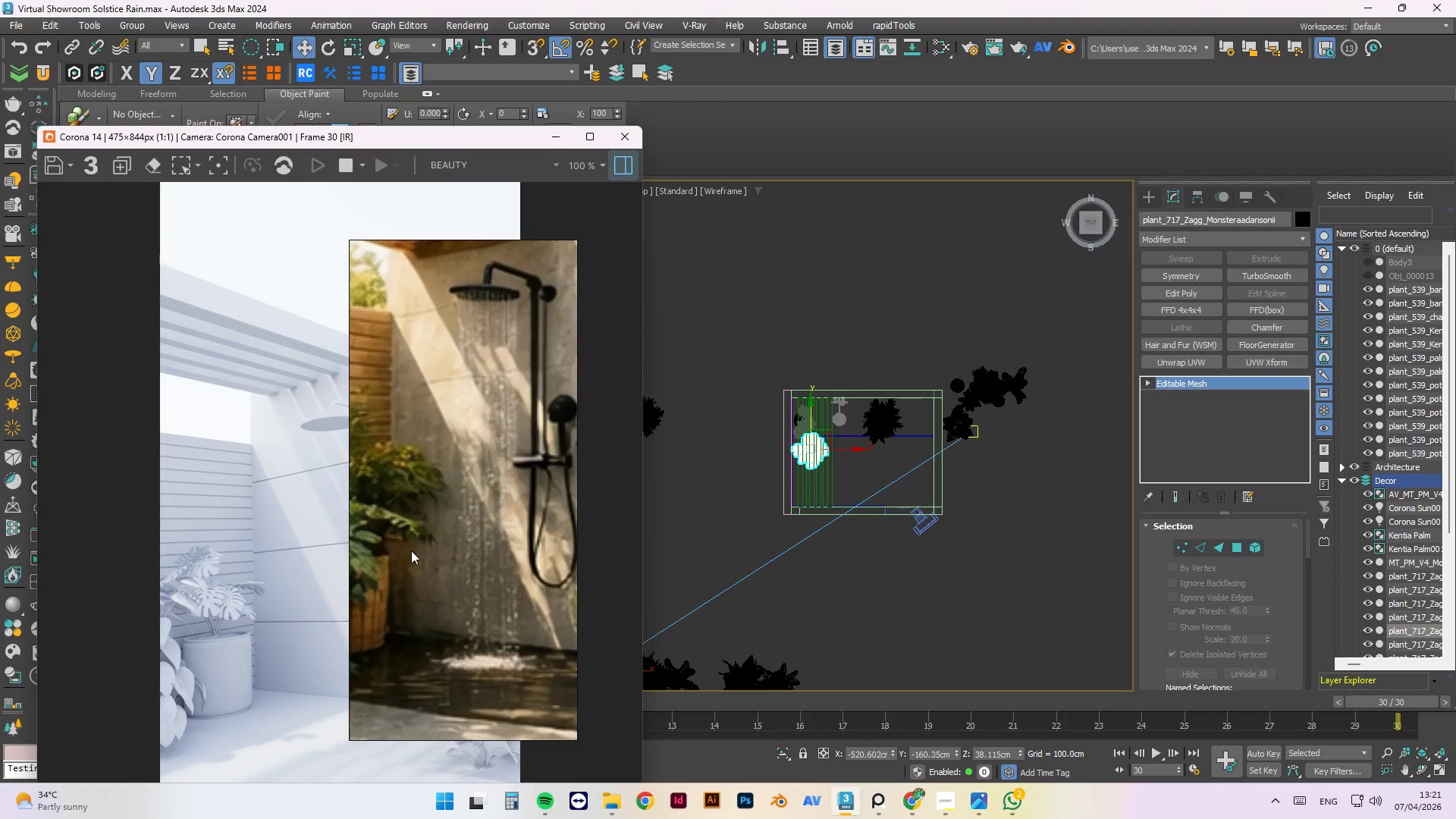 
scroll: coordinate [466, 580], scroll_direction: up, amount: 1.0
 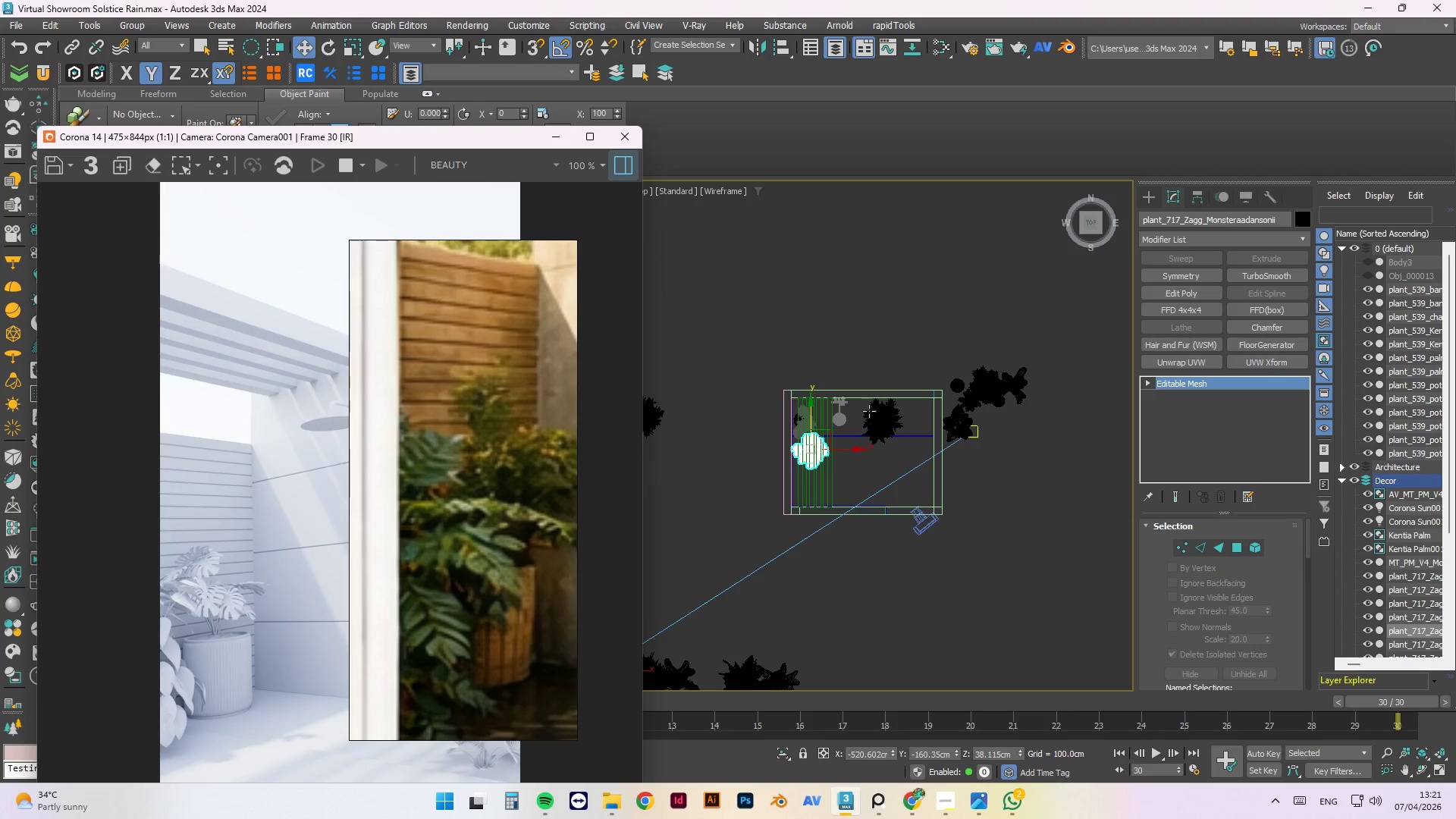 
left_click([943, 469])
 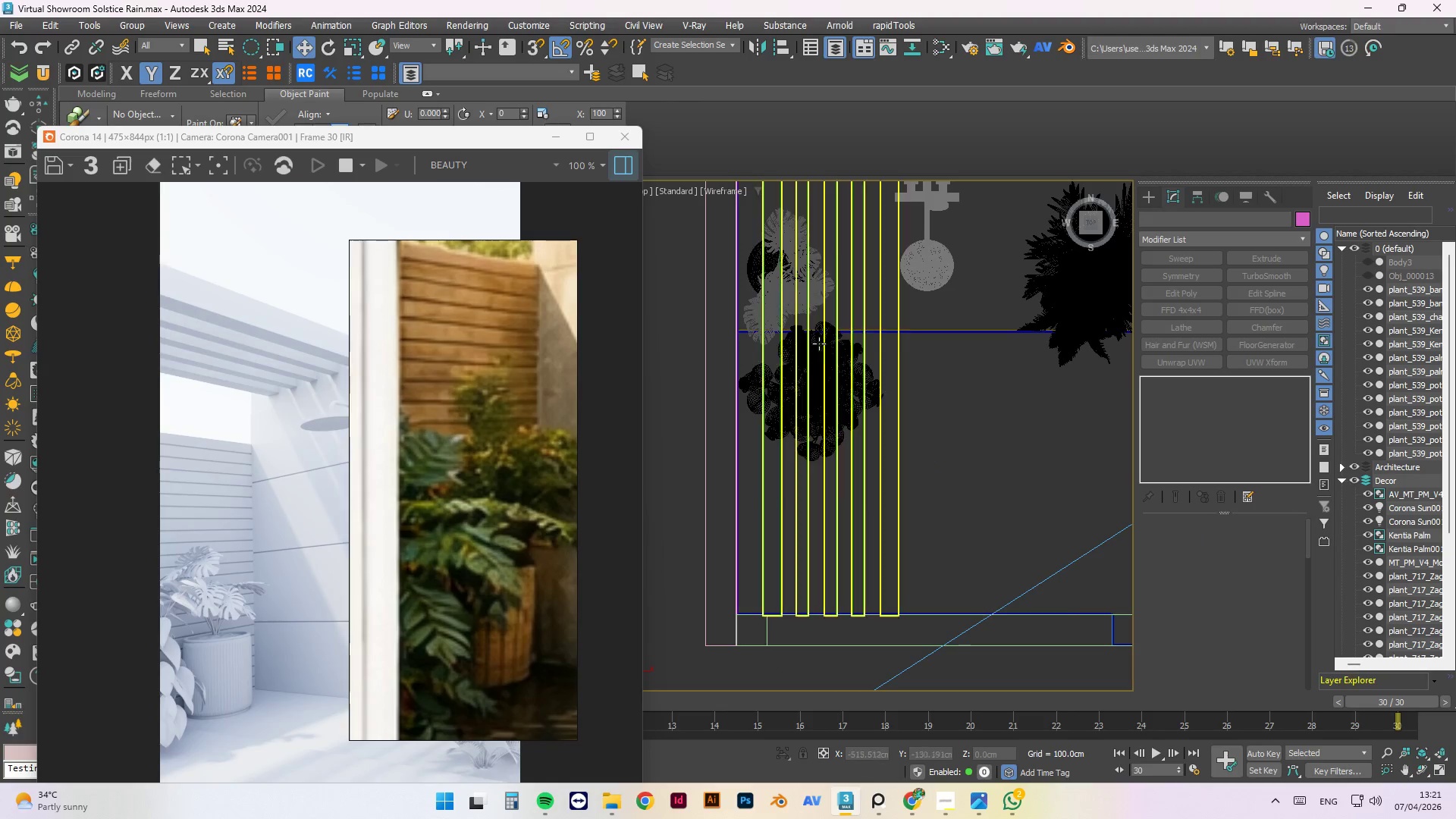 
scroll: coordinate [771, 496], scroll_direction: up, amount: 9.0
 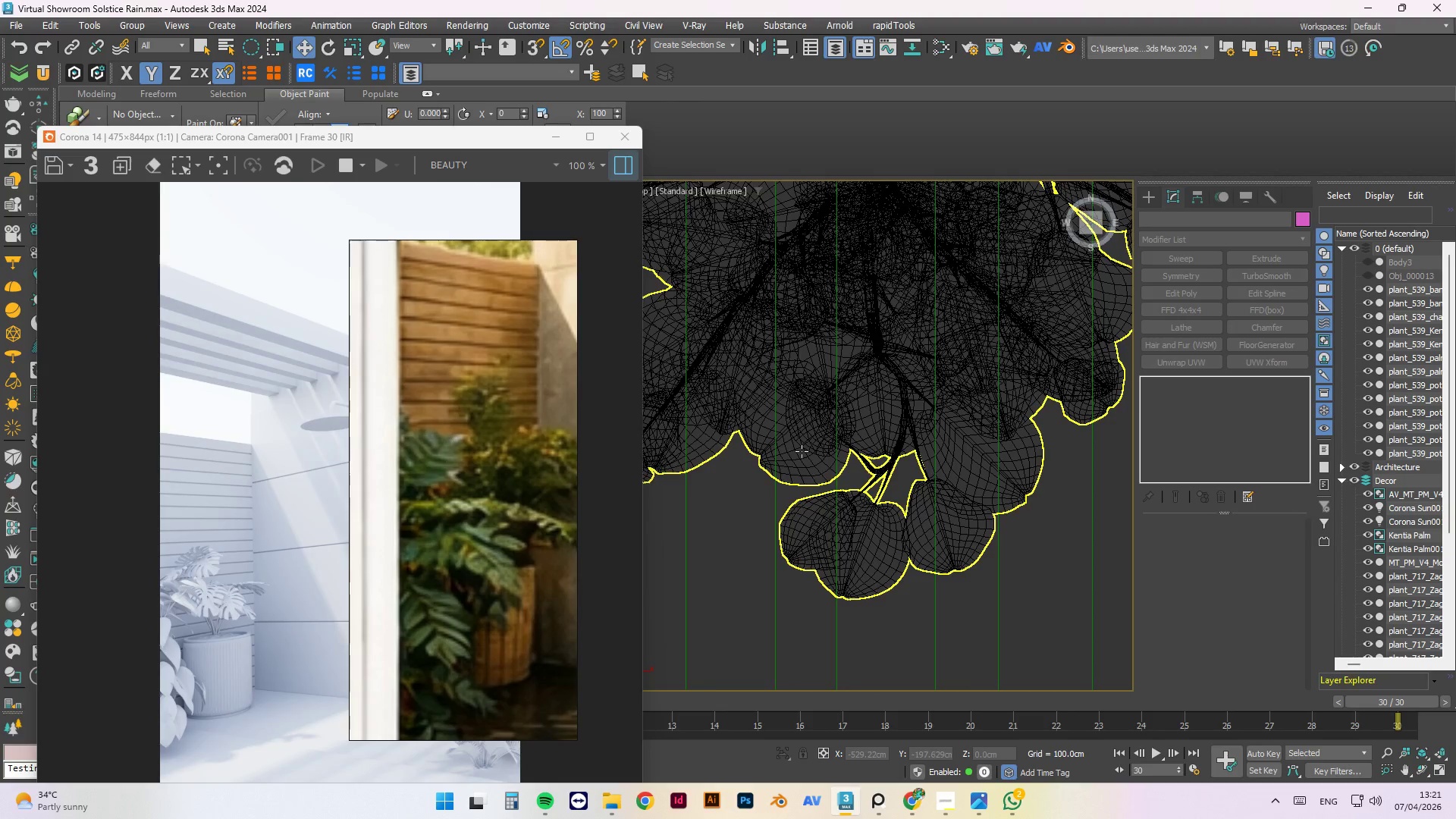 
hold_key(key=AltLeft, duration=0.62)
 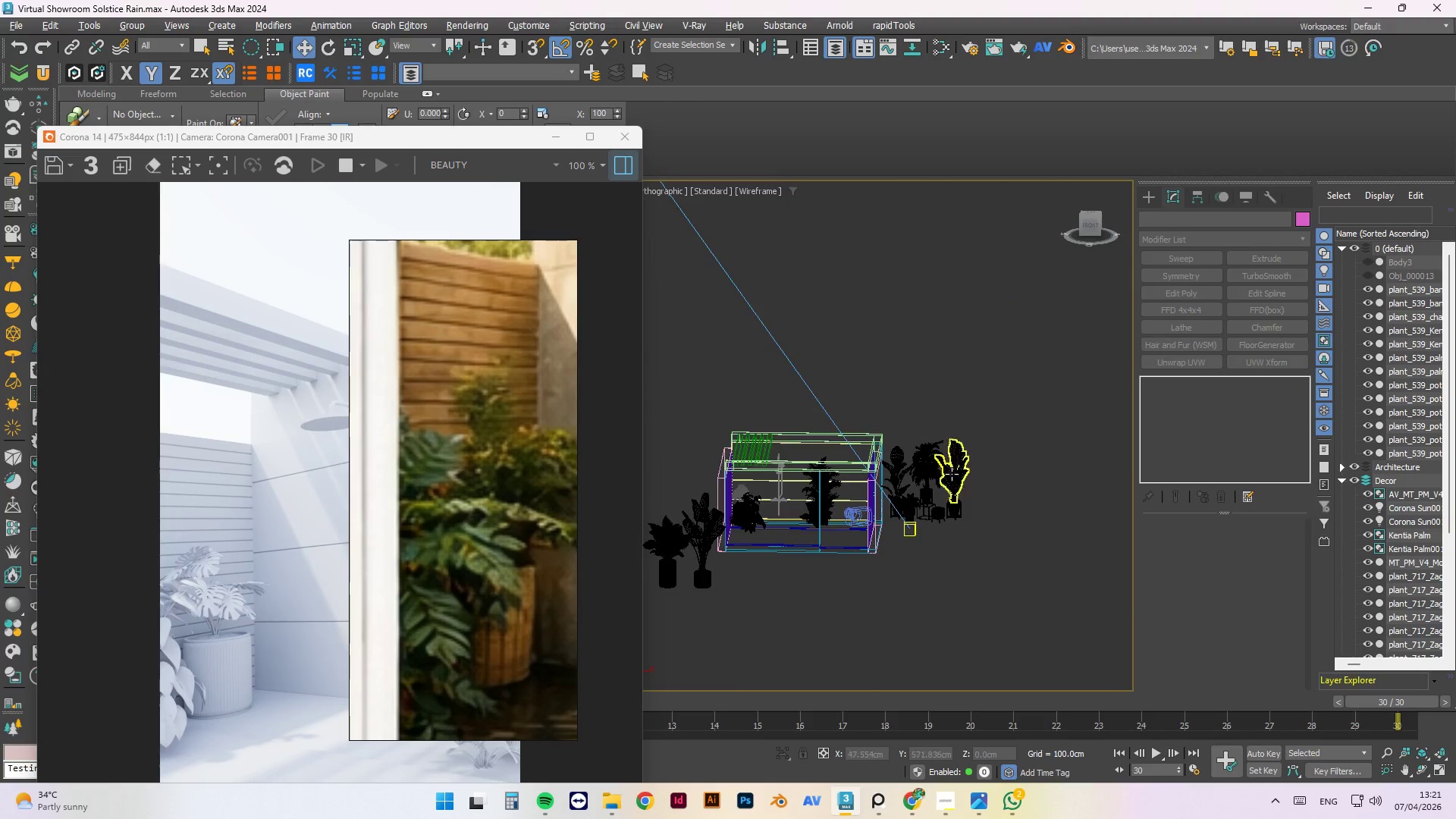 
scroll: coordinate [736, 527], scroll_direction: down, amount: 10.0
 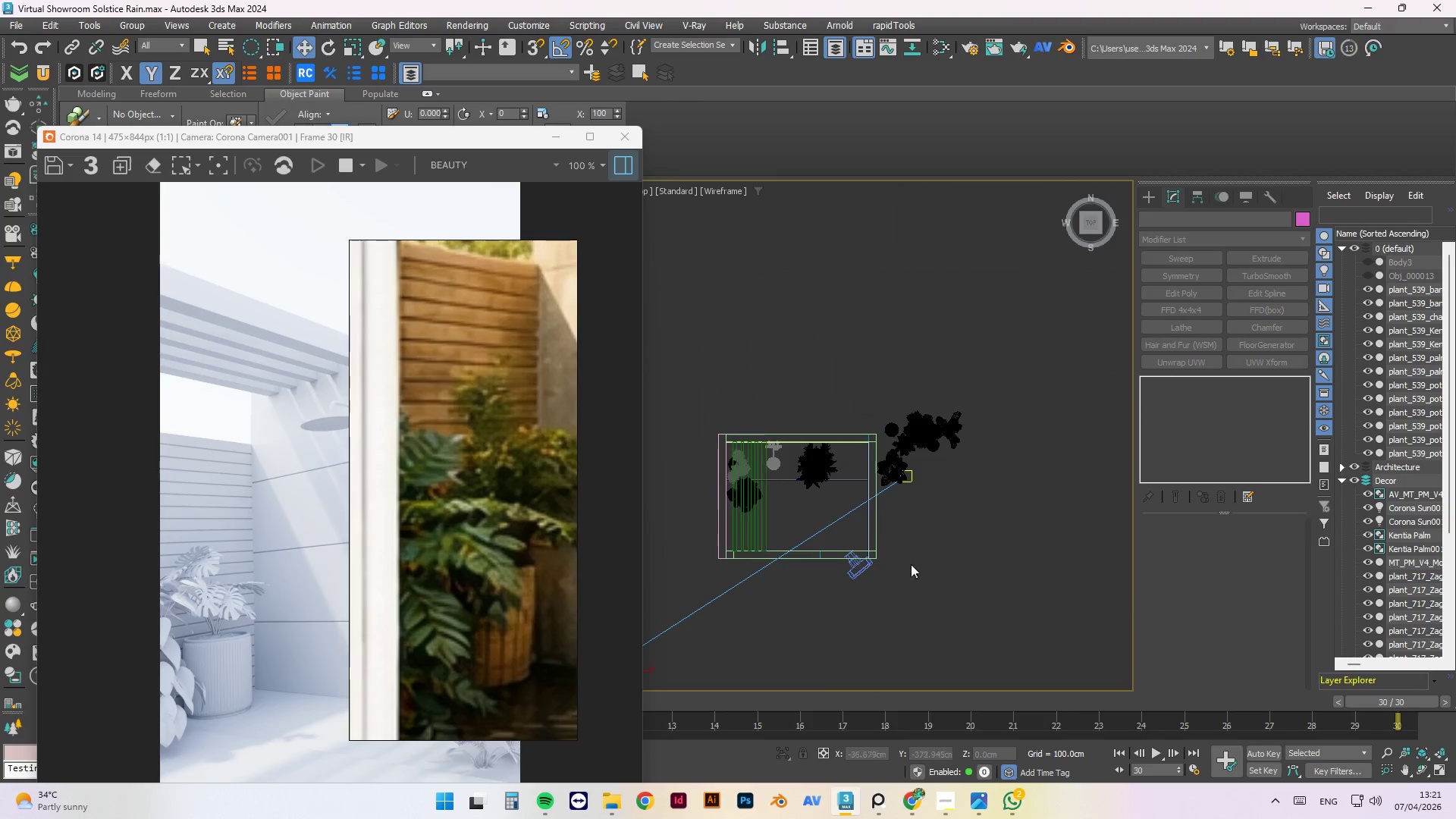 
scroll: coordinate [952, 474], scroll_direction: up, amount: 3.0
 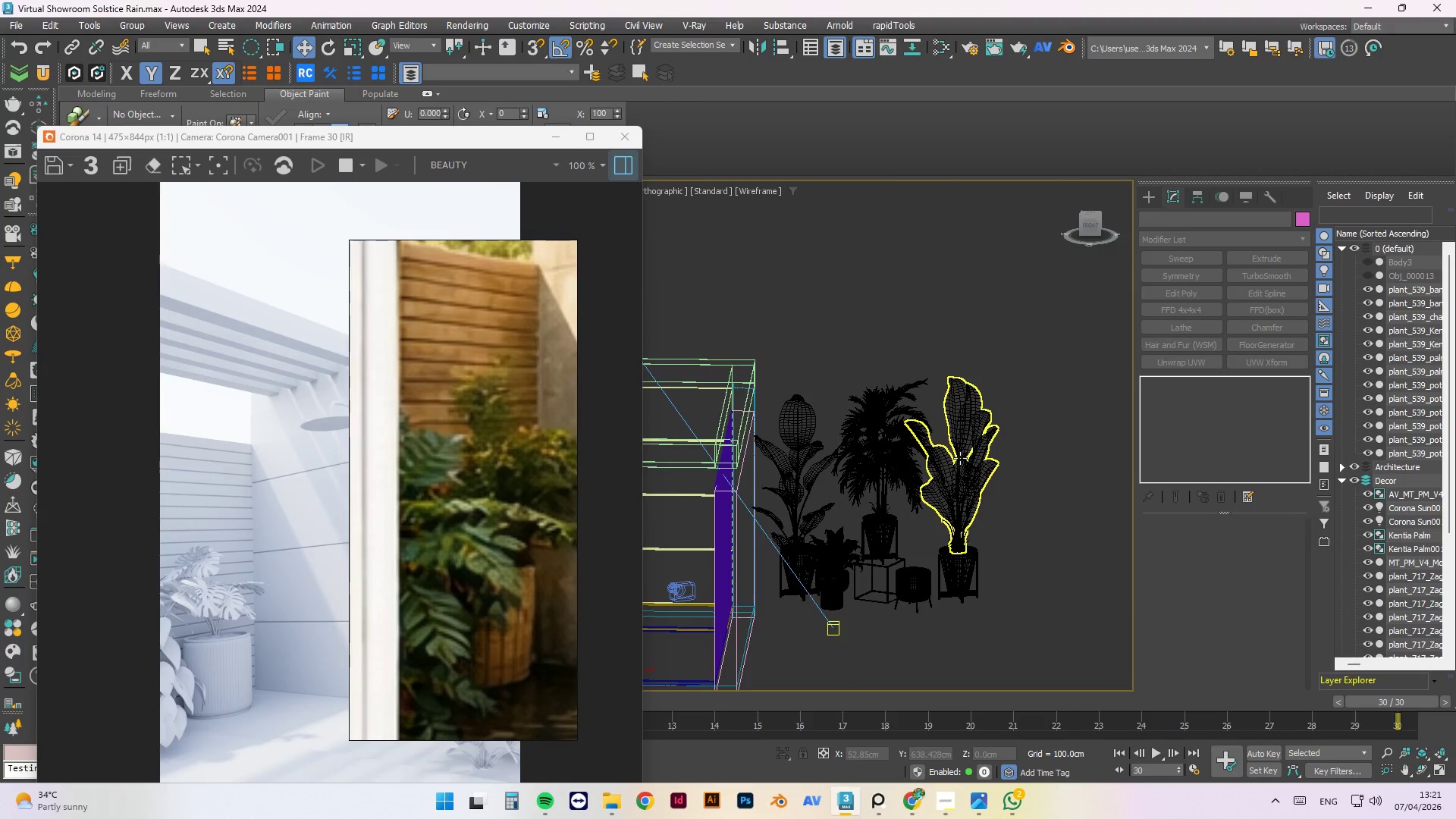 
key(F3)
 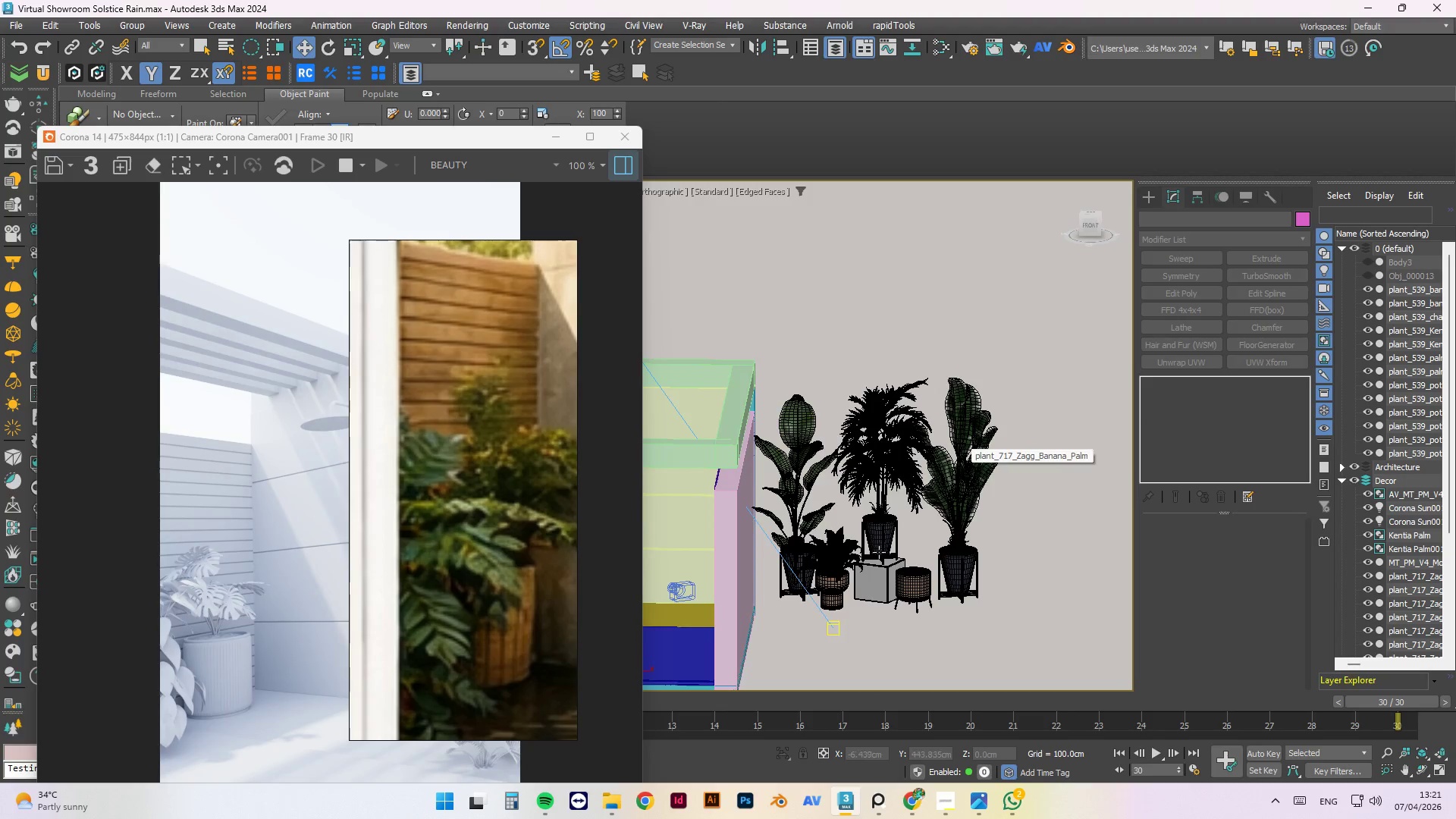 
scroll: coordinate [770, 427], scroll_direction: up, amount: 6.0
 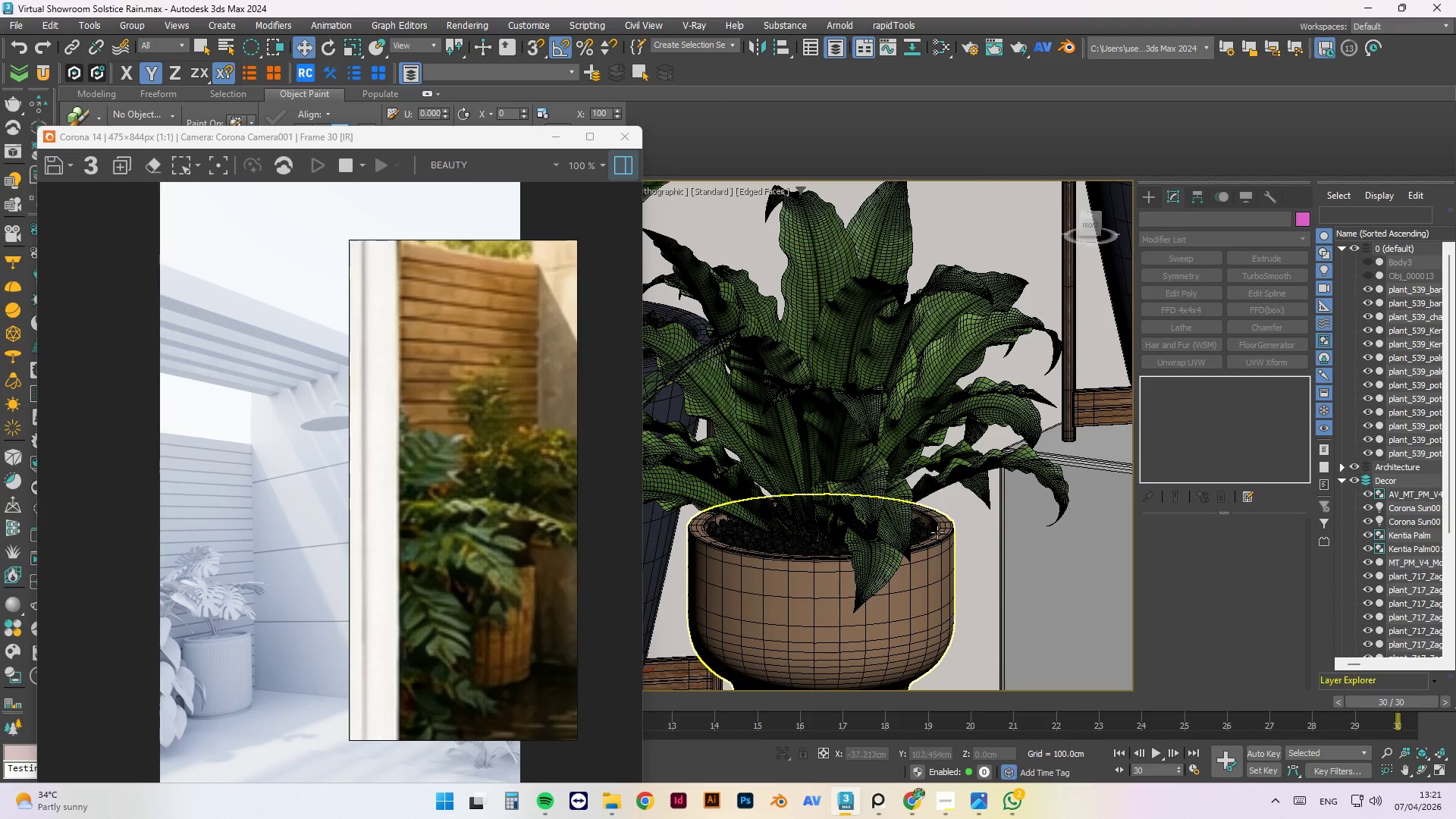 
left_click([900, 422])
 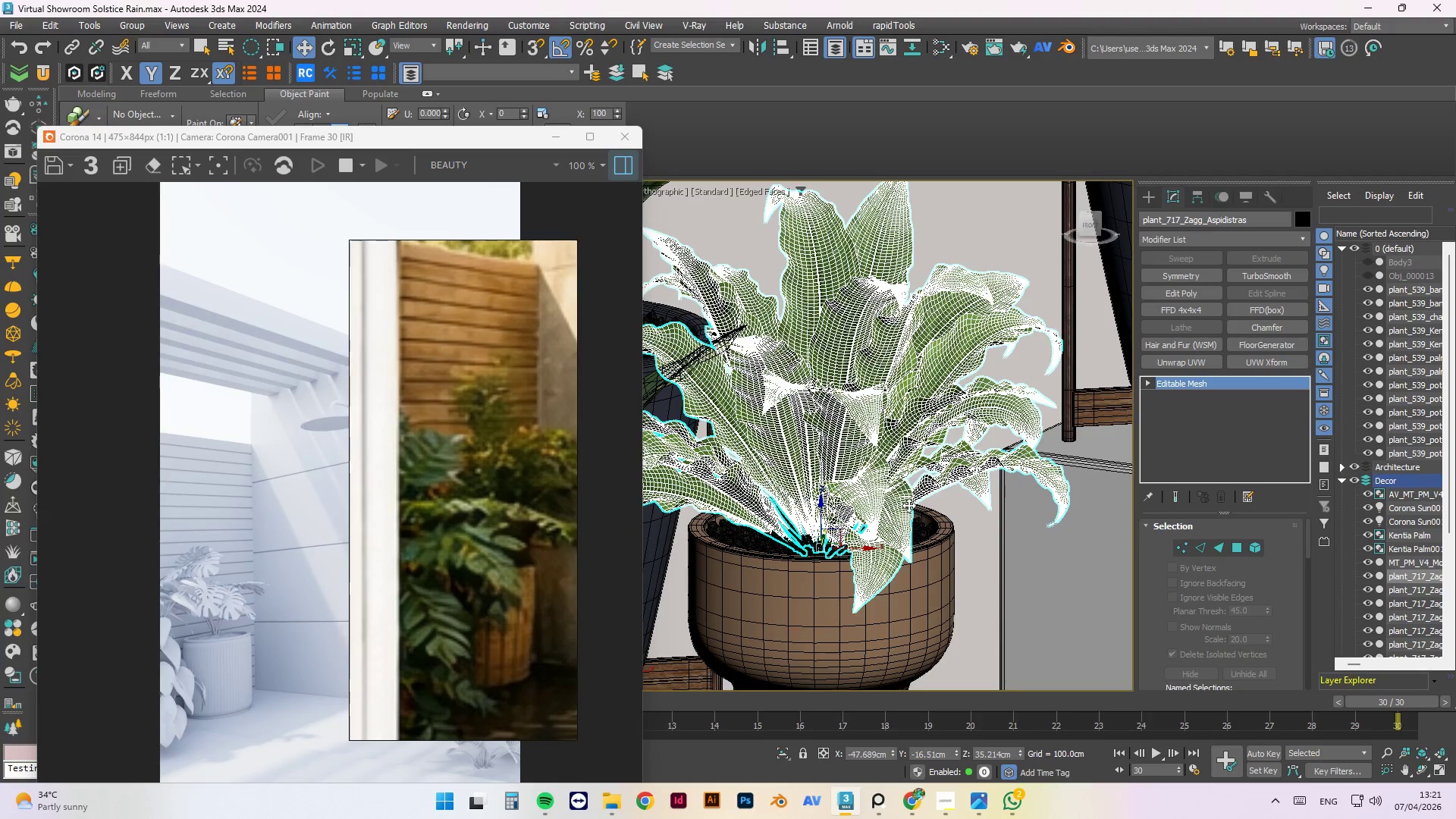 
scroll: coordinate [919, 547], scroll_direction: down, amount: 5.0
 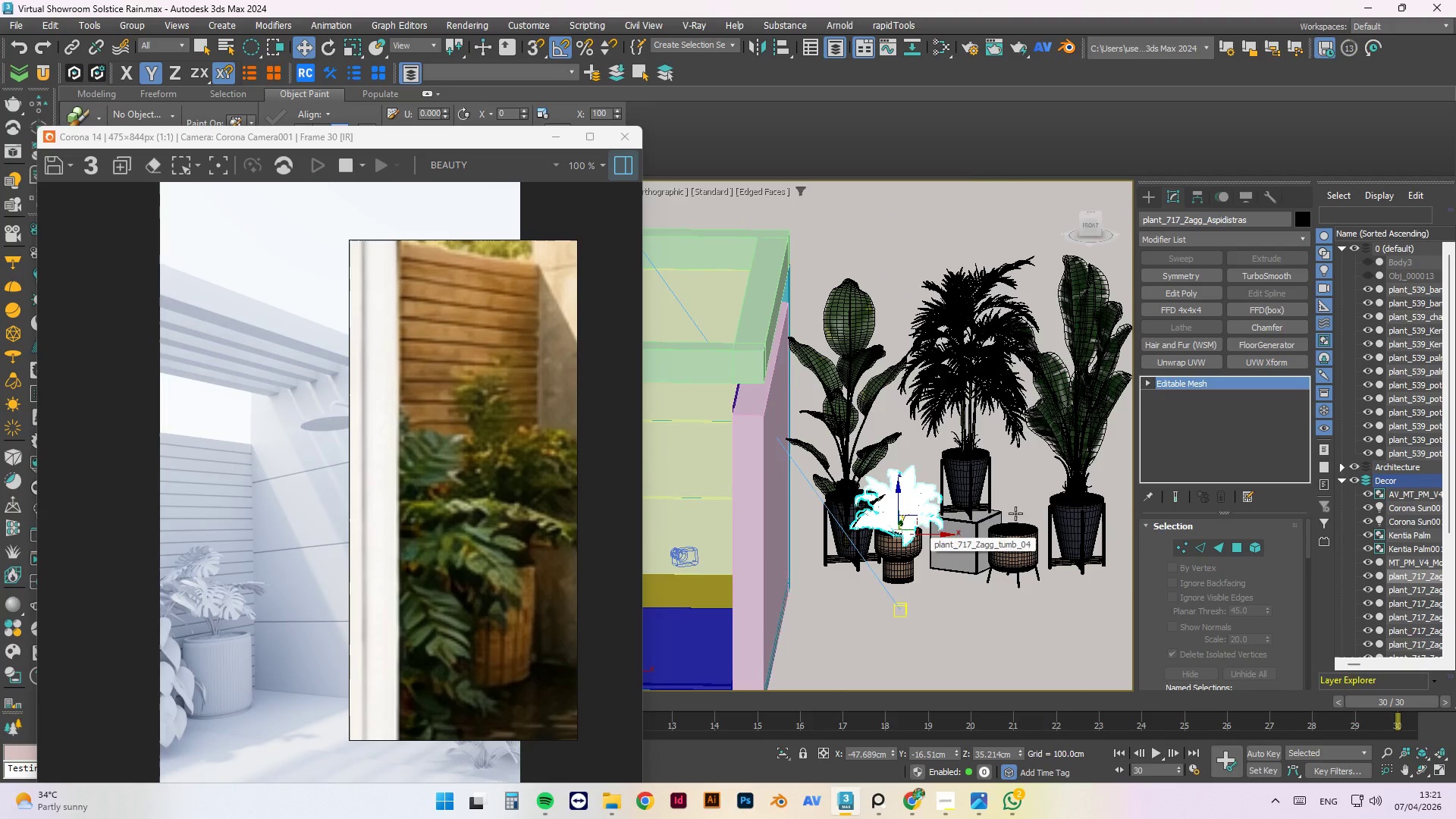 
scroll: coordinate [1016, 479], scroll_direction: up, amount: 2.0
 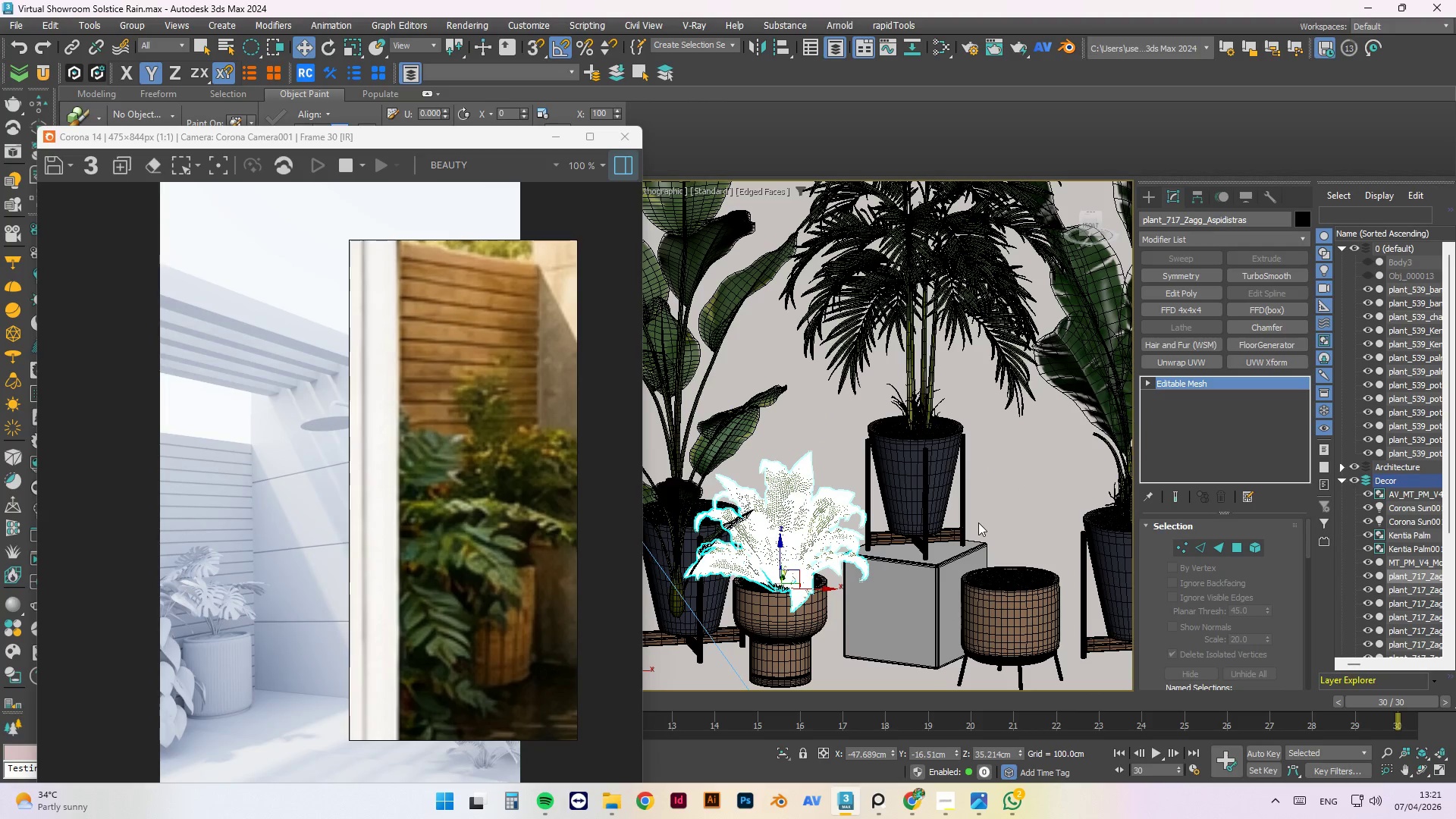 
scroll: coordinate [924, 494], scroll_direction: down, amount: 1.0
 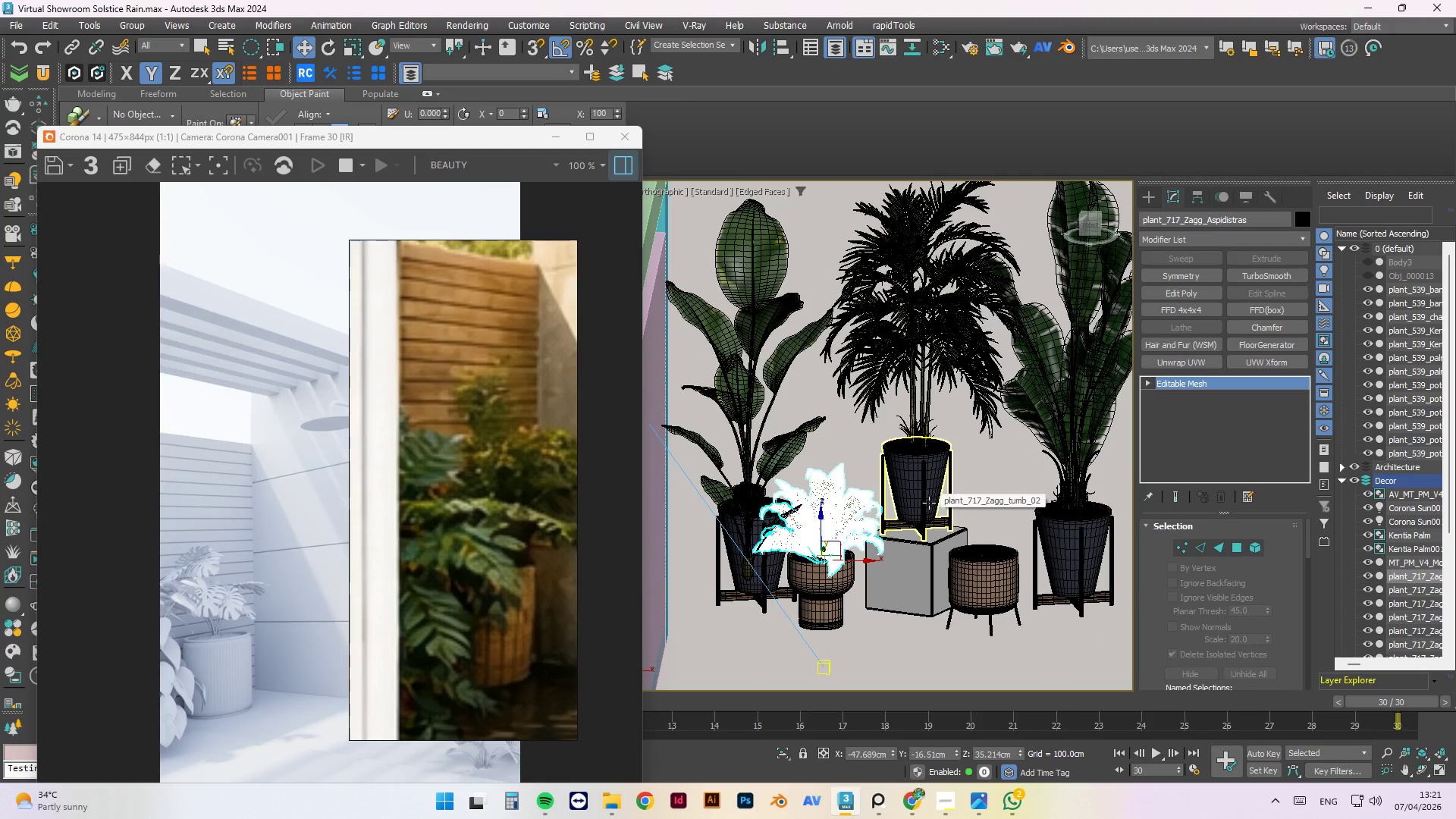 
key(T)
 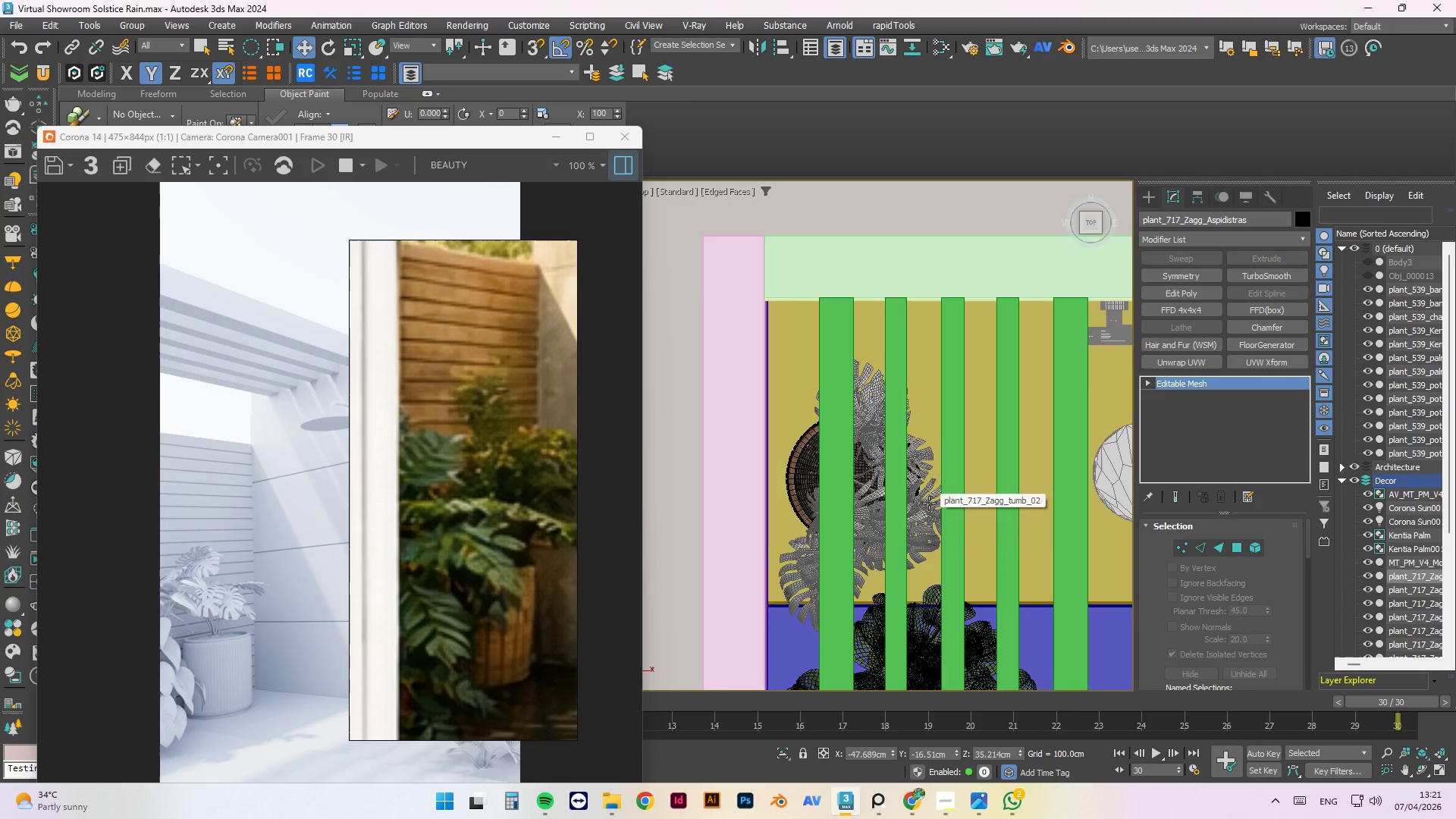 
scroll: coordinate [1037, 416], scroll_direction: down, amount: 5.0
 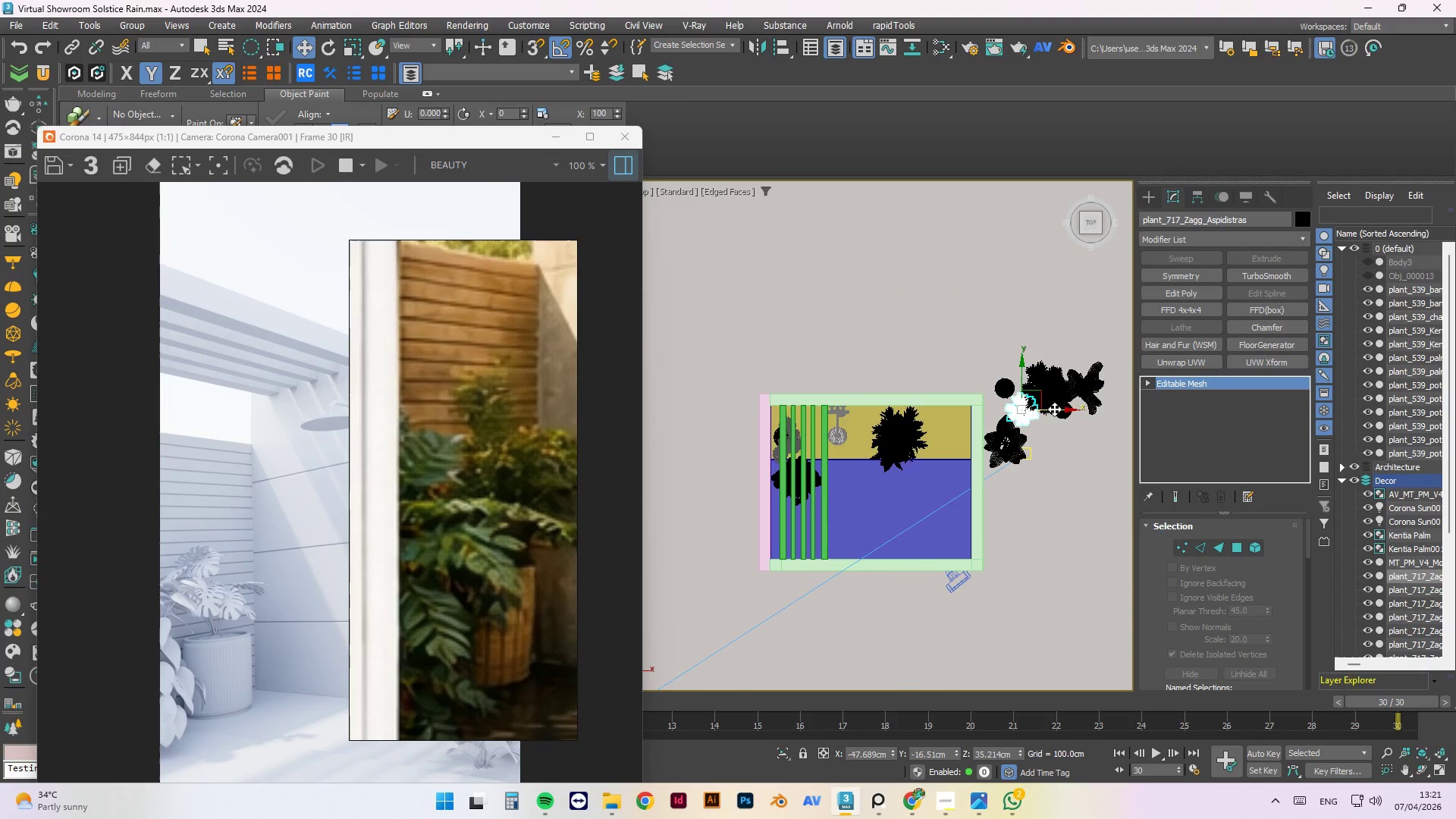 
left_click_drag(start_coordinate=[1054, 408], to_coordinate=[915, 420])
 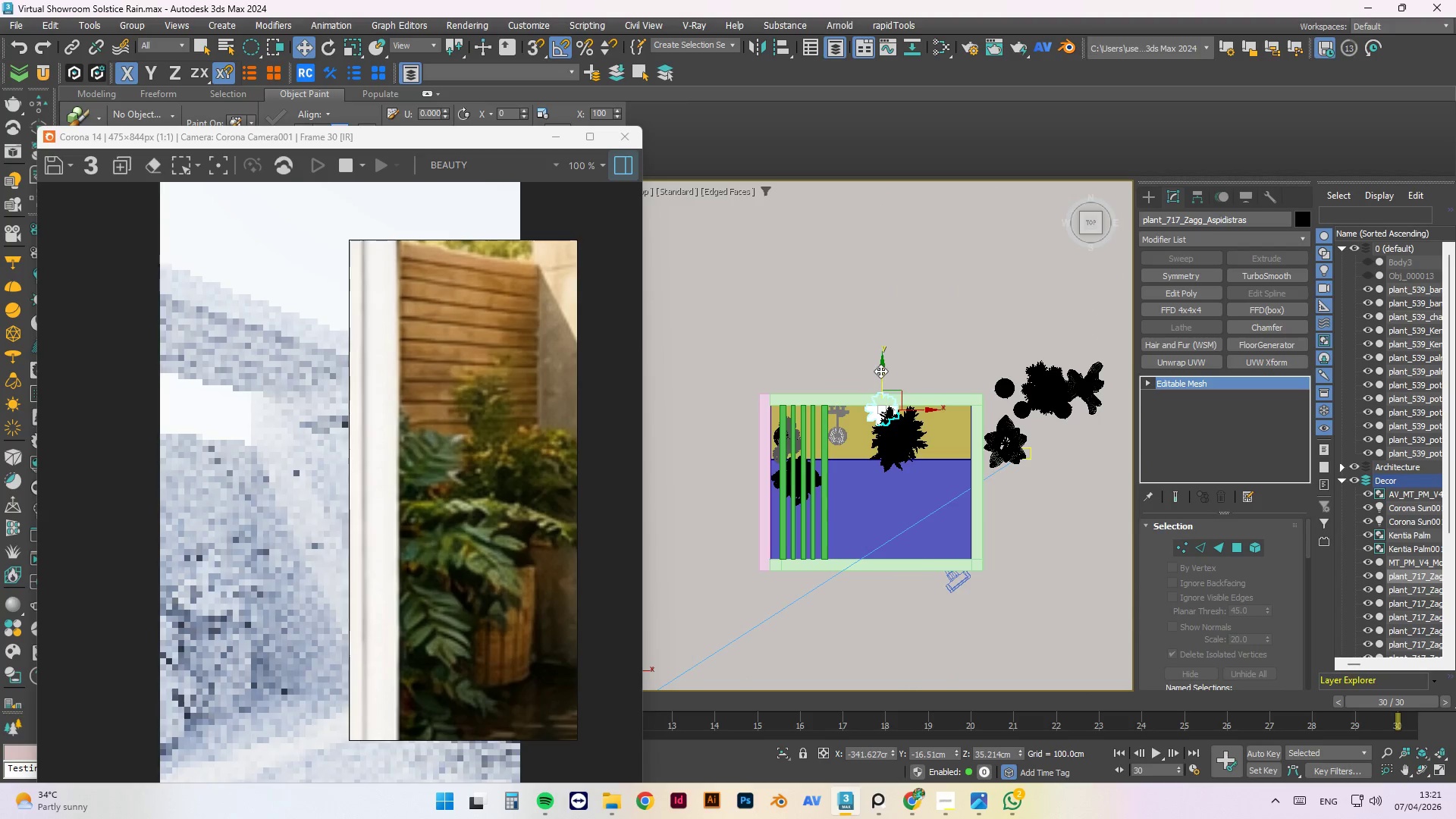 
left_click_drag(start_coordinate=[883, 370], to_coordinate=[875, 417])
 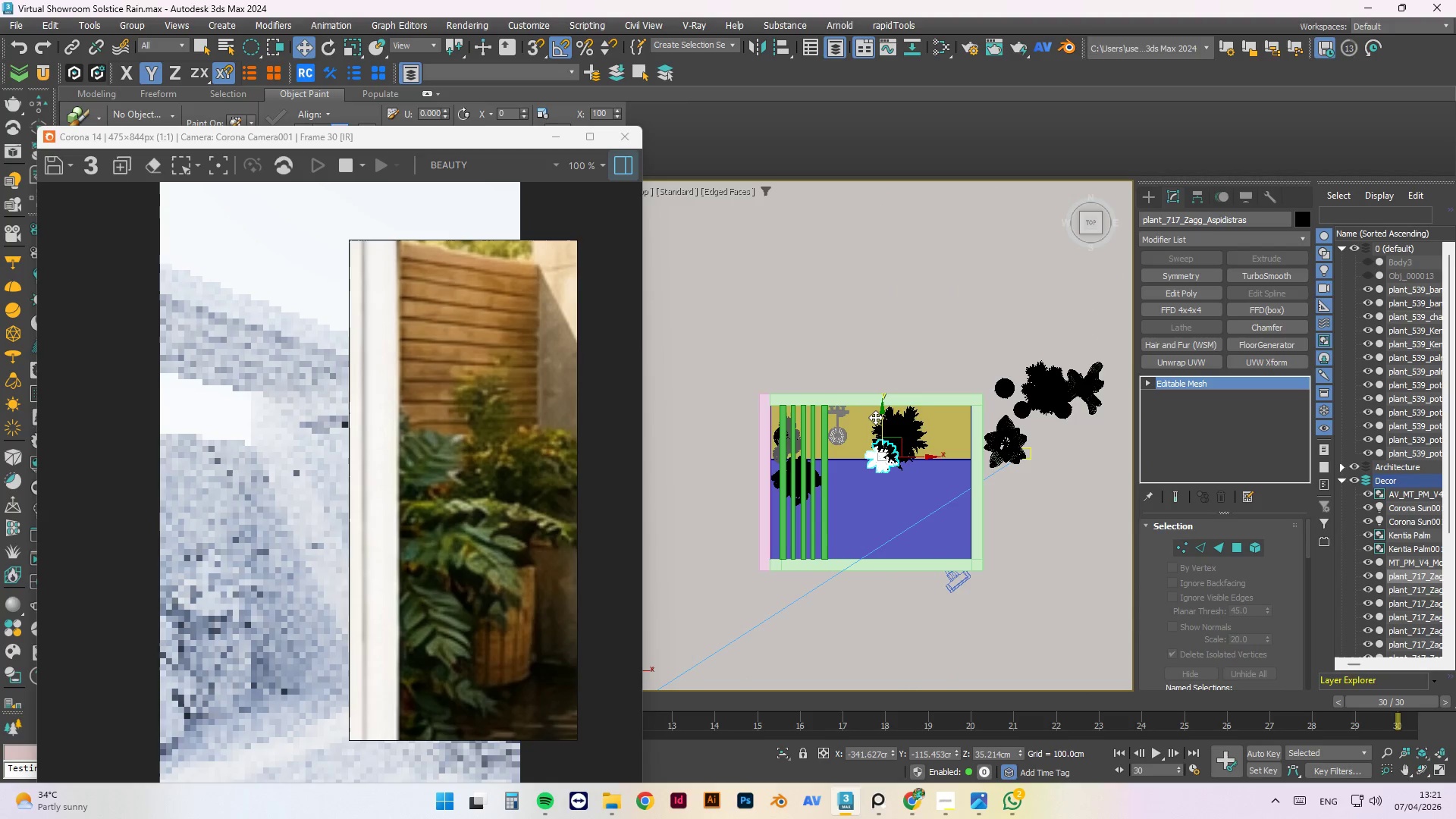 
key(F)
 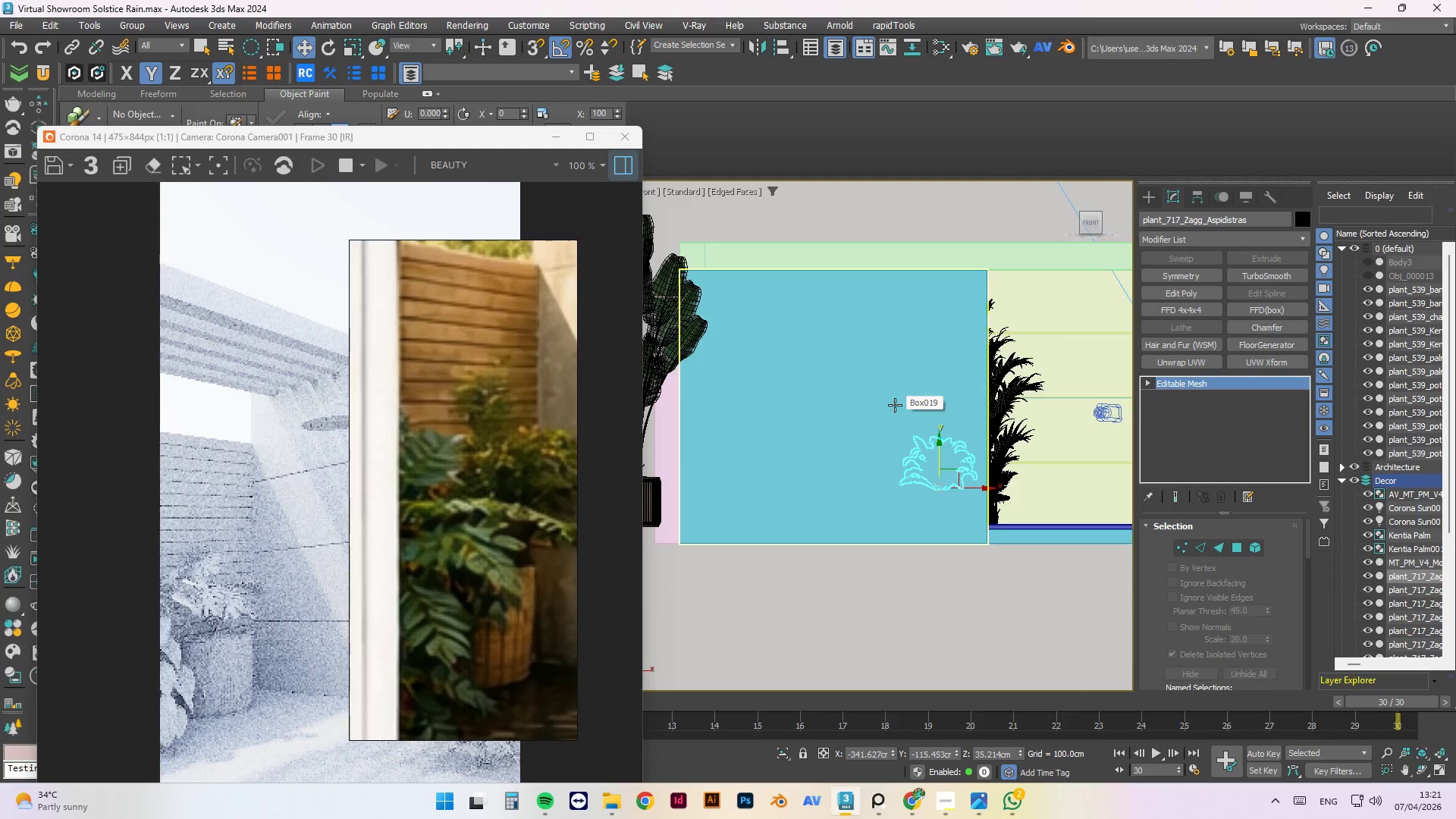 
key(F3)
 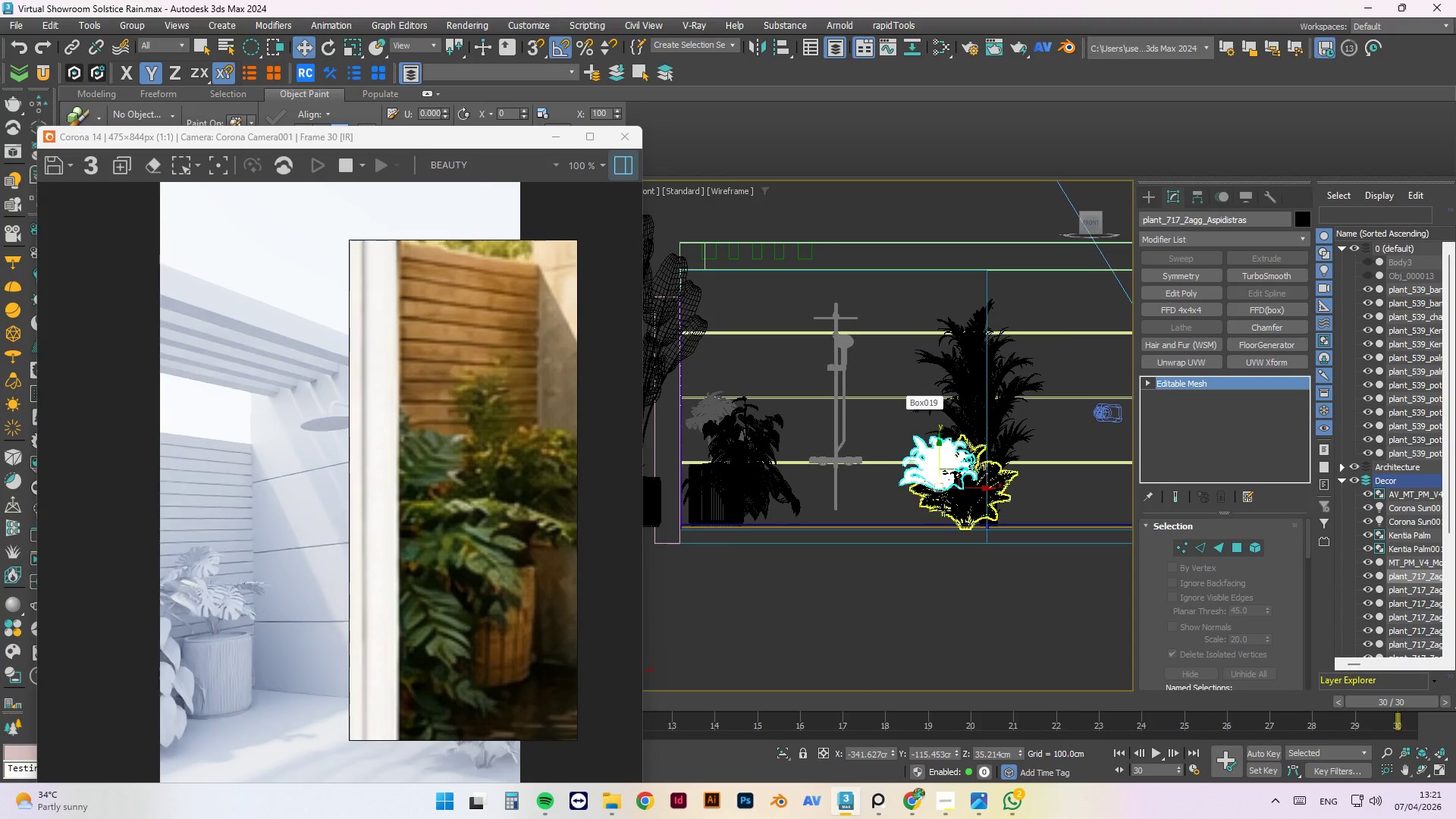 
scroll: coordinate [944, 509], scroll_direction: up, amount: 2.0
 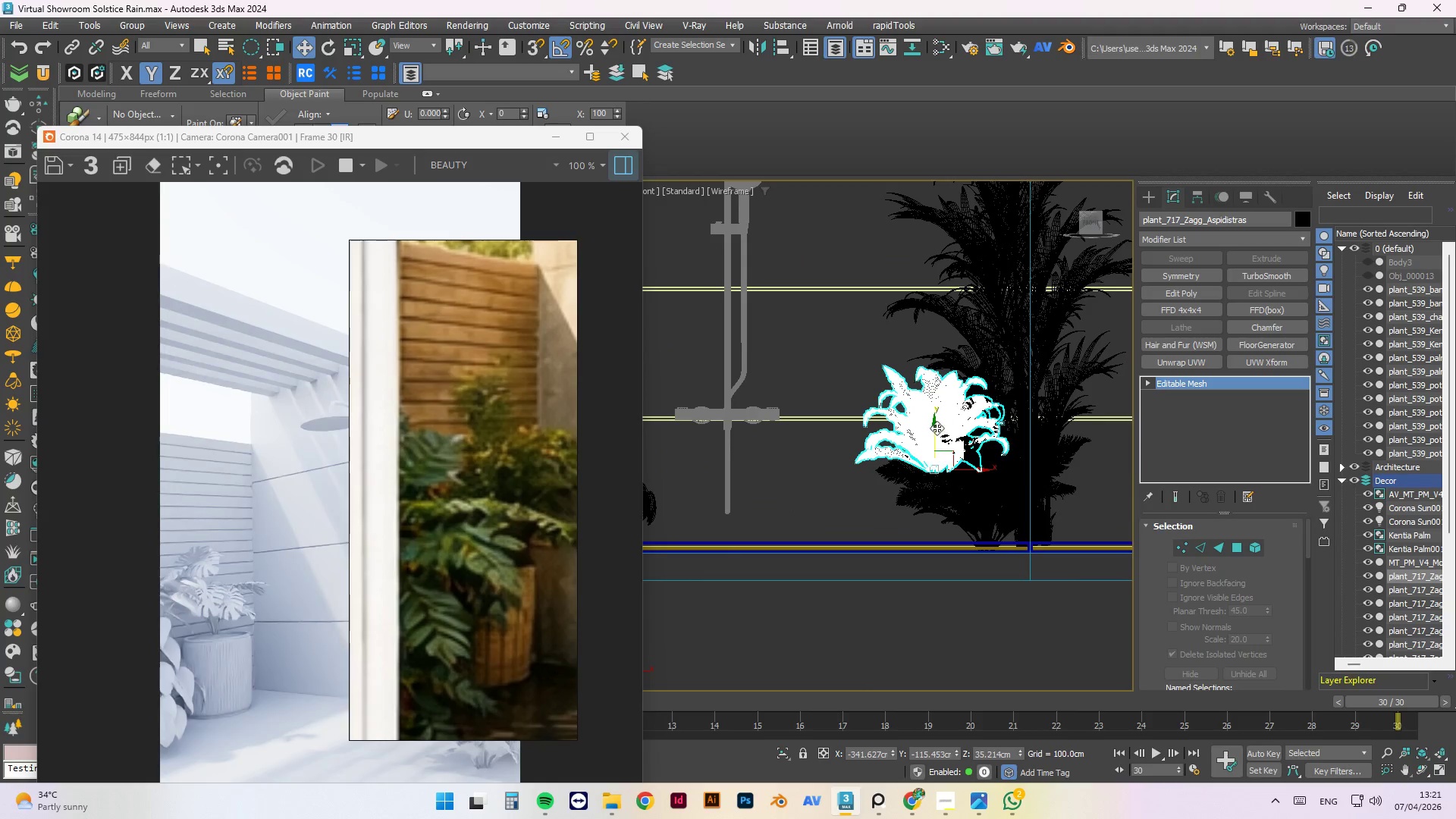 
left_click_drag(start_coordinate=[937, 428], to_coordinate=[937, 500])
 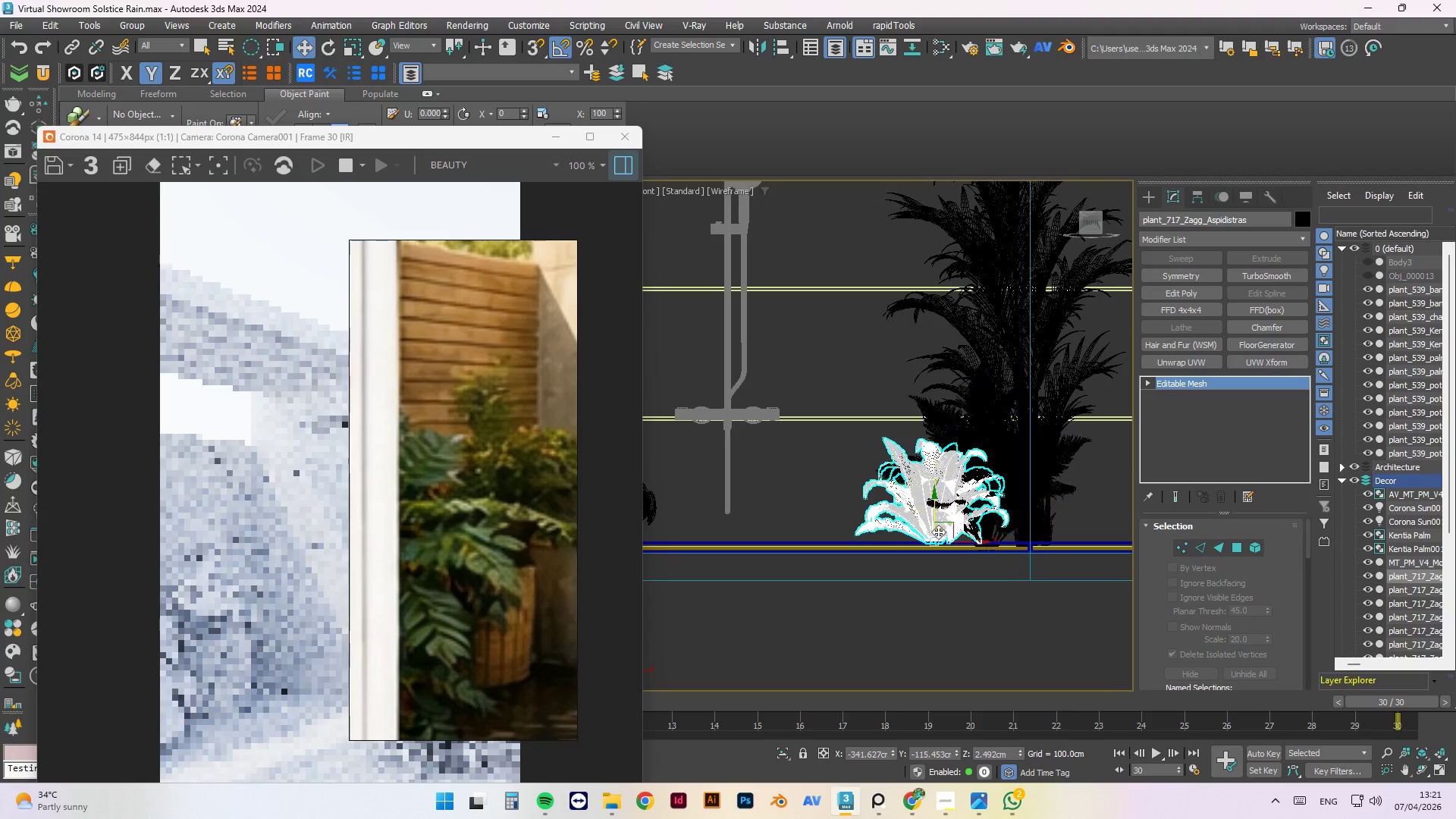 
scroll: coordinate [934, 538], scroll_direction: up, amount: 5.0
 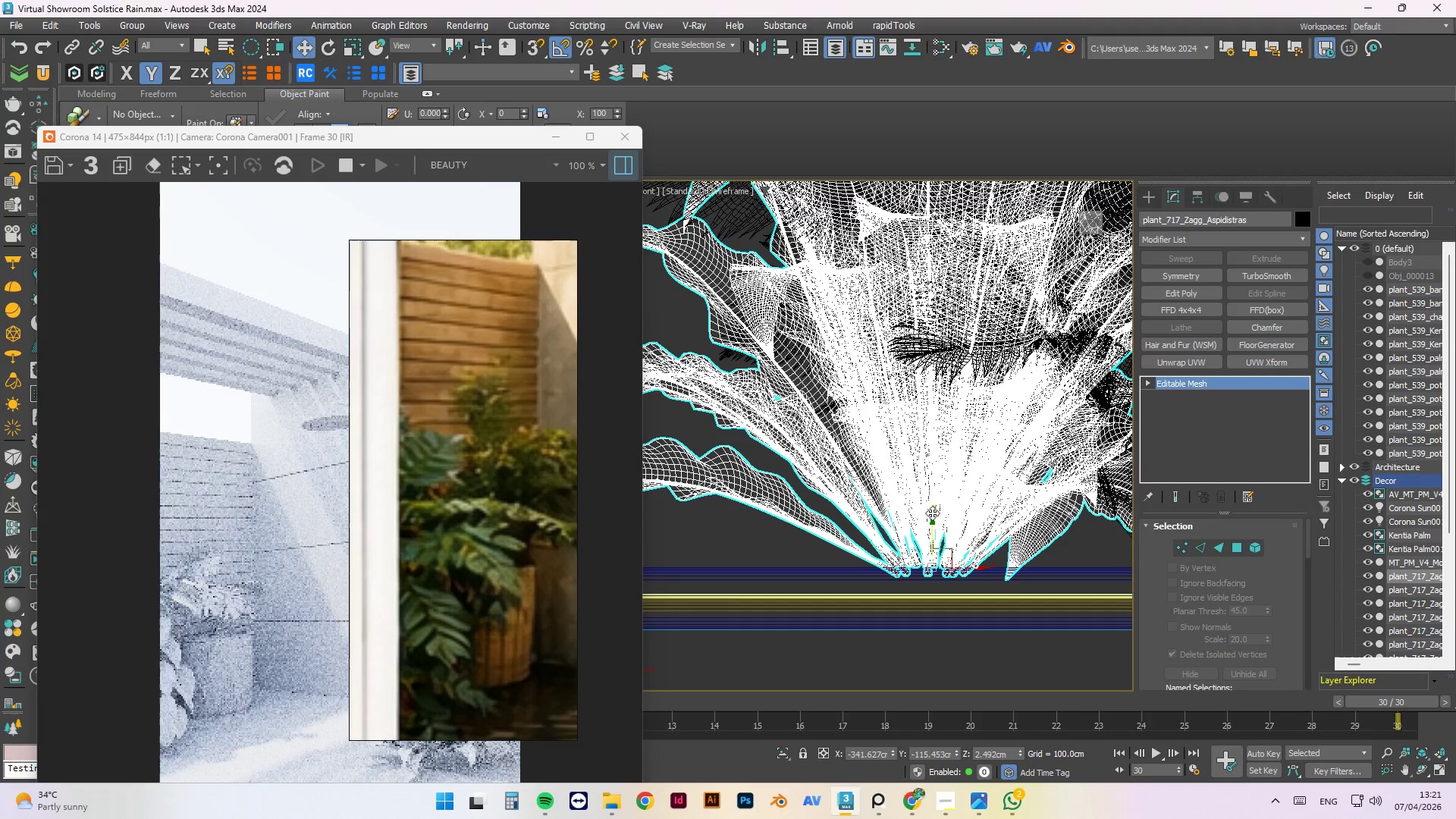 
left_click_drag(start_coordinate=[934, 519], to_coordinate=[935, 535])
 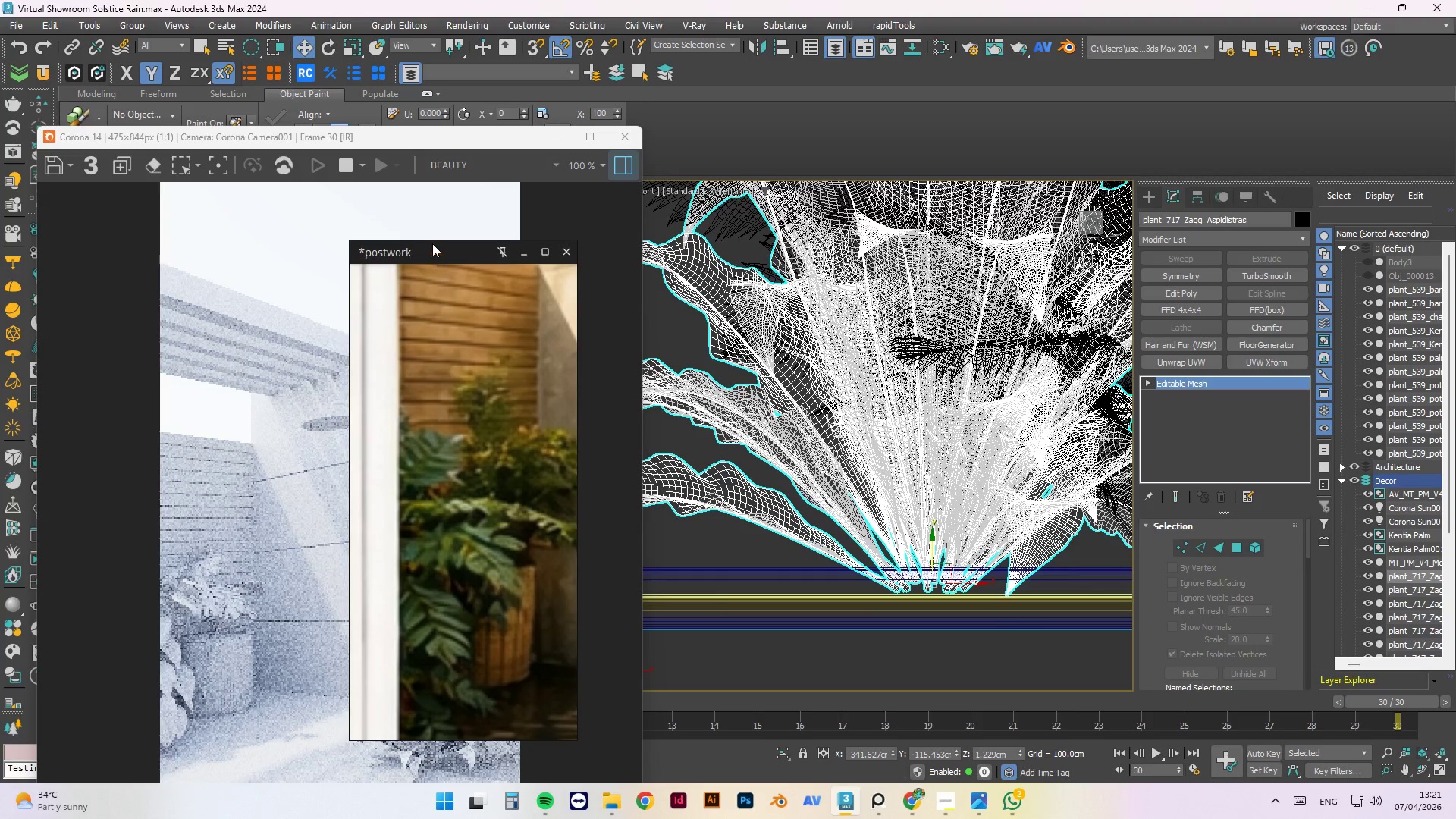 
left_click_drag(start_coordinate=[431, 262], to_coordinate=[535, 168])
 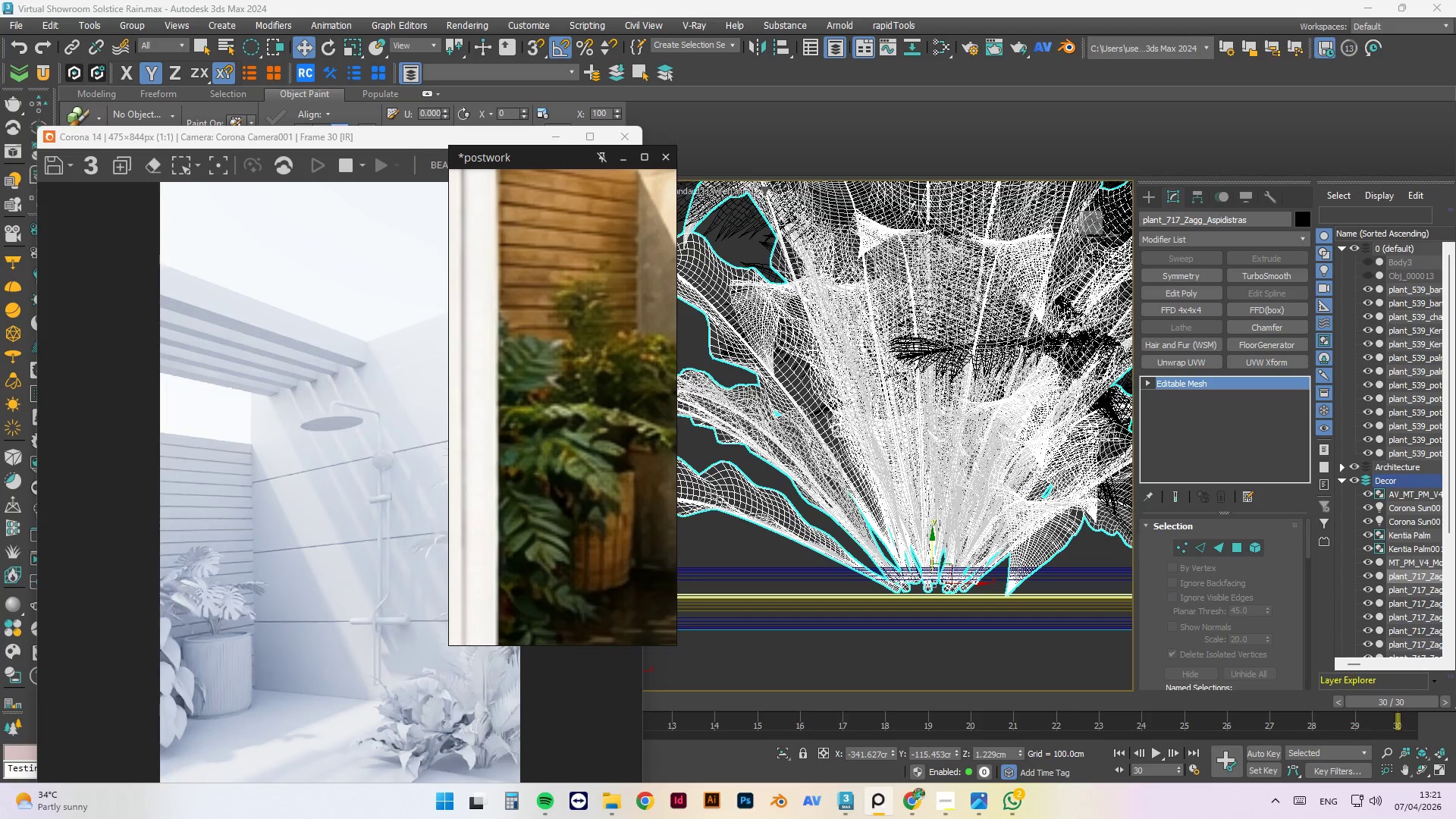 
scroll: coordinate [799, 481], scroll_direction: down, amount: 2.0
 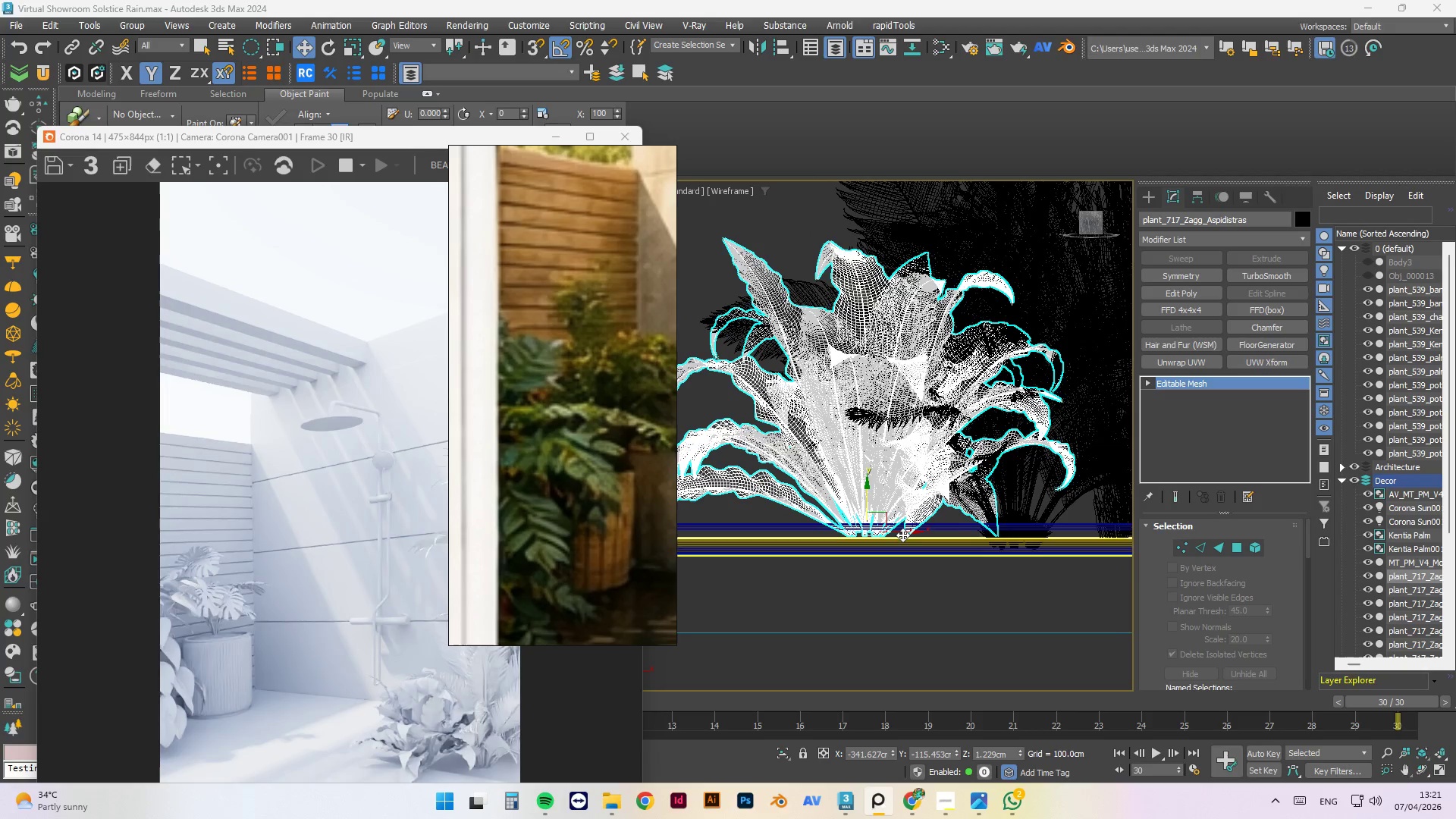 
left_click_drag(start_coordinate=[903, 533], to_coordinate=[985, 549])
 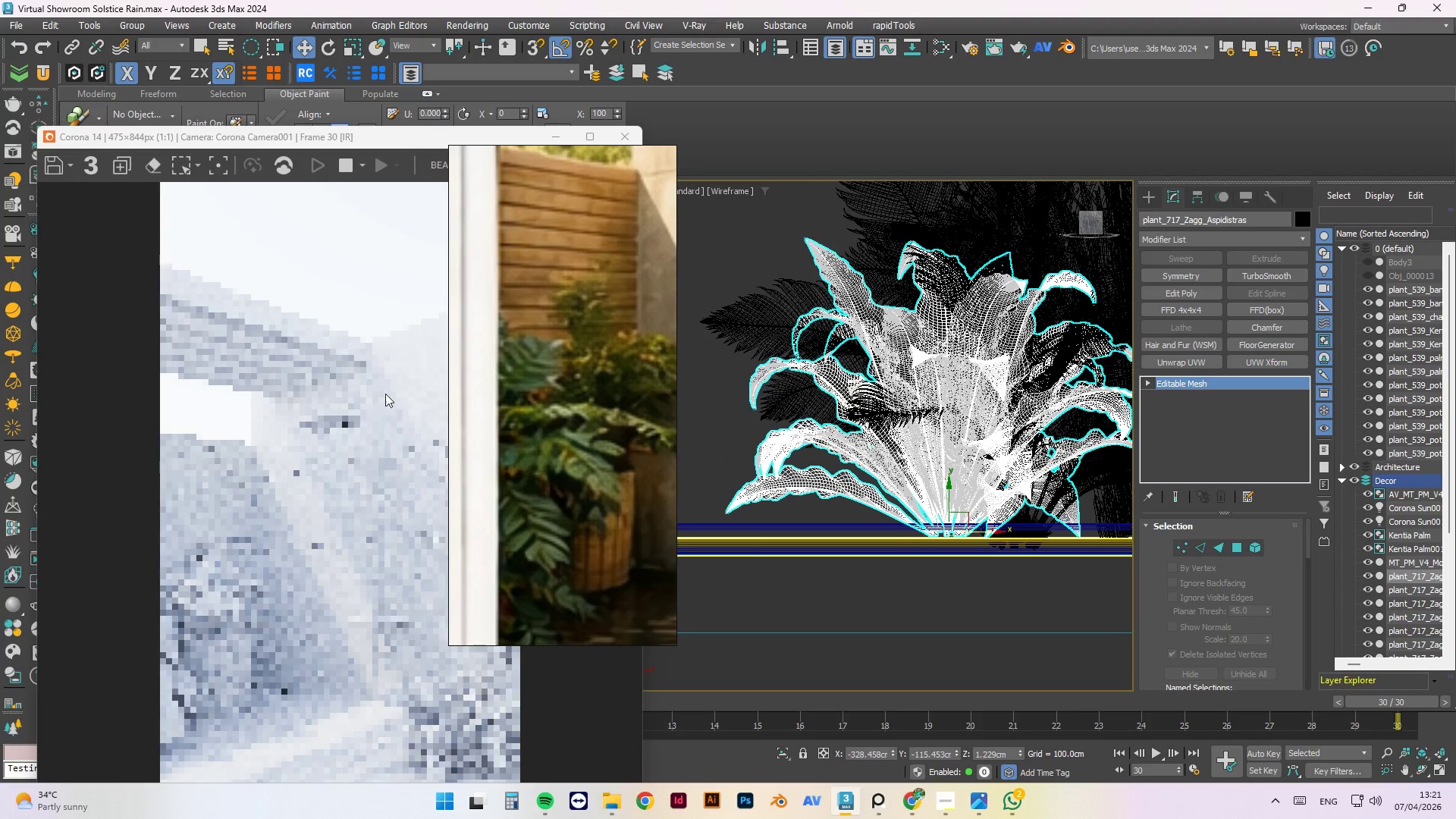 
scroll: coordinate [389, 370], scroll_direction: down, amount: 2.0
 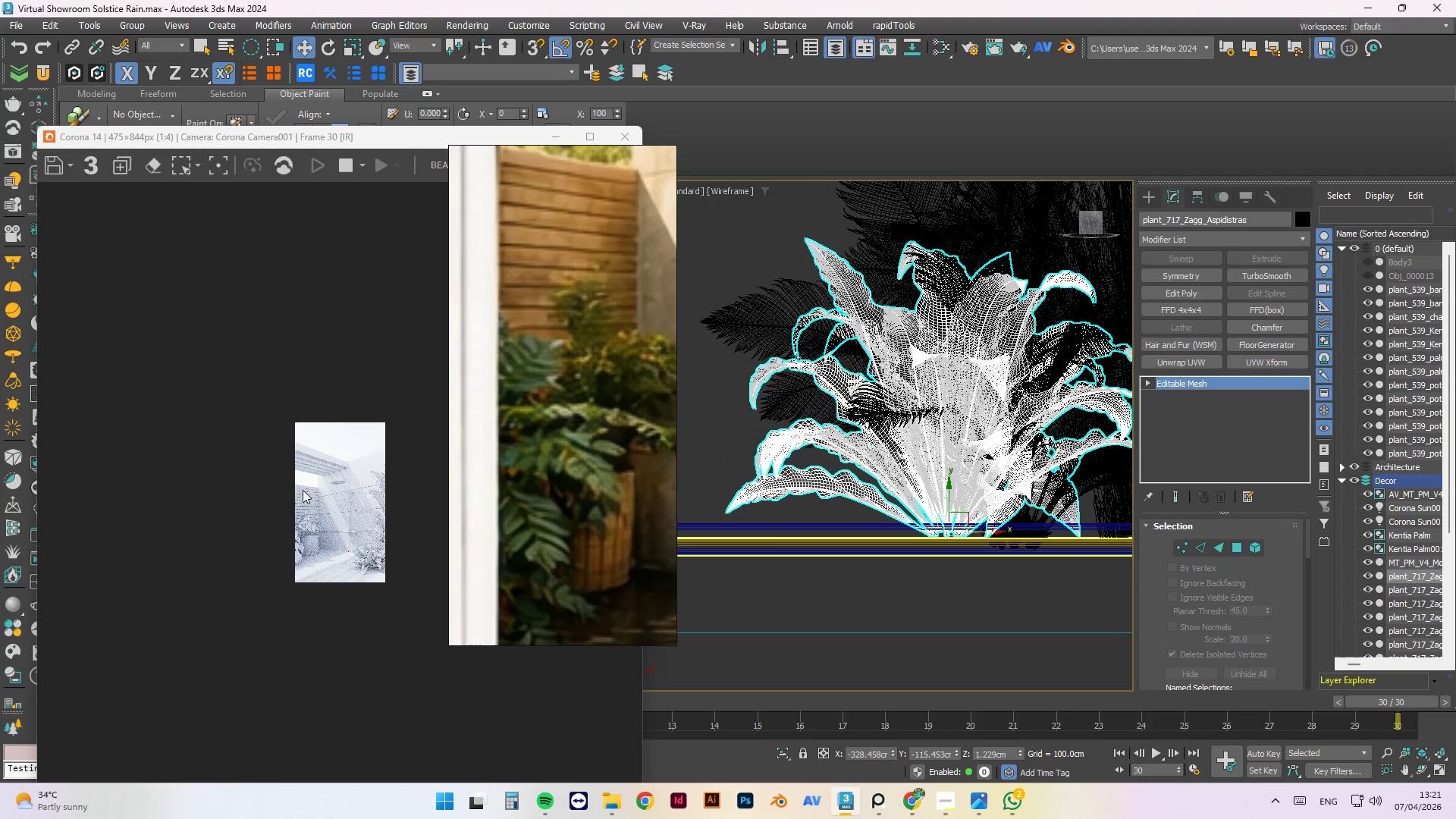 
scroll: coordinate [335, 519], scroll_direction: up, amount: 1.0
 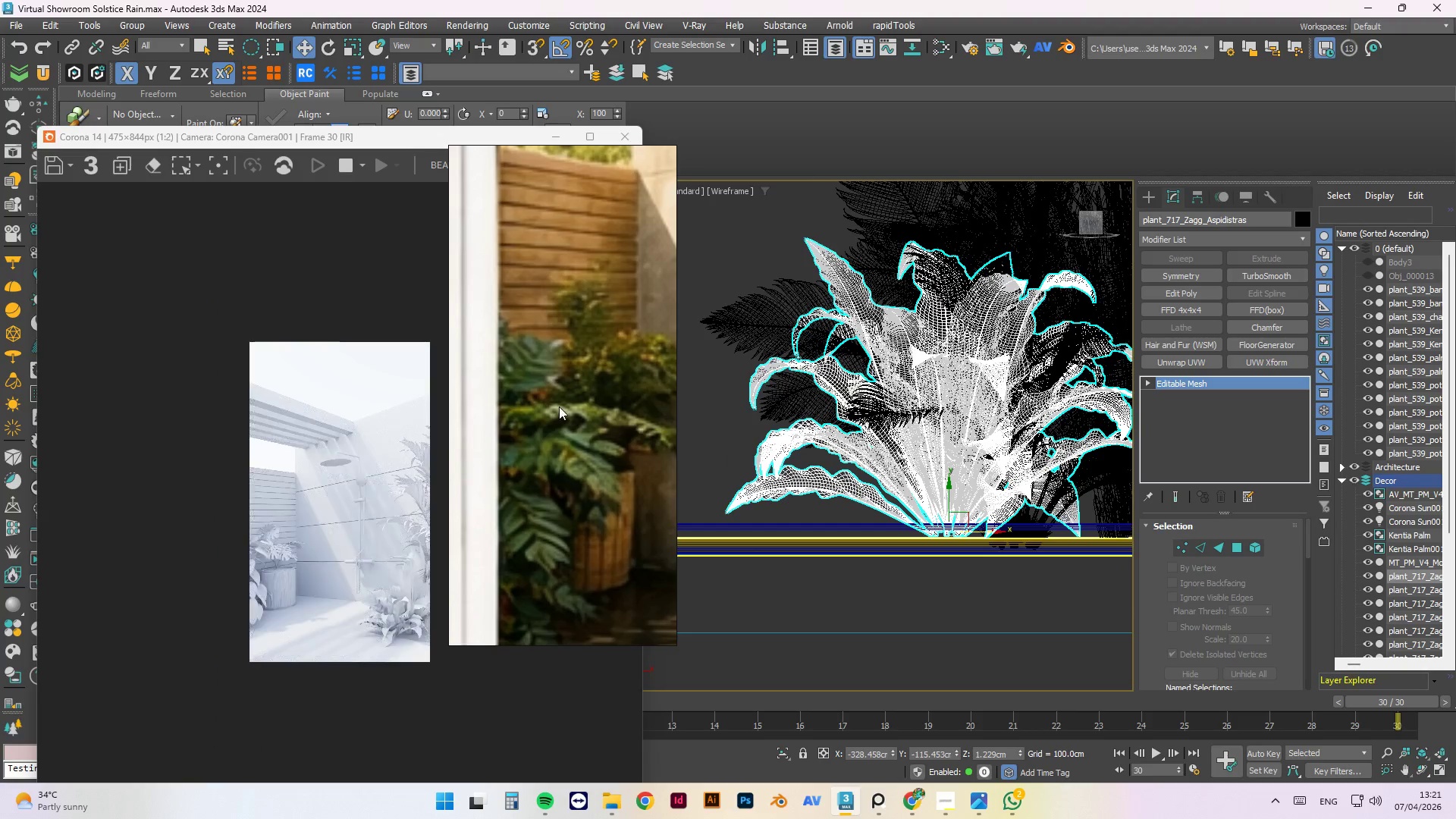 
scroll: coordinate [761, 445], scroll_direction: down, amount: 3.0
 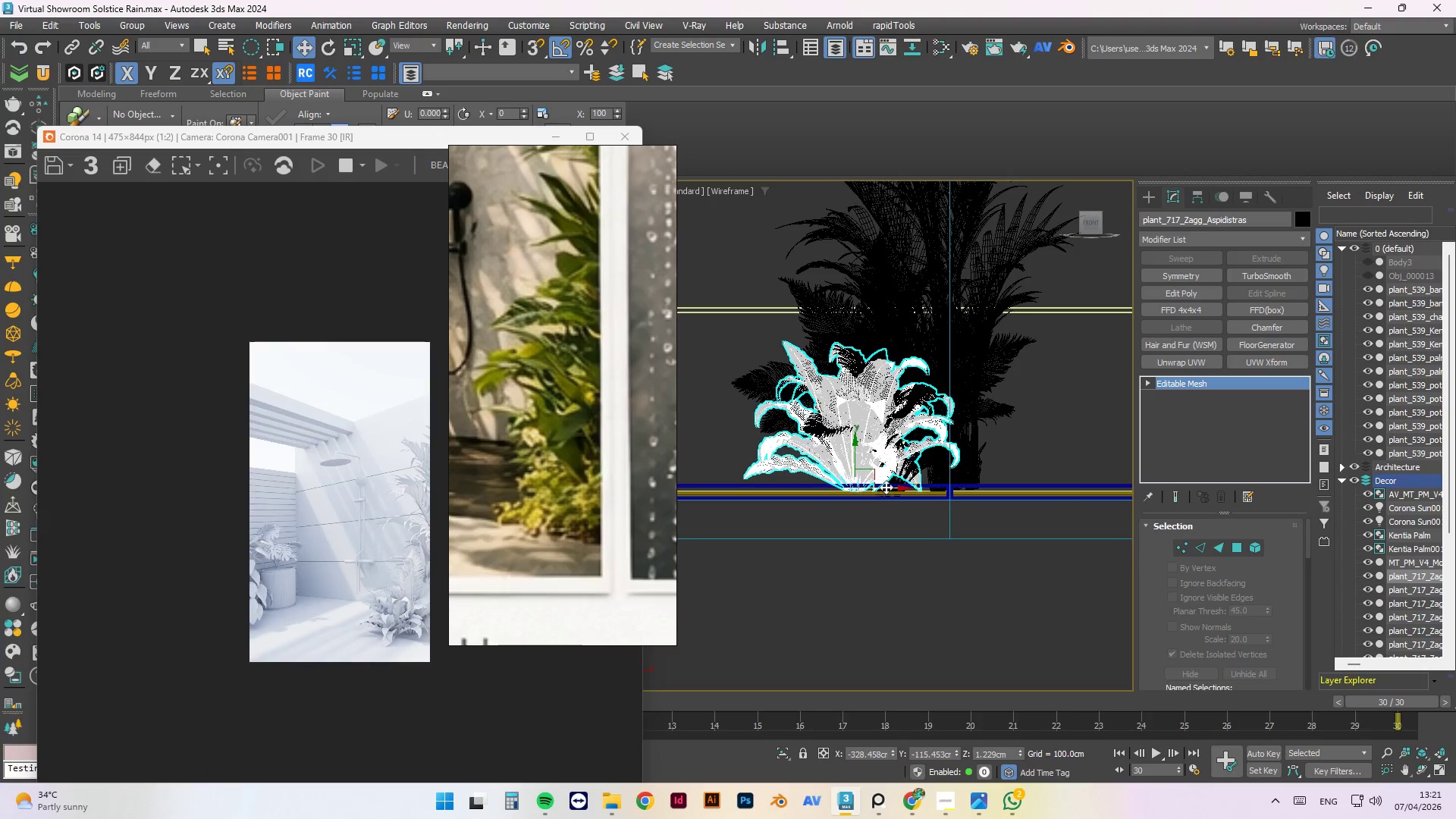 
left_click_drag(start_coordinate=[890, 488], to_coordinate=[937, 489])
 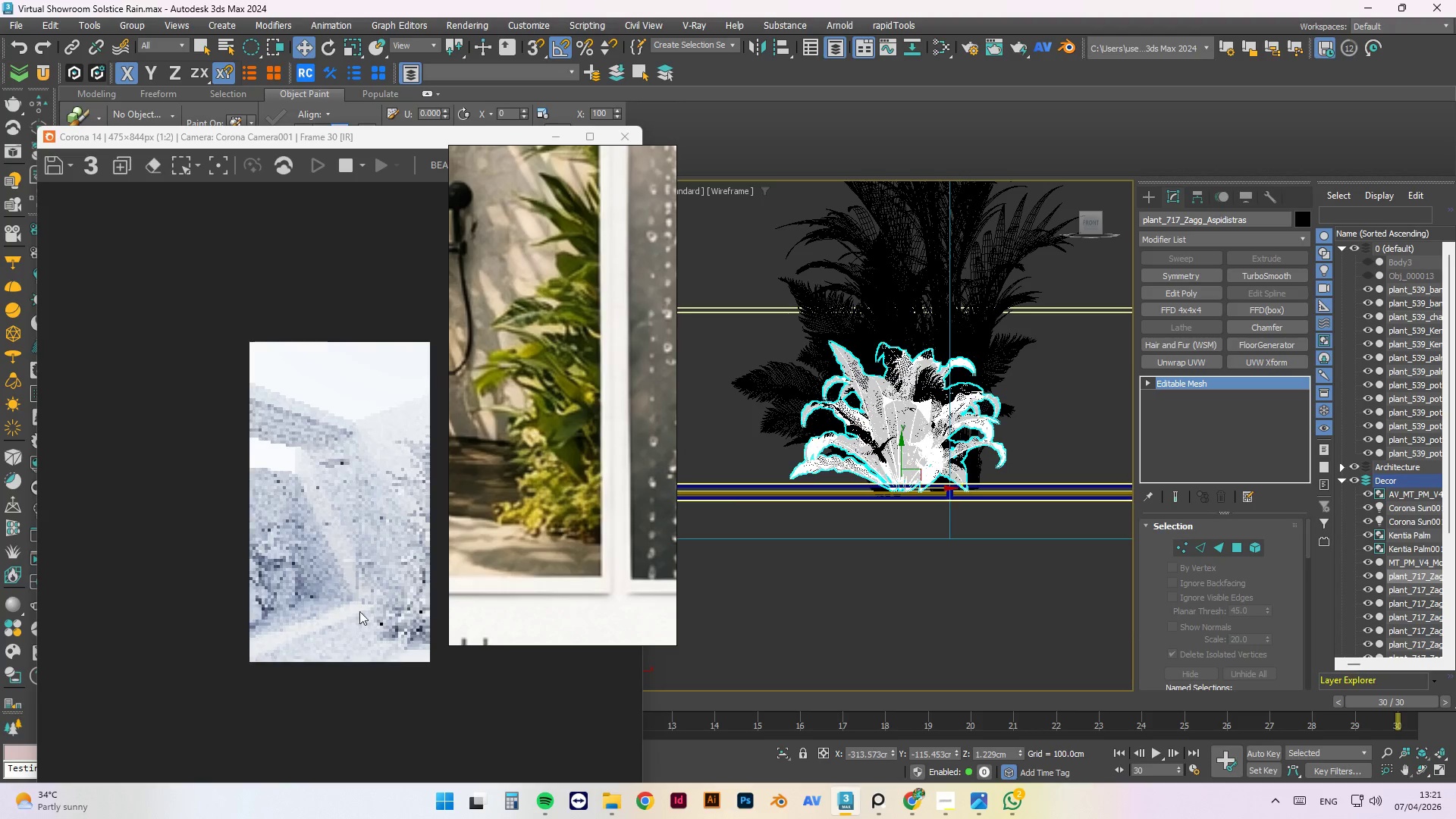 
scroll: coordinate [329, 597], scroll_direction: up, amount: 1.0
 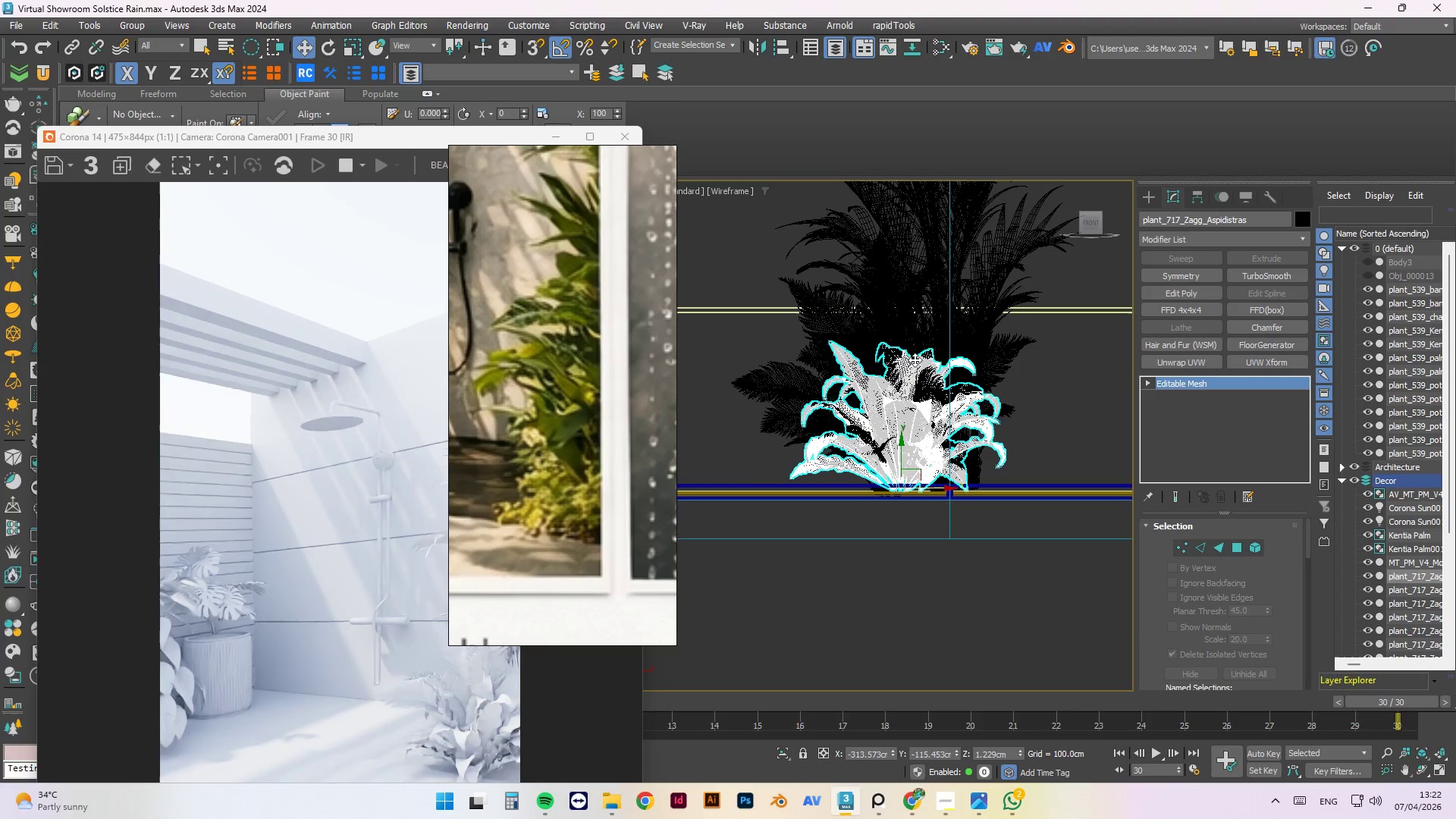 
scroll: coordinate [970, 382], scroll_direction: down, amount: 3.0
 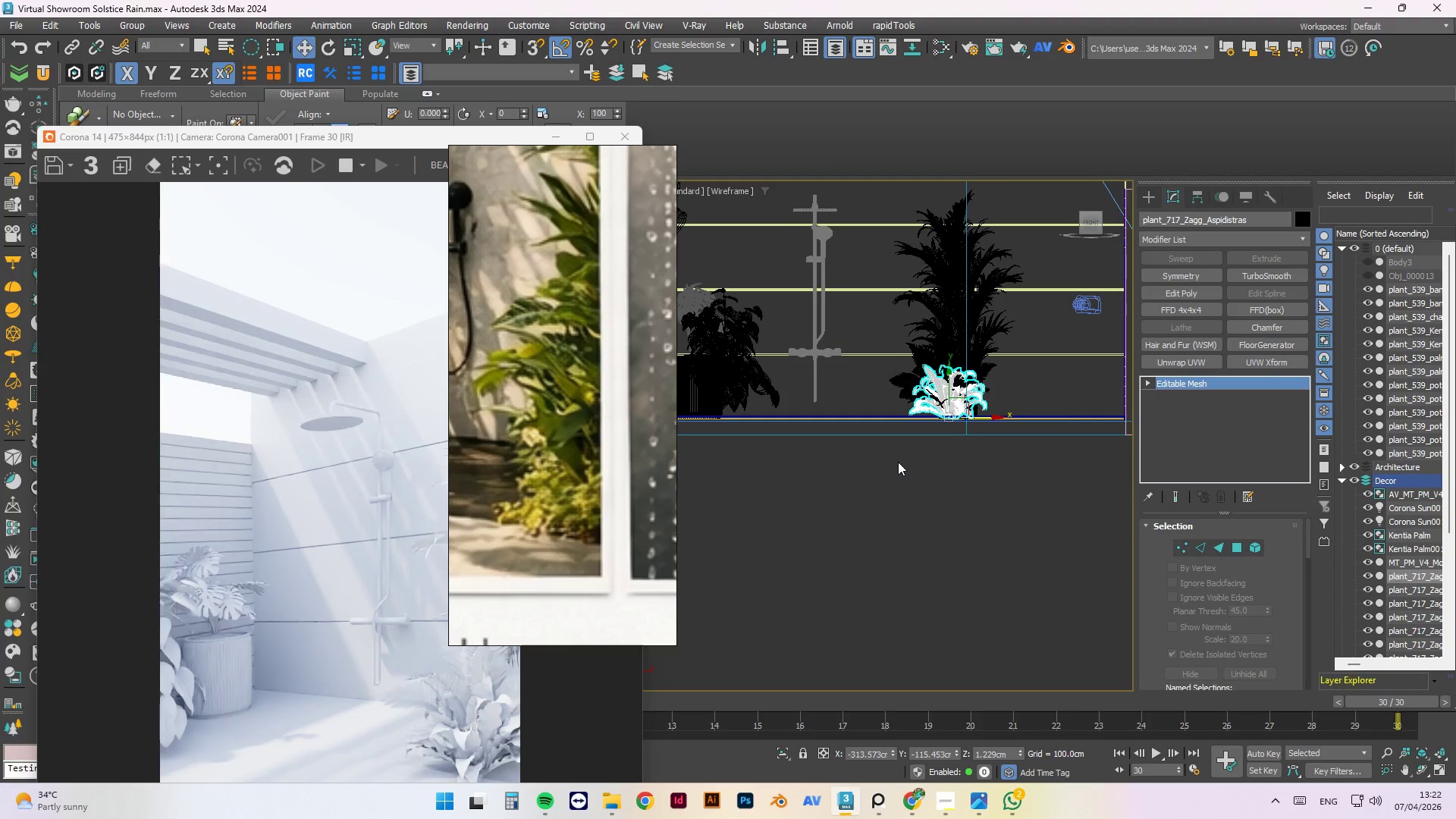 
hold_key(key=AltLeft, duration=1.0)
 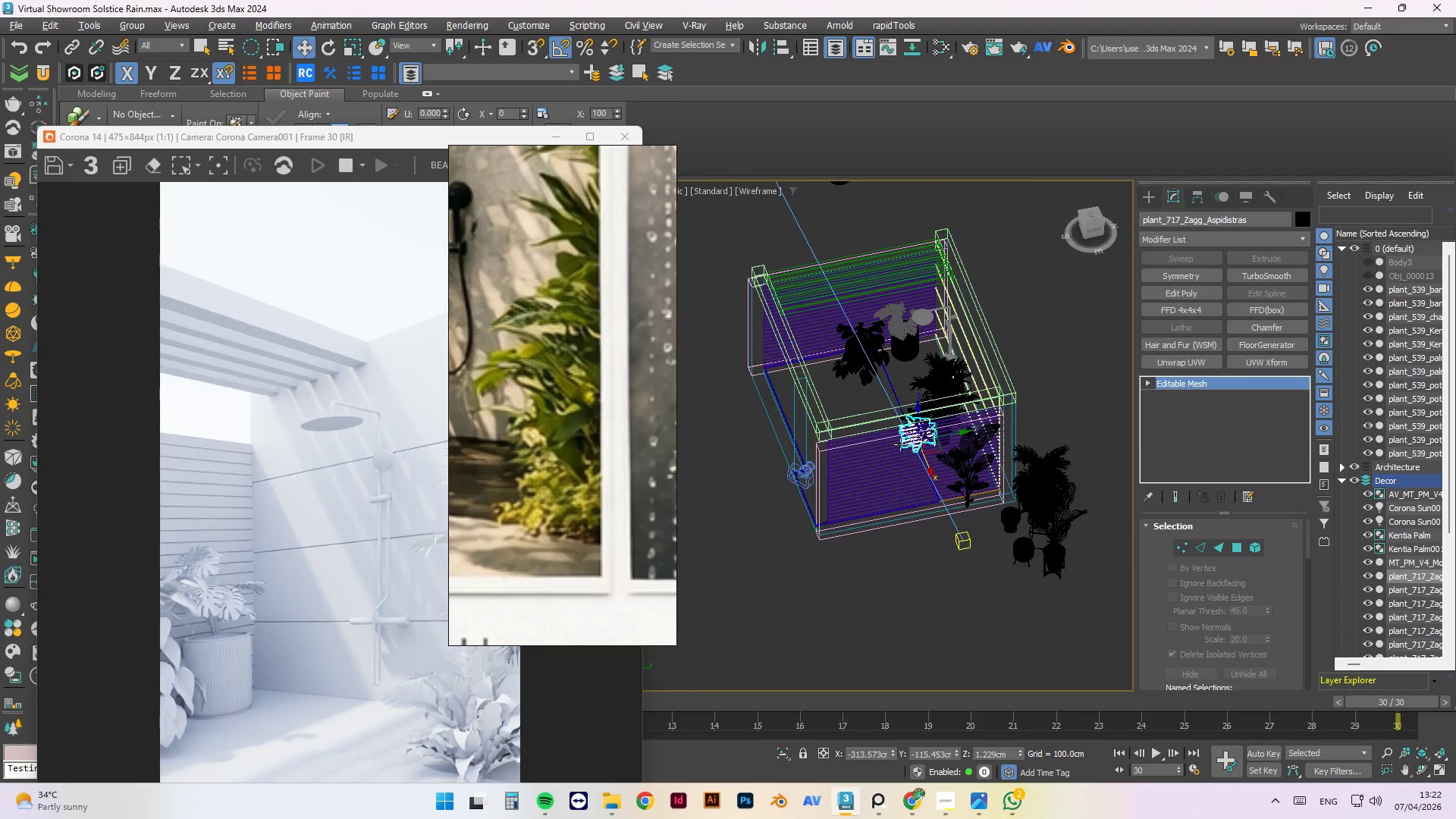 
scroll: coordinate [888, 470], scroll_direction: down, amount: 2.0
 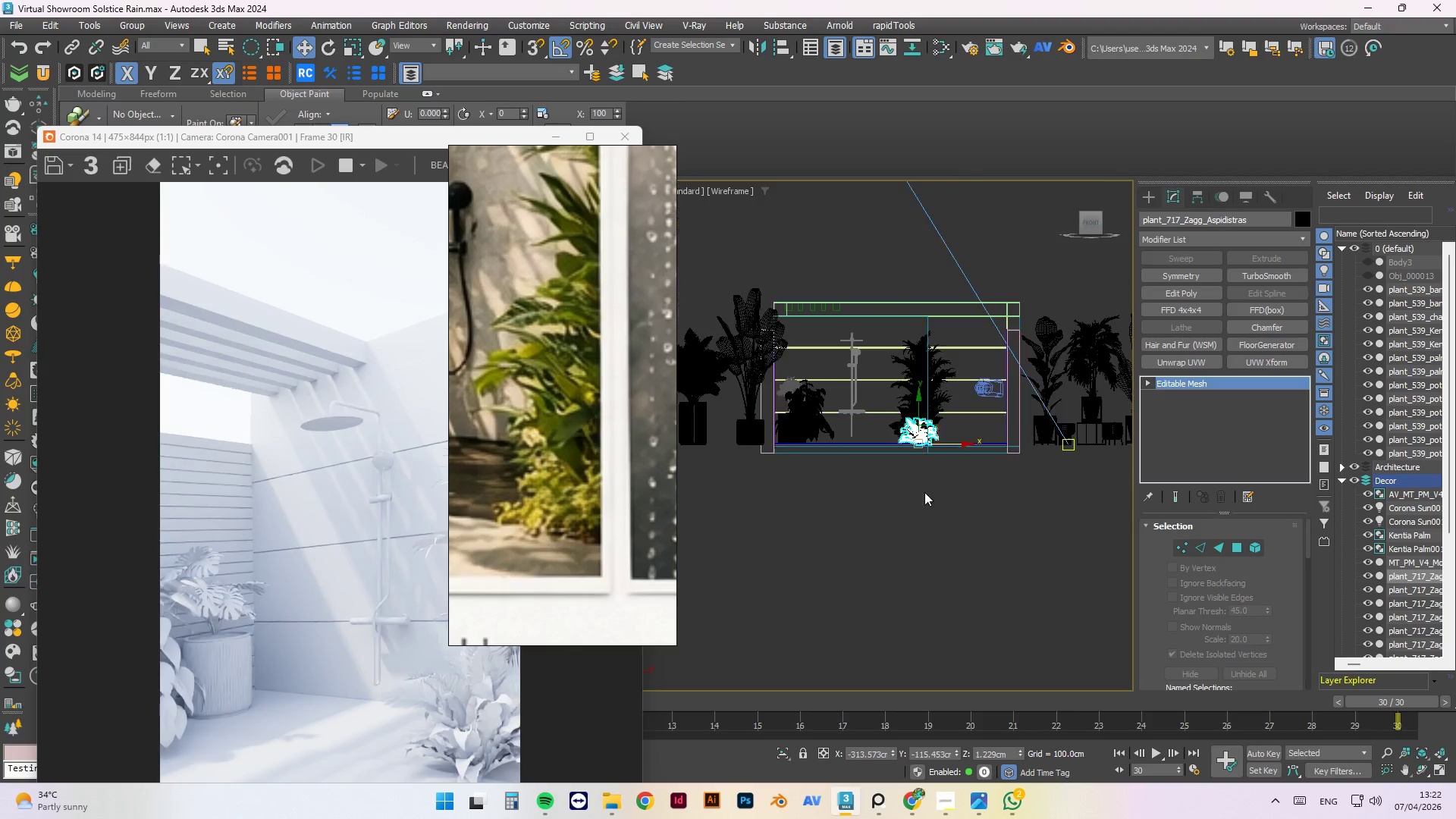 
hold_key(key=AltLeft, duration=0.8)
 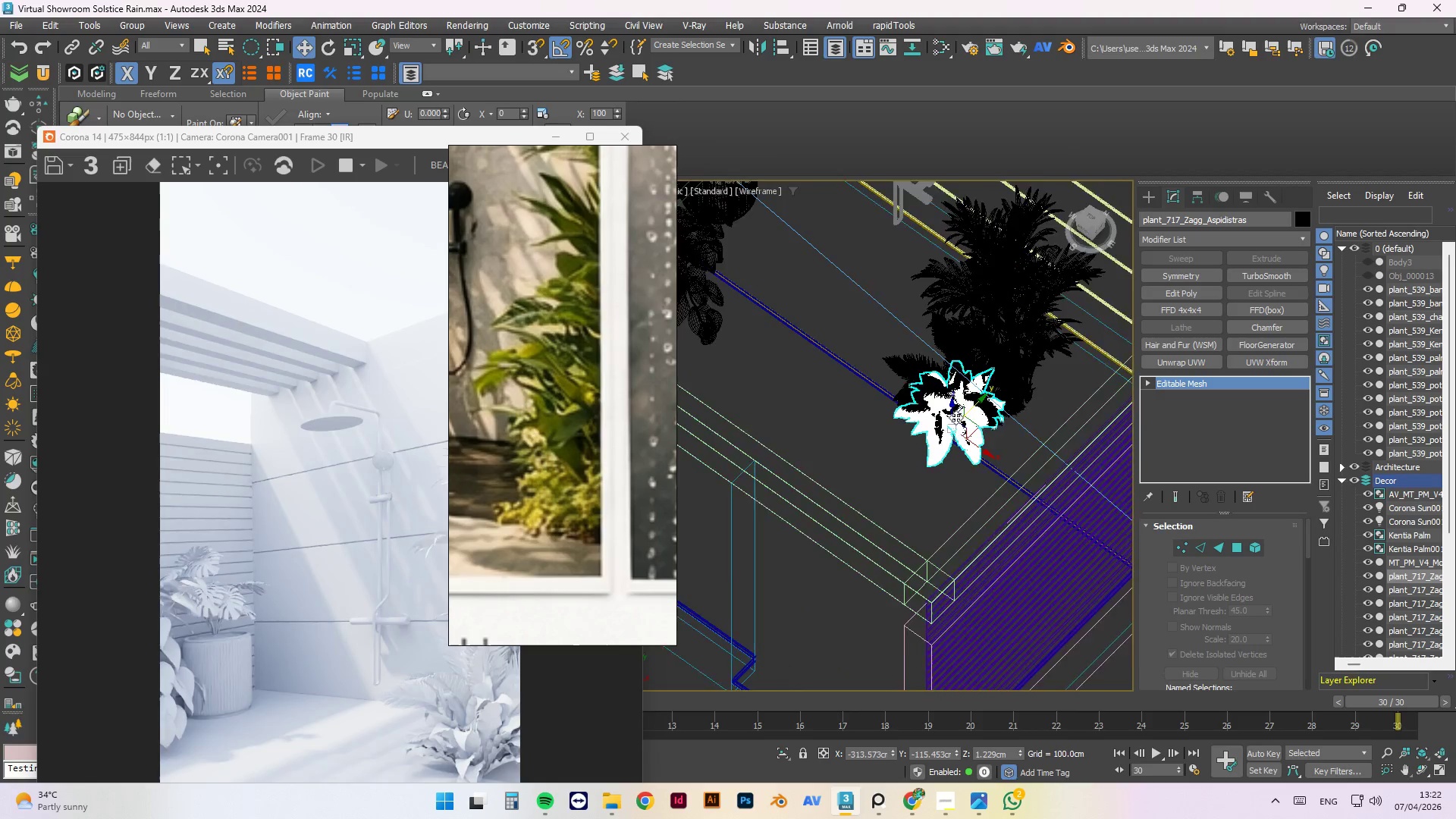 
scroll: coordinate [956, 417], scroll_direction: up, amount: 4.0
 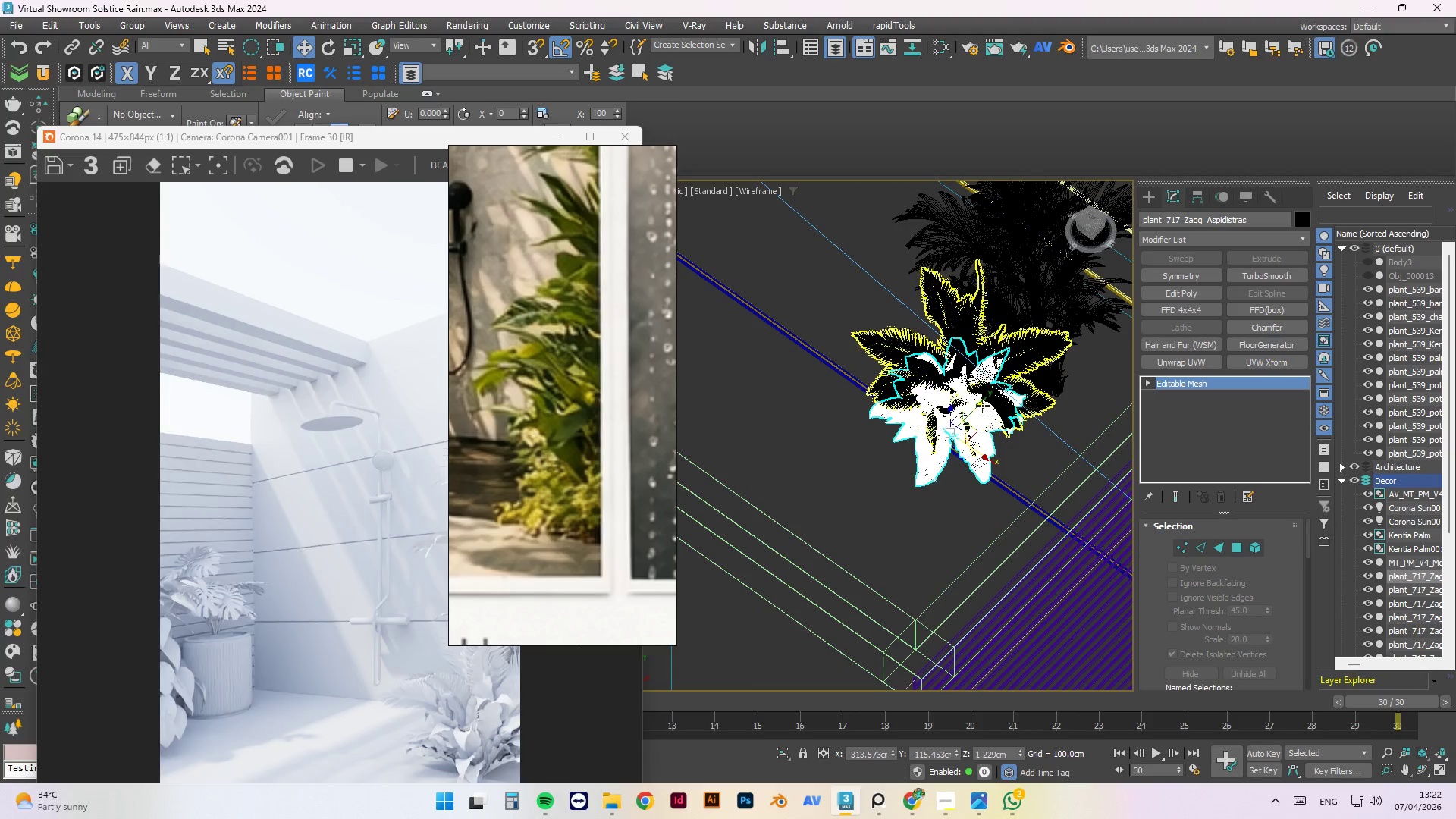 
left_click_drag(start_coordinate=[978, 406], to_coordinate=[930, 441])
 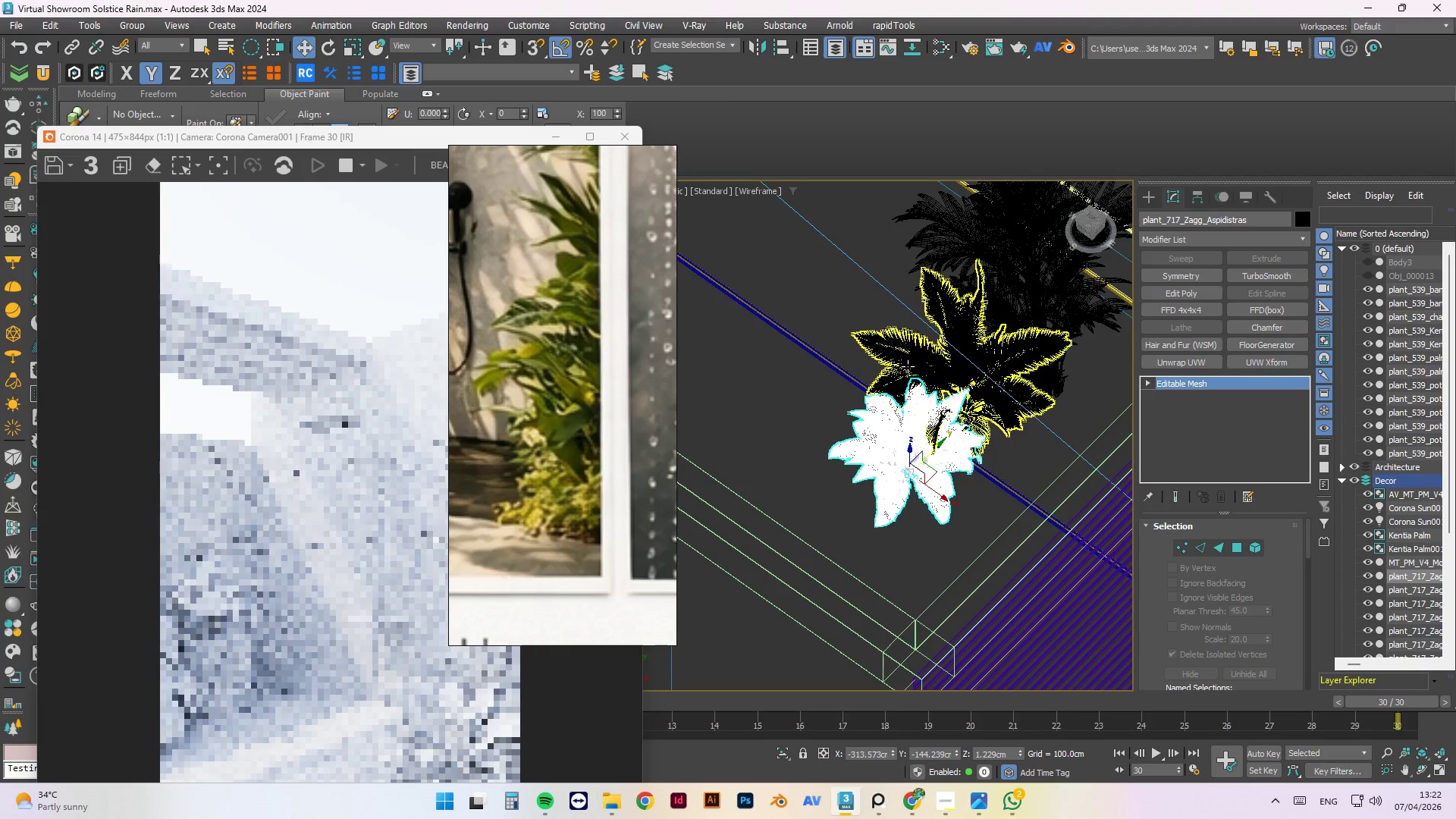 
left_click([907, 358])
 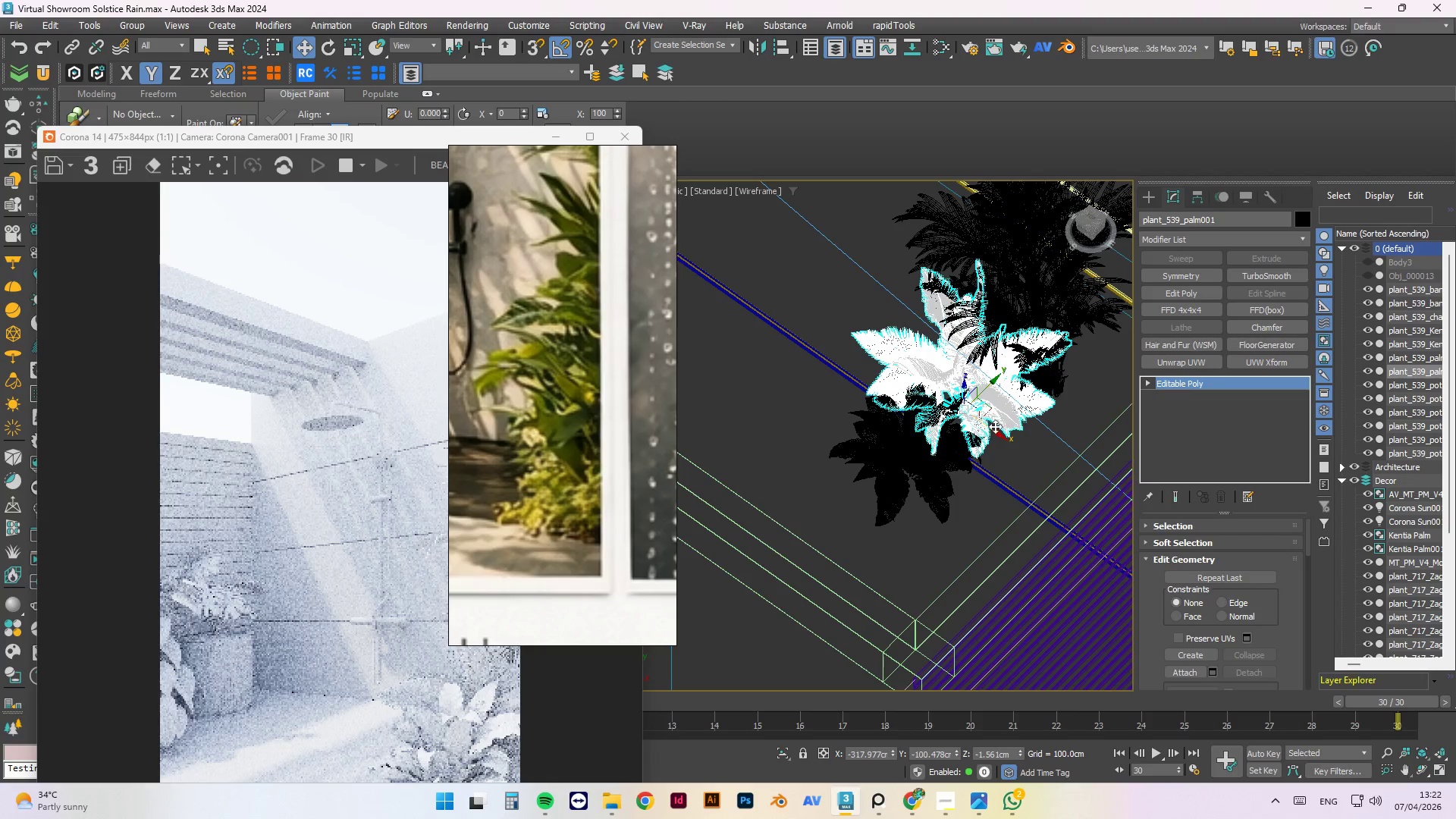 
left_click_drag(start_coordinate=[993, 426], to_coordinate=[946, 397])
 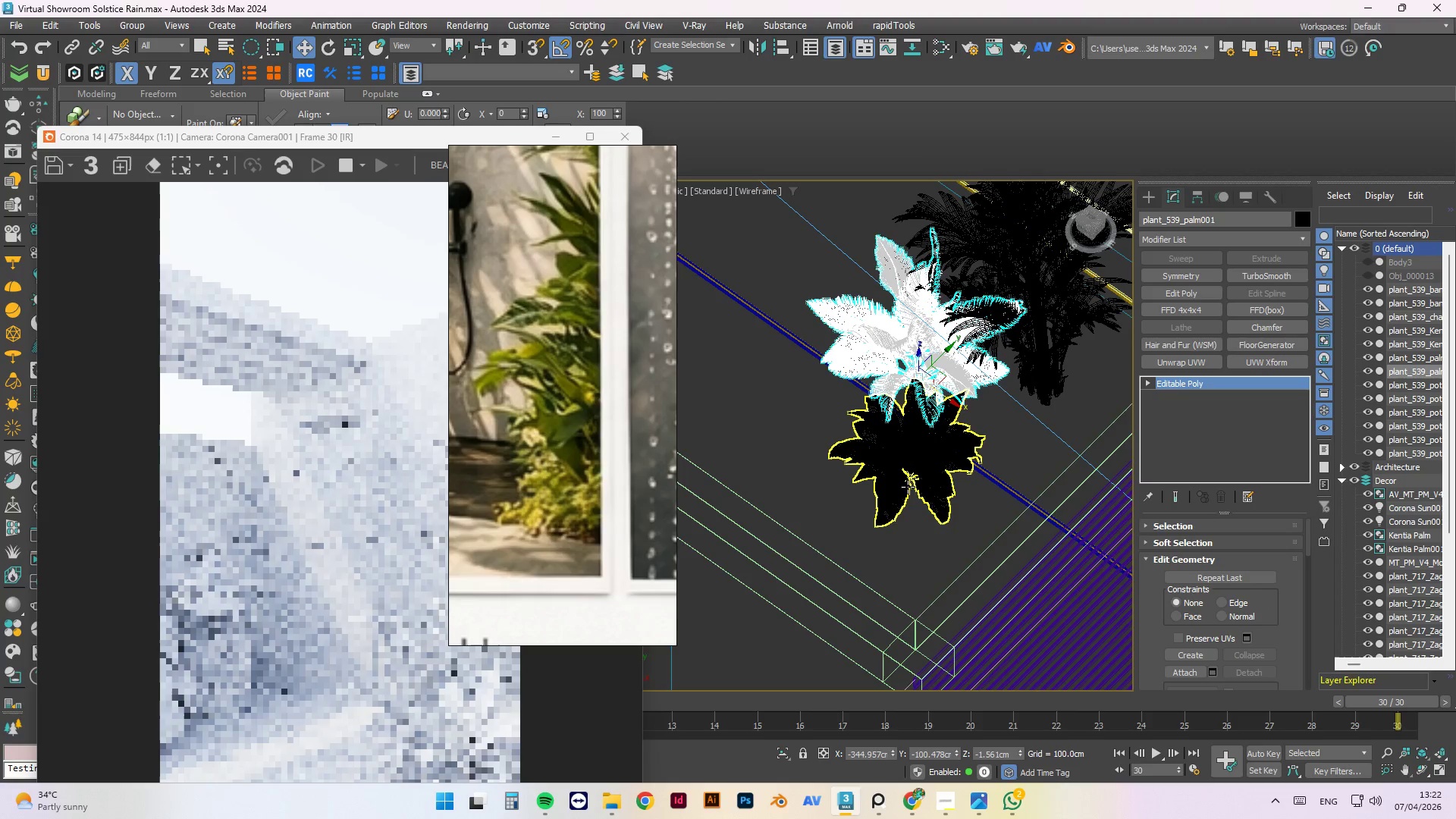 
hold_key(key=AltLeft, duration=1.5)
 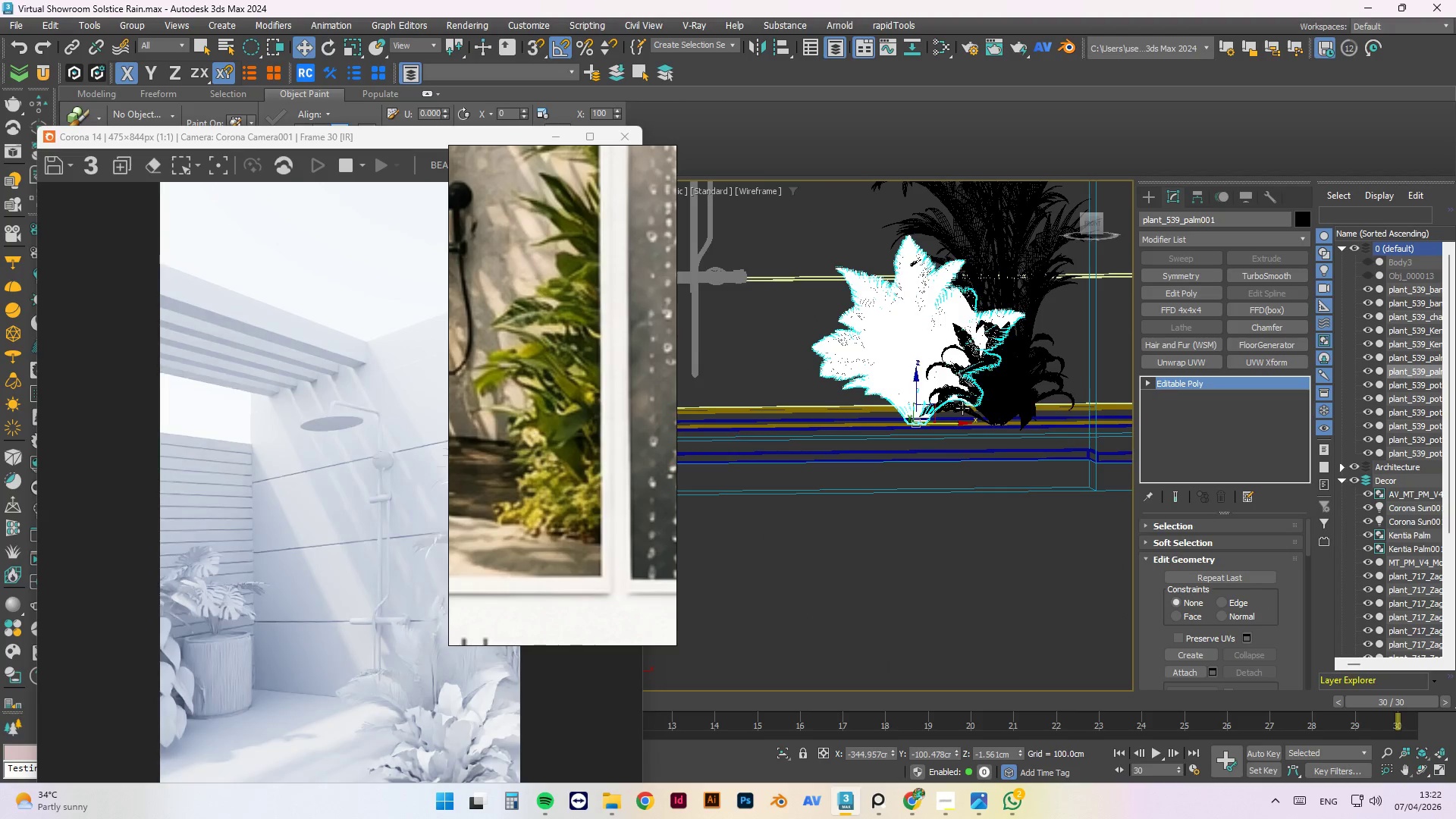 
key(F)
 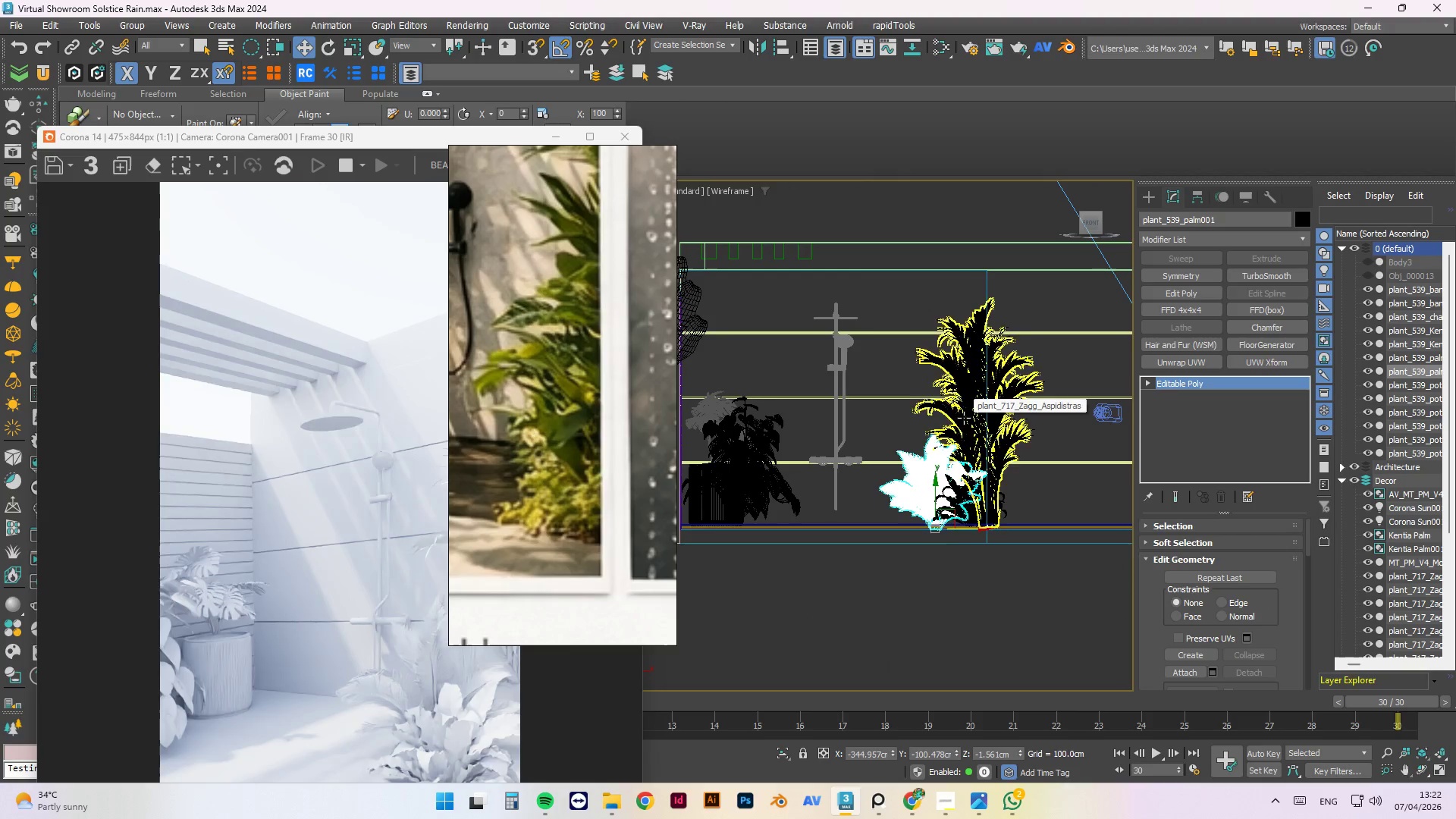 
left_click([994, 503])
 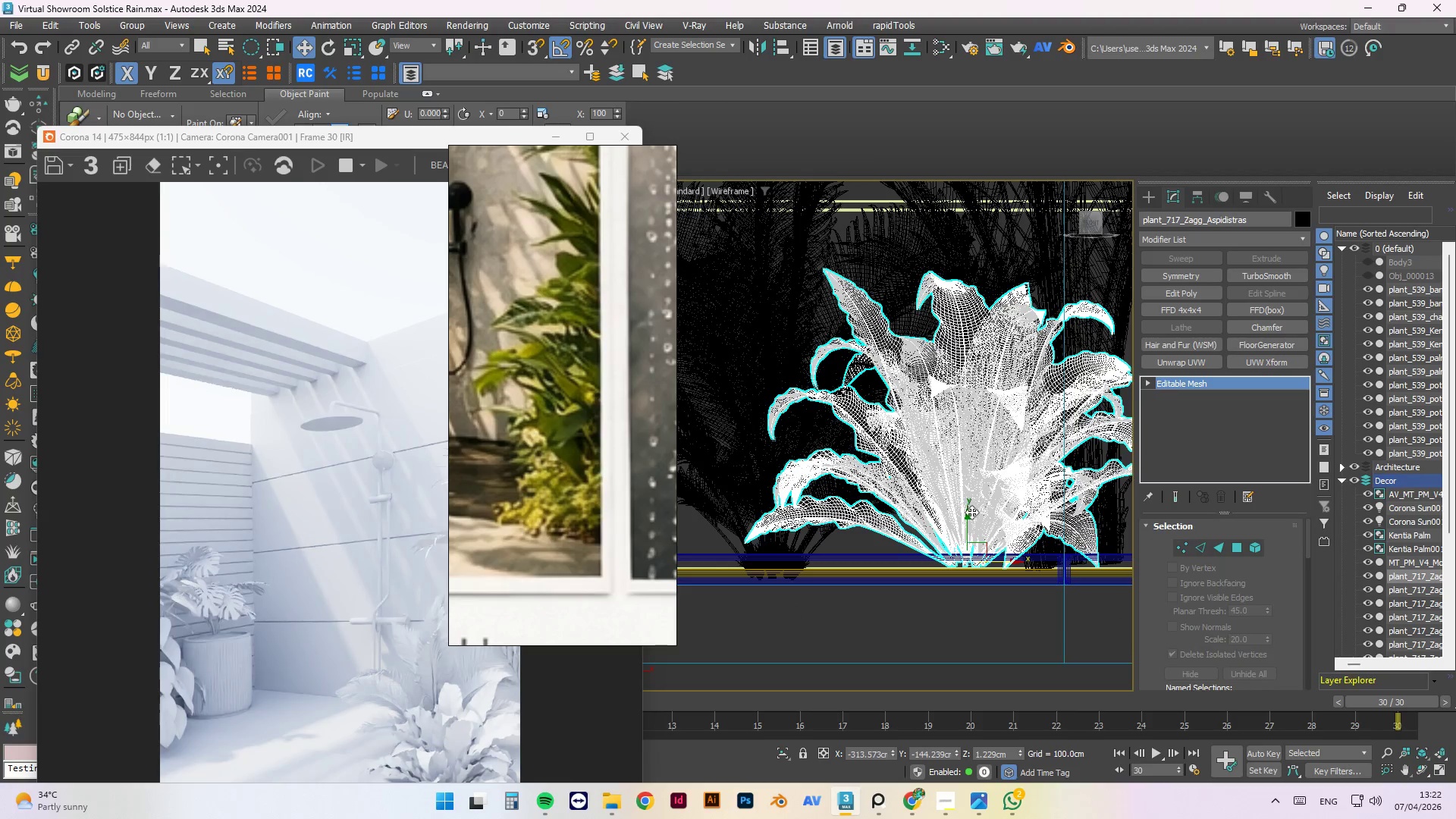 
scroll: coordinate [999, 503], scroll_direction: up, amount: 5.0
 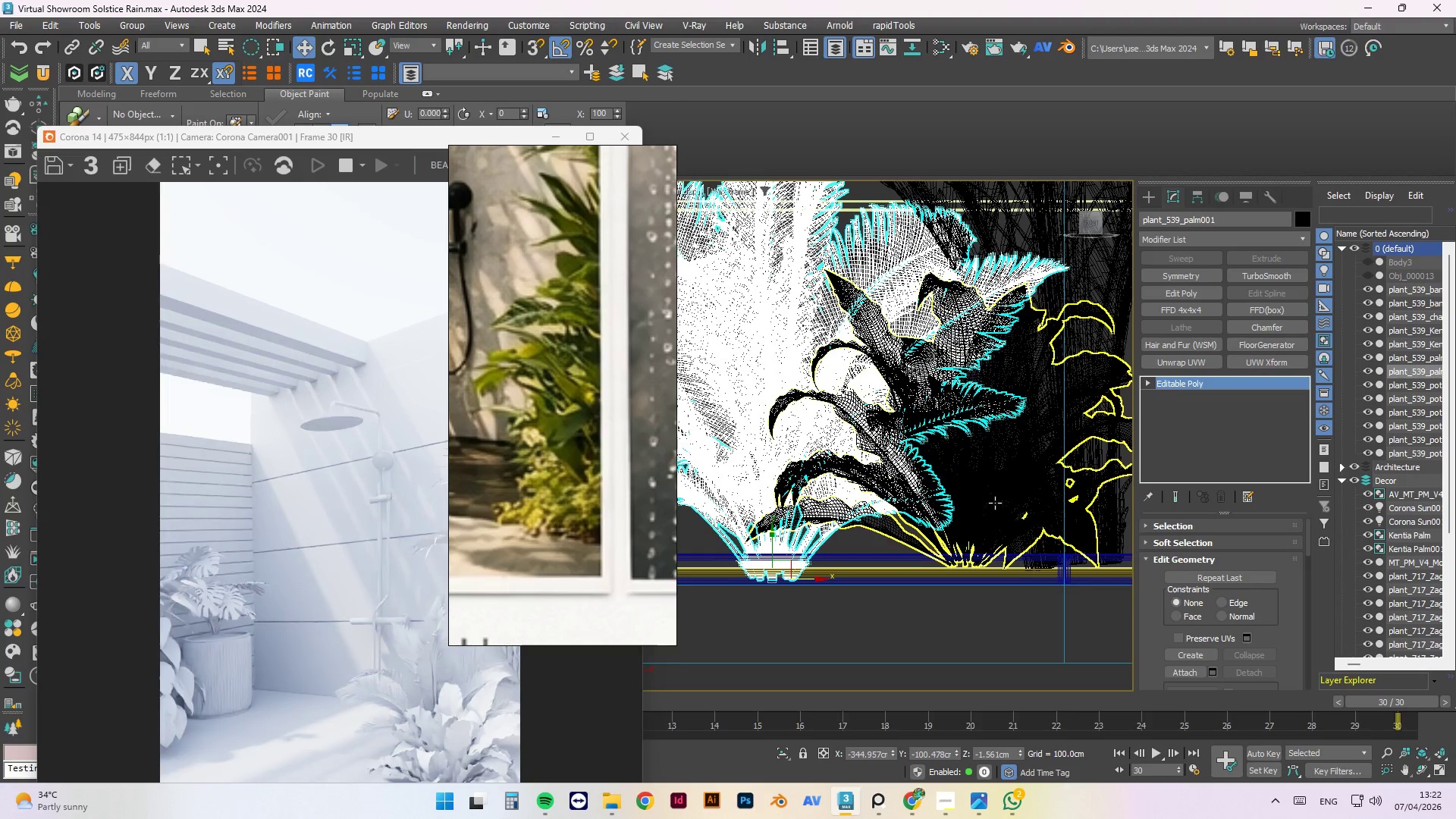 
left_click_drag(start_coordinate=[970, 513], to_coordinate=[958, 532])
 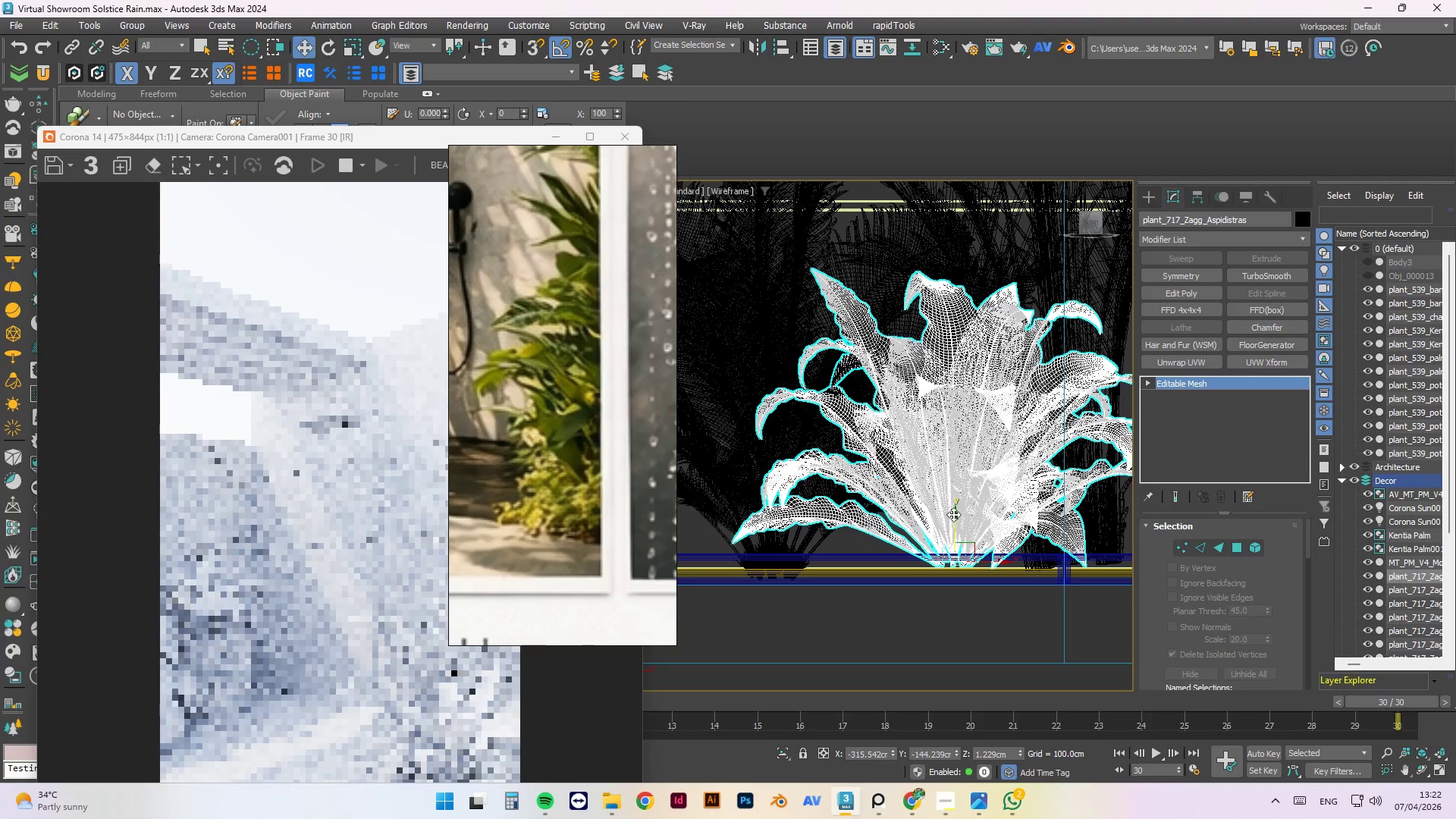 
left_click_drag(start_coordinate=[953, 514], to_coordinate=[942, 525])
 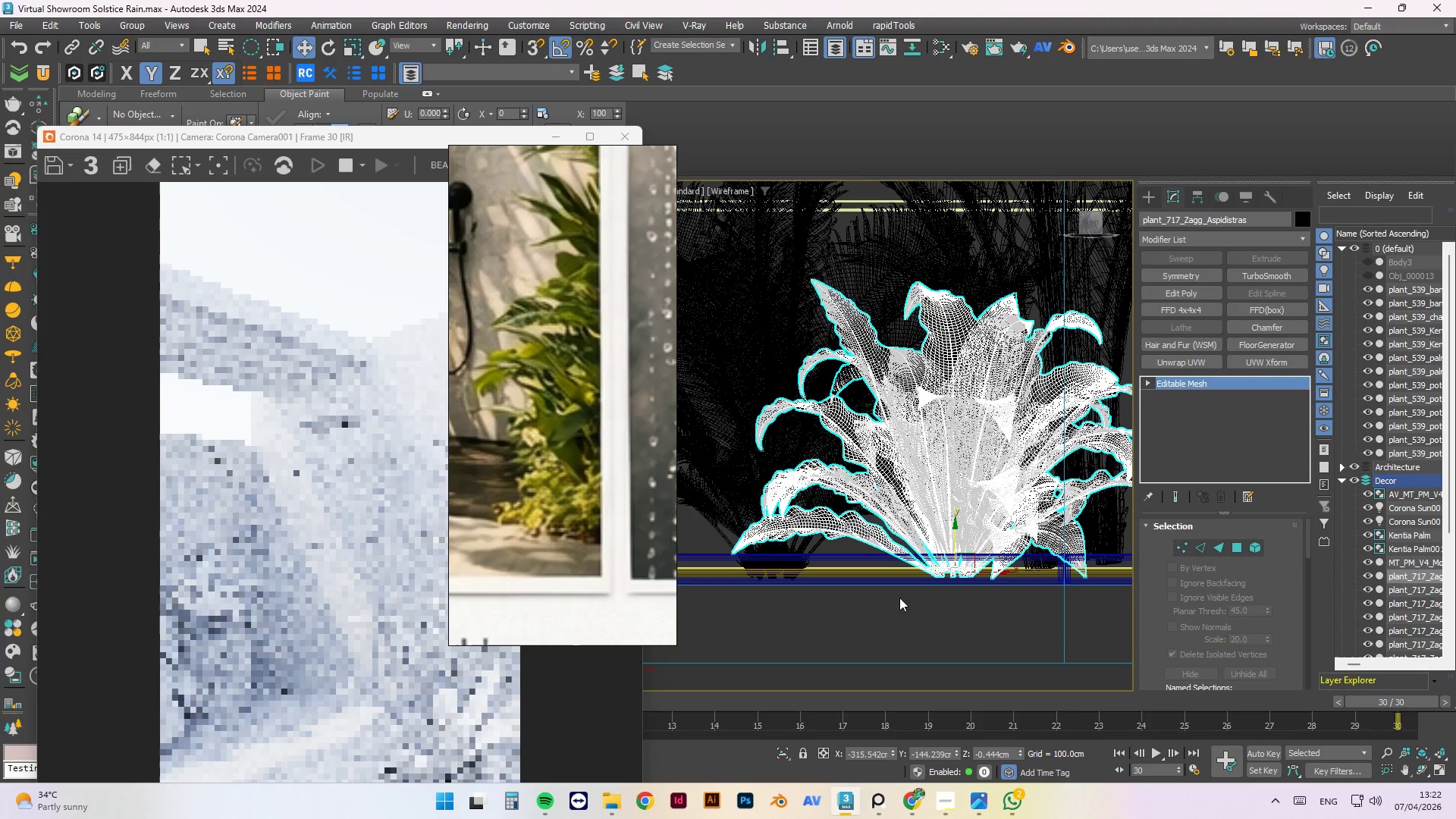 
left_click([999, 637])
 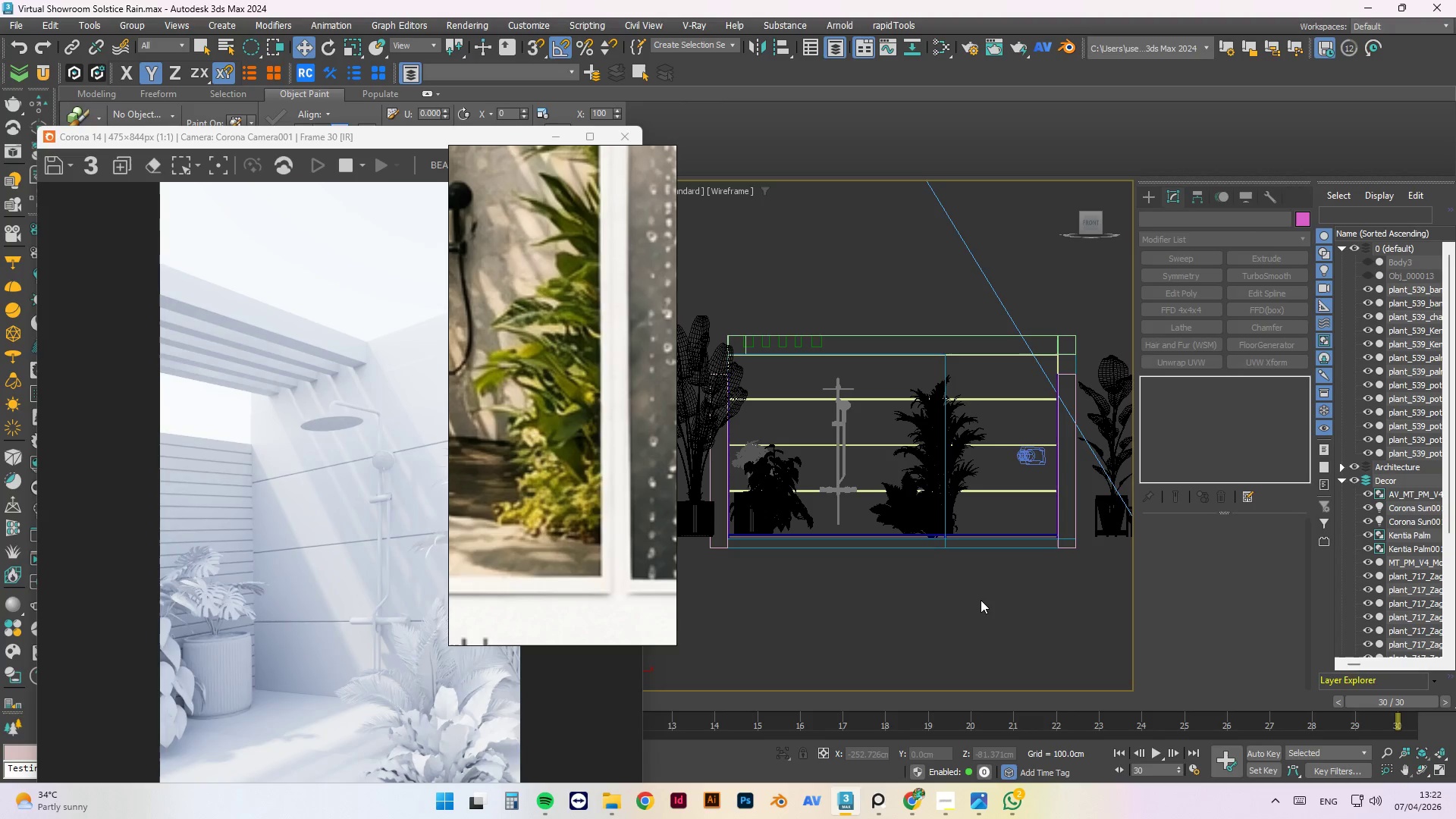 
scroll: coordinate [956, 491], scroll_direction: down, amount: 7.0
 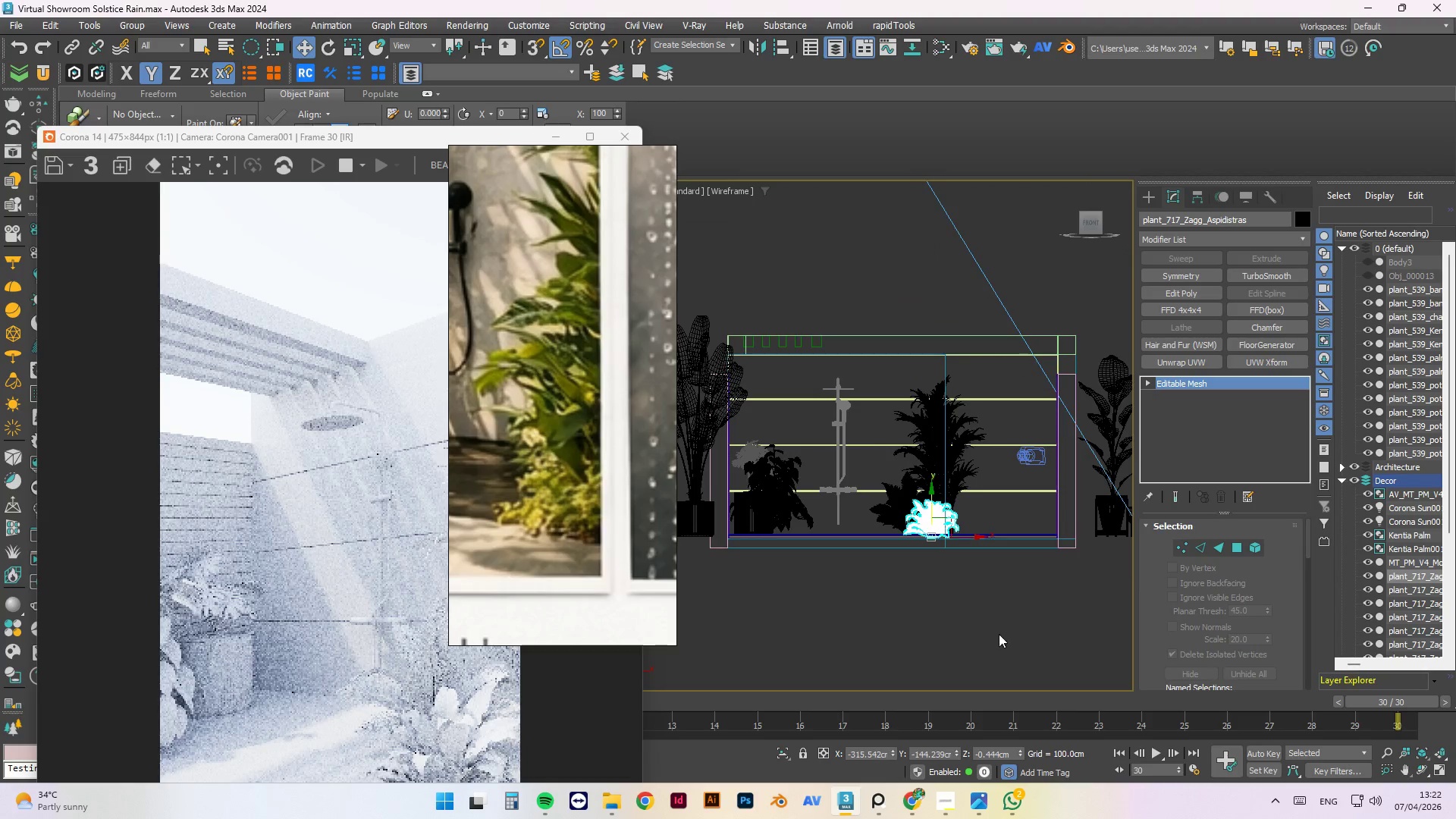 
wait(27.87)
 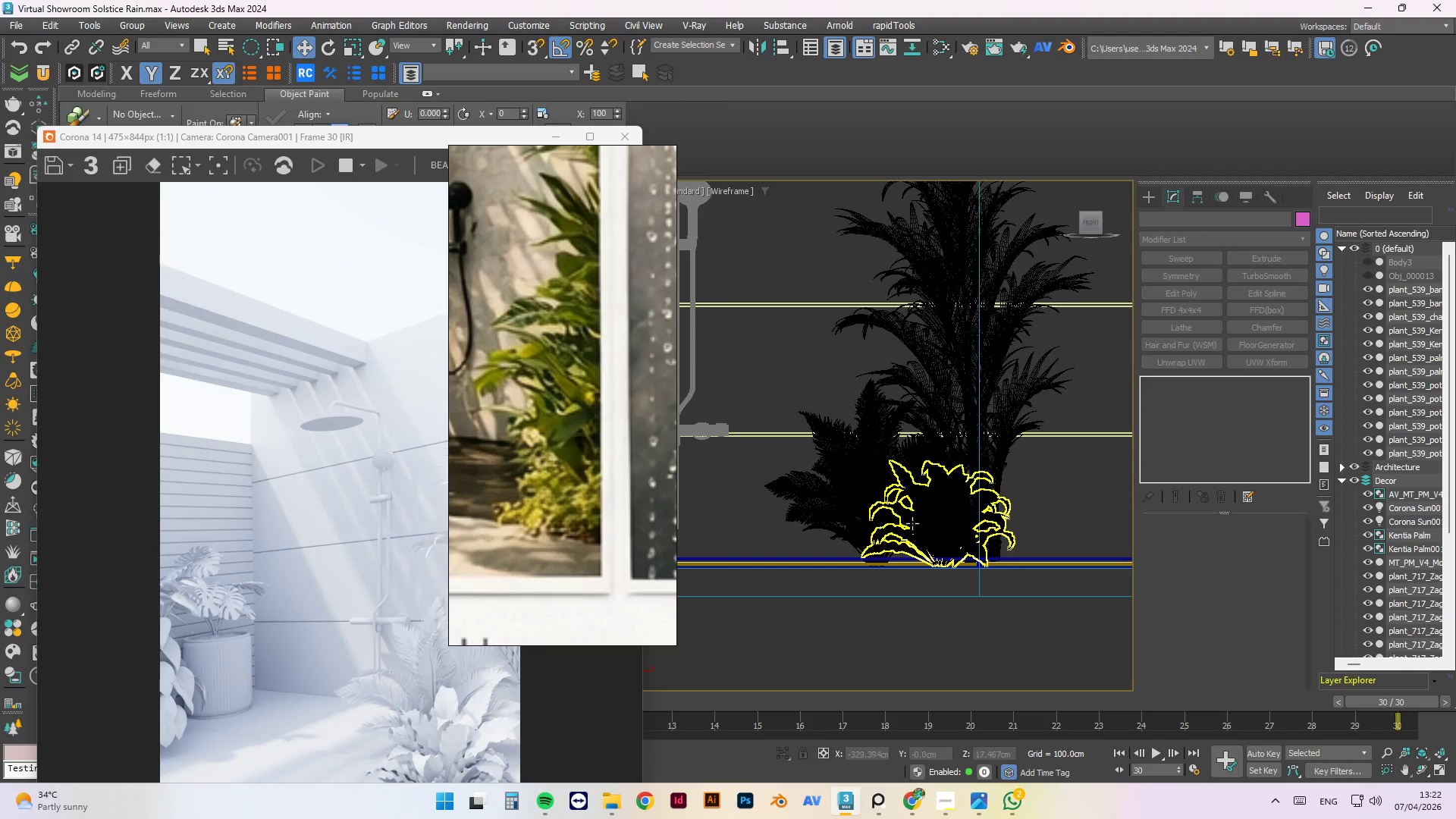 
left_click([915, 522])
 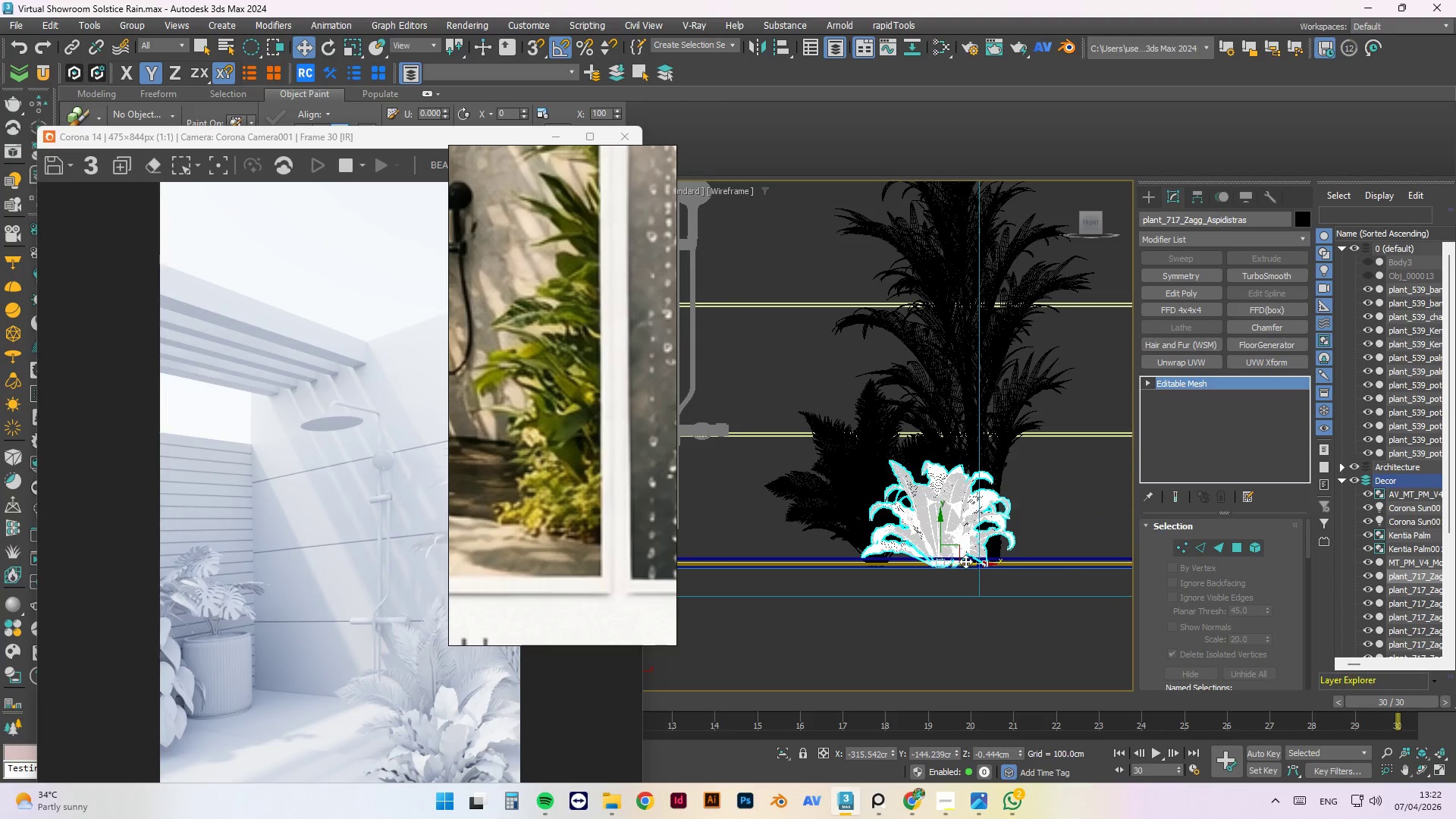 
scroll: coordinate [899, 532], scroll_direction: up, amount: 4.0
 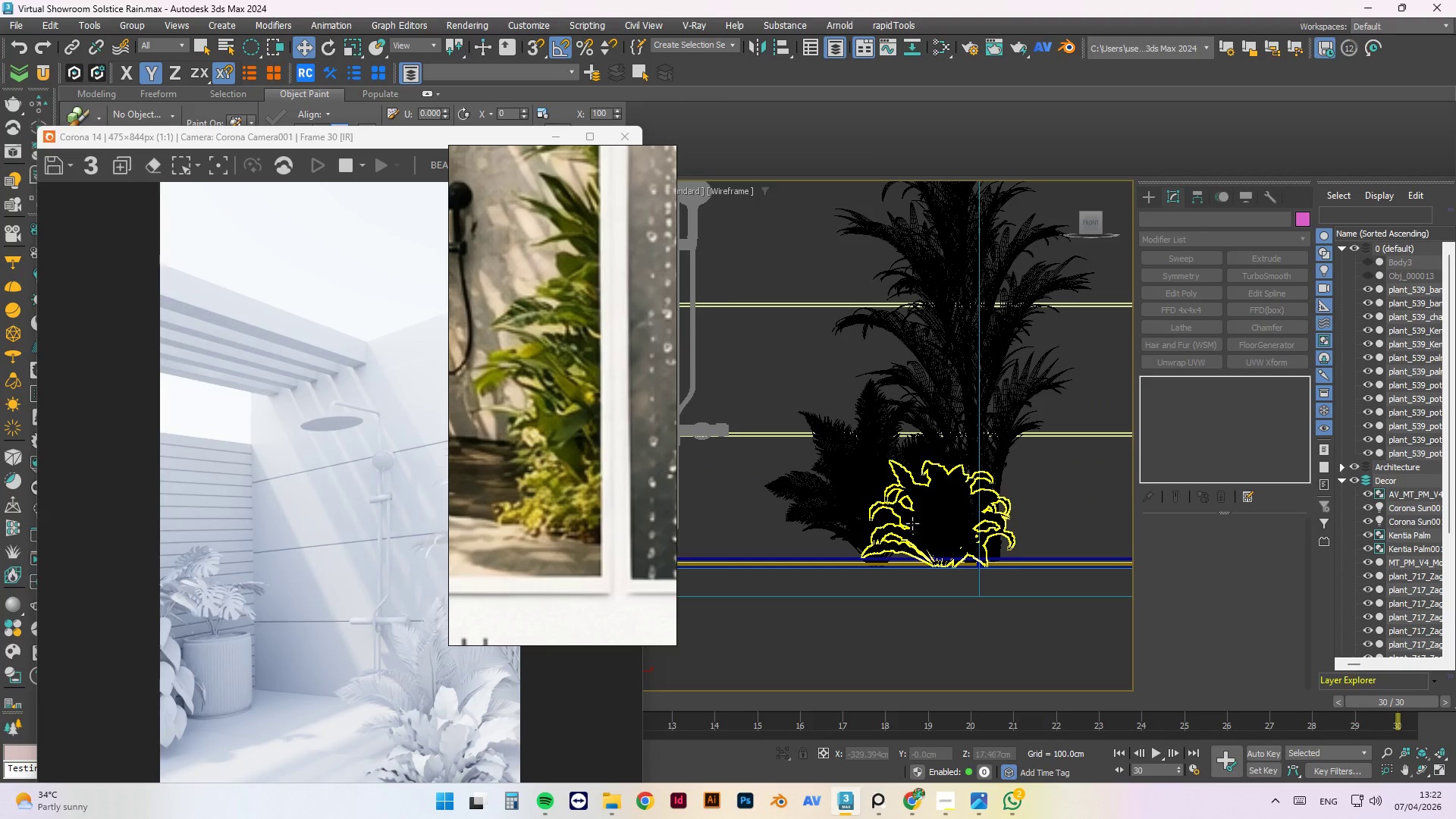 
left_click_drag(start_coordinate=[973, 566], to_coordinate=[1001, 566])
 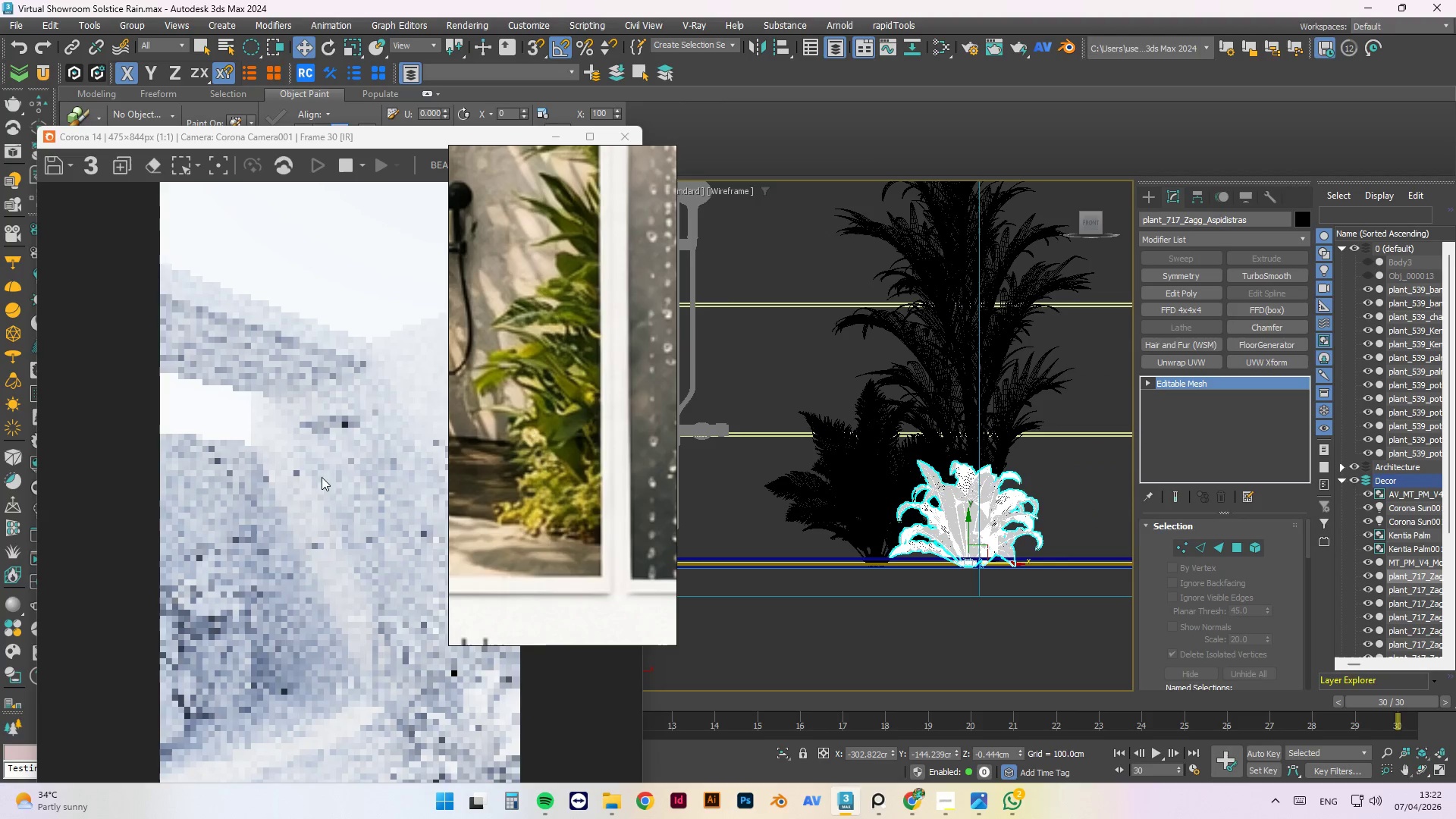 
scroll: coordinate [324, 435], scroll_direction: down, amount: 1.0
 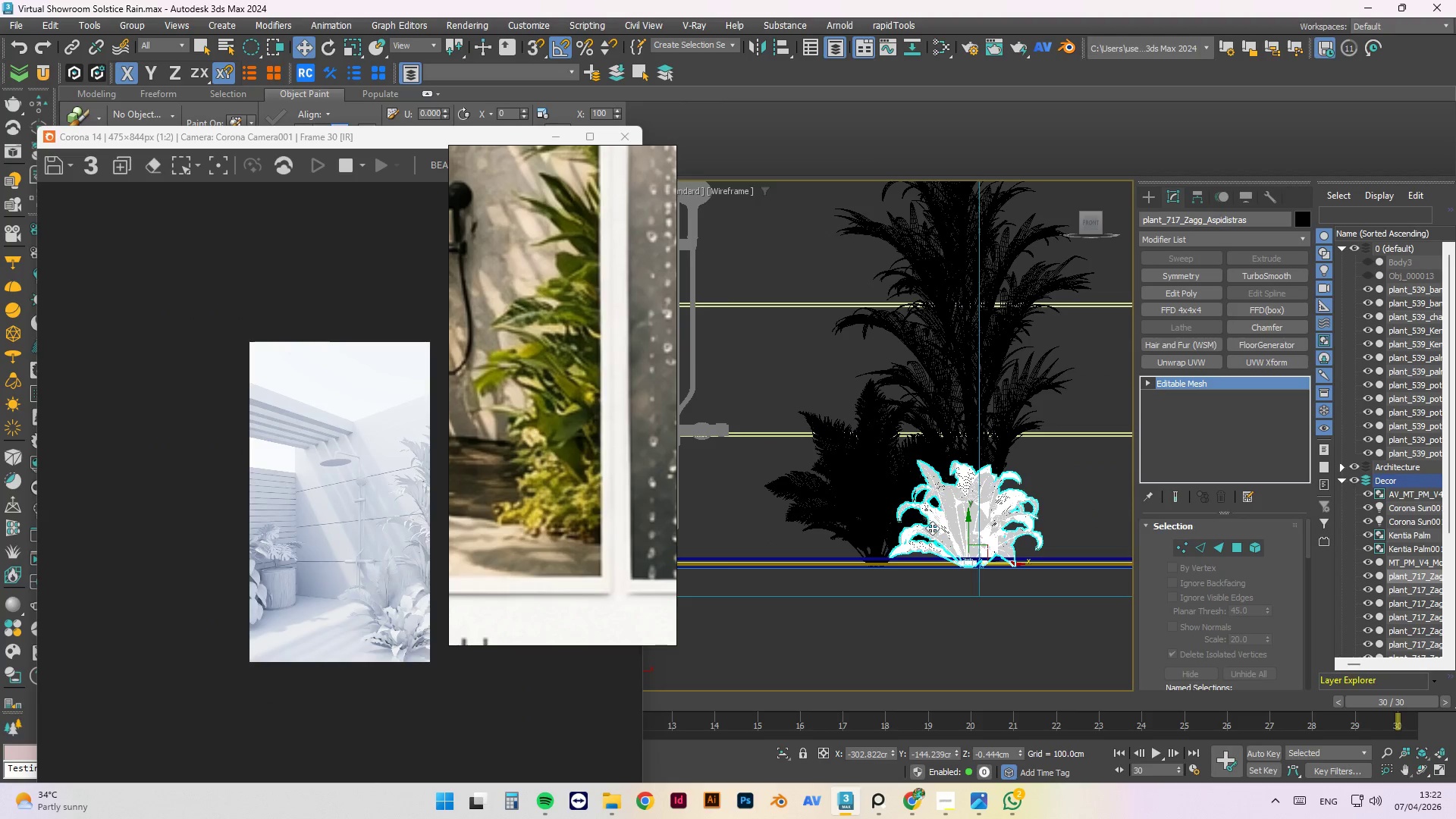 
key(E)
 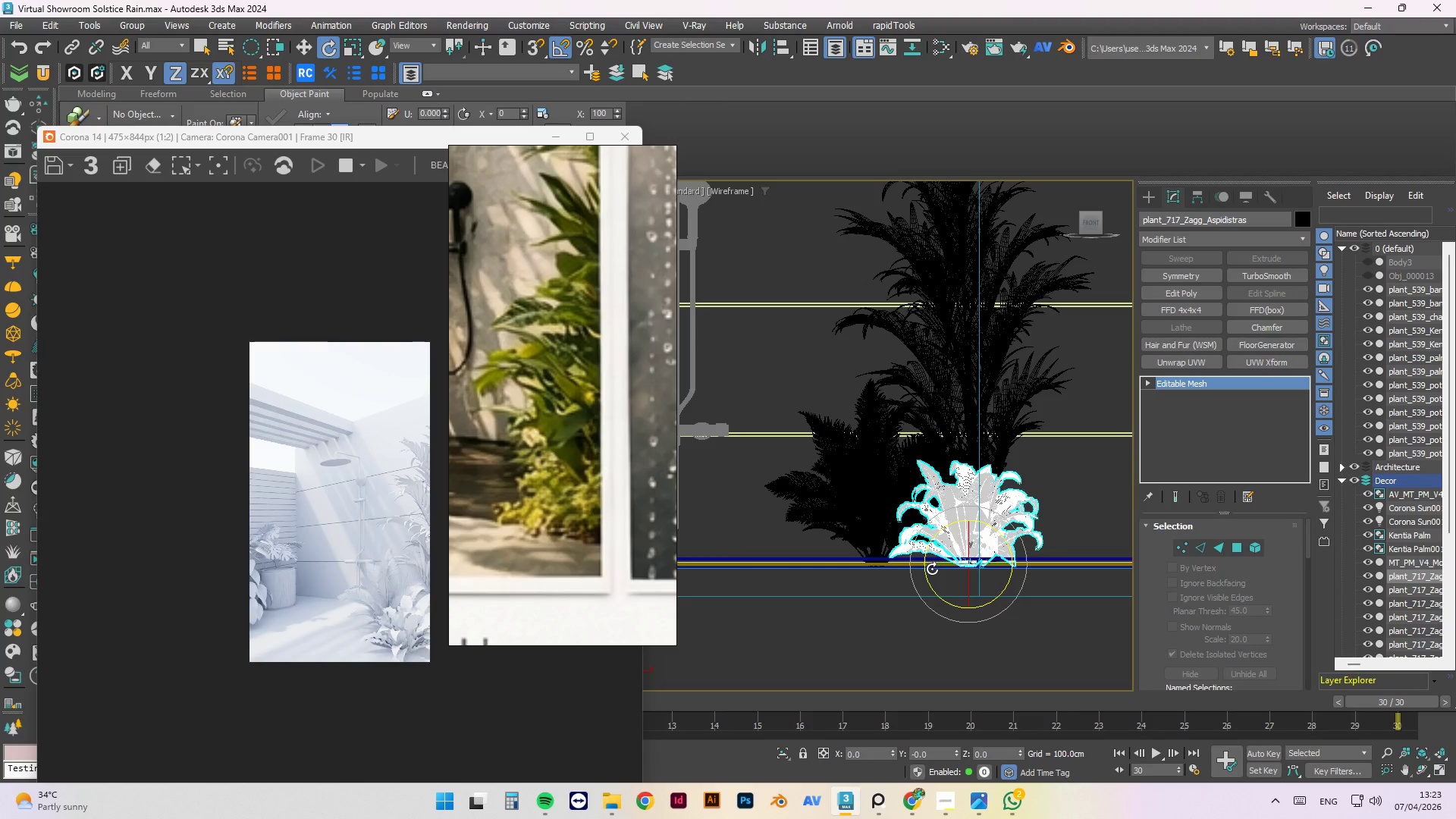 
left_click_drag(start_coordinate=[937, 569], to_coordinate=[914, 566])
 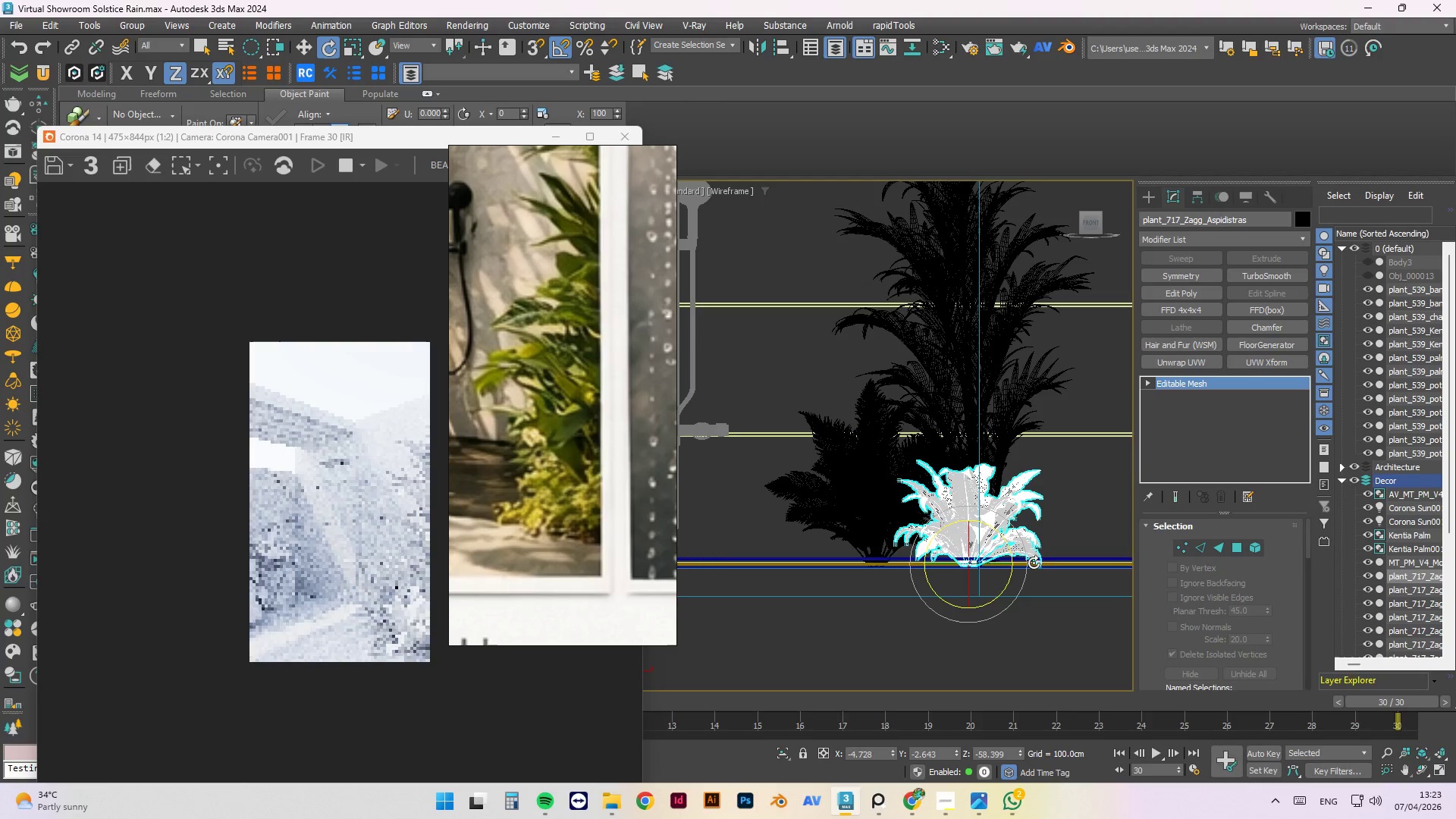 
key(Control+Z)
 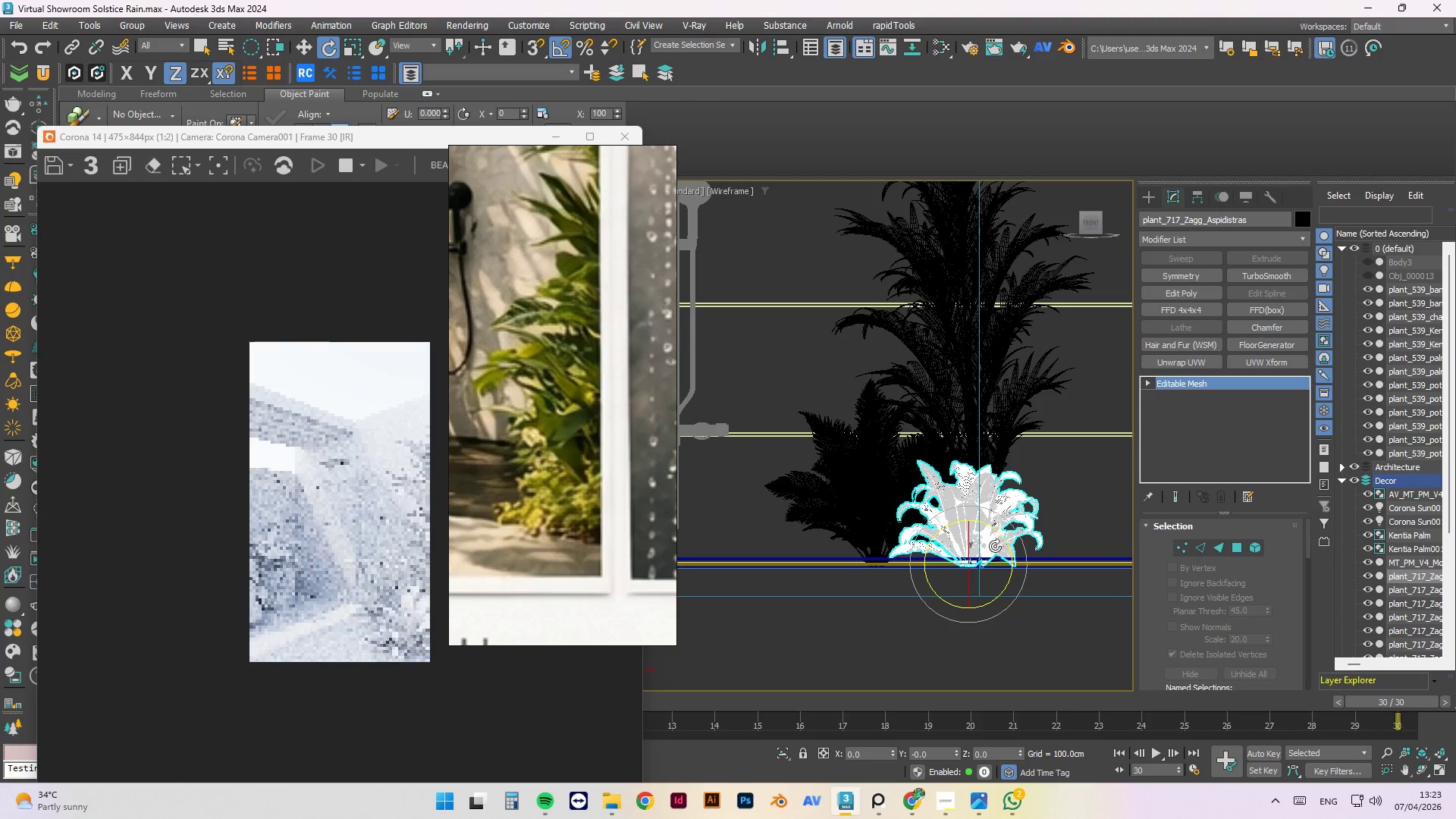 
hold_key(key=AltLeft, duration=1.5)
 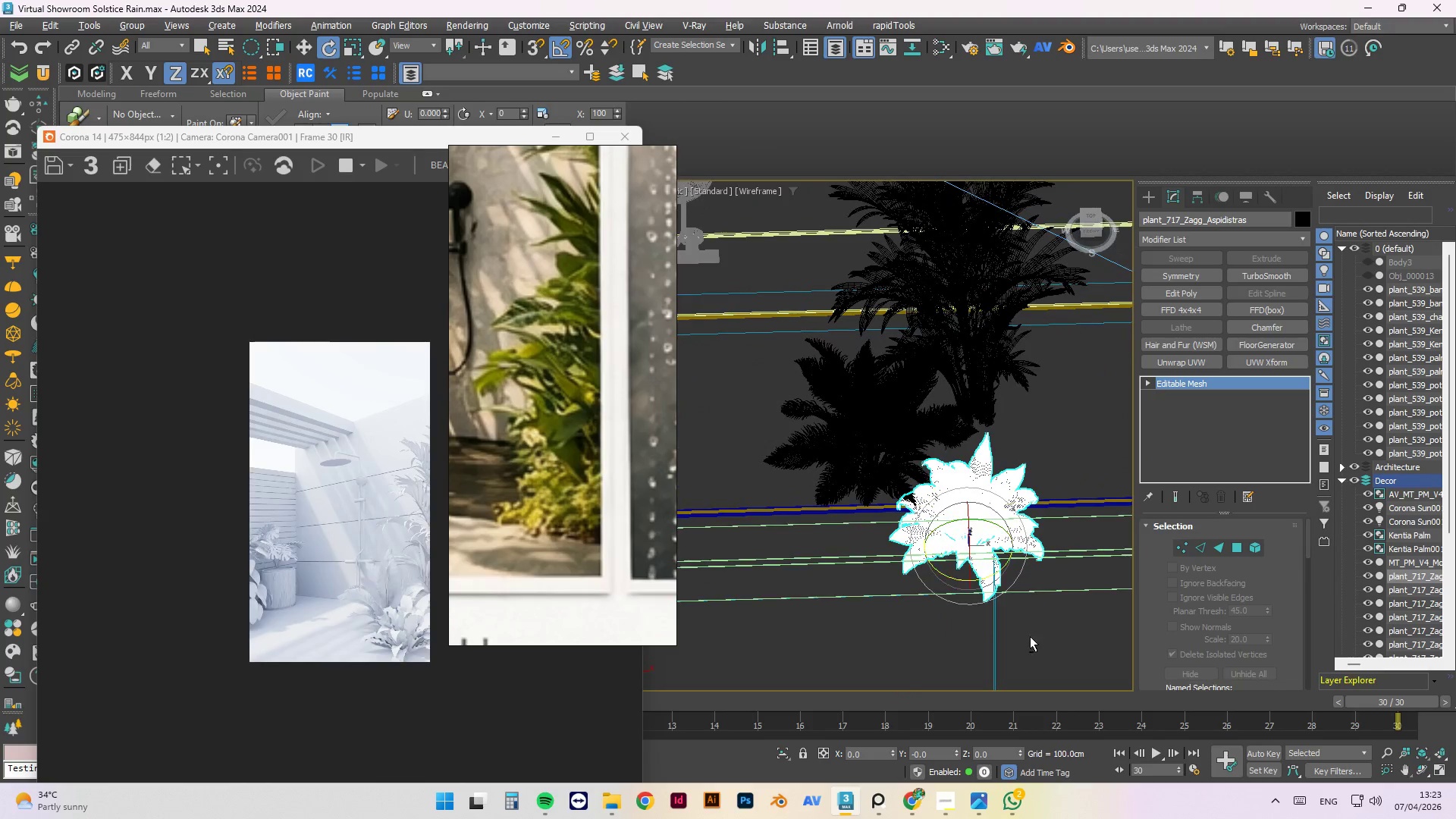 
hold_key(key=AltLeft, duration=0.59)
 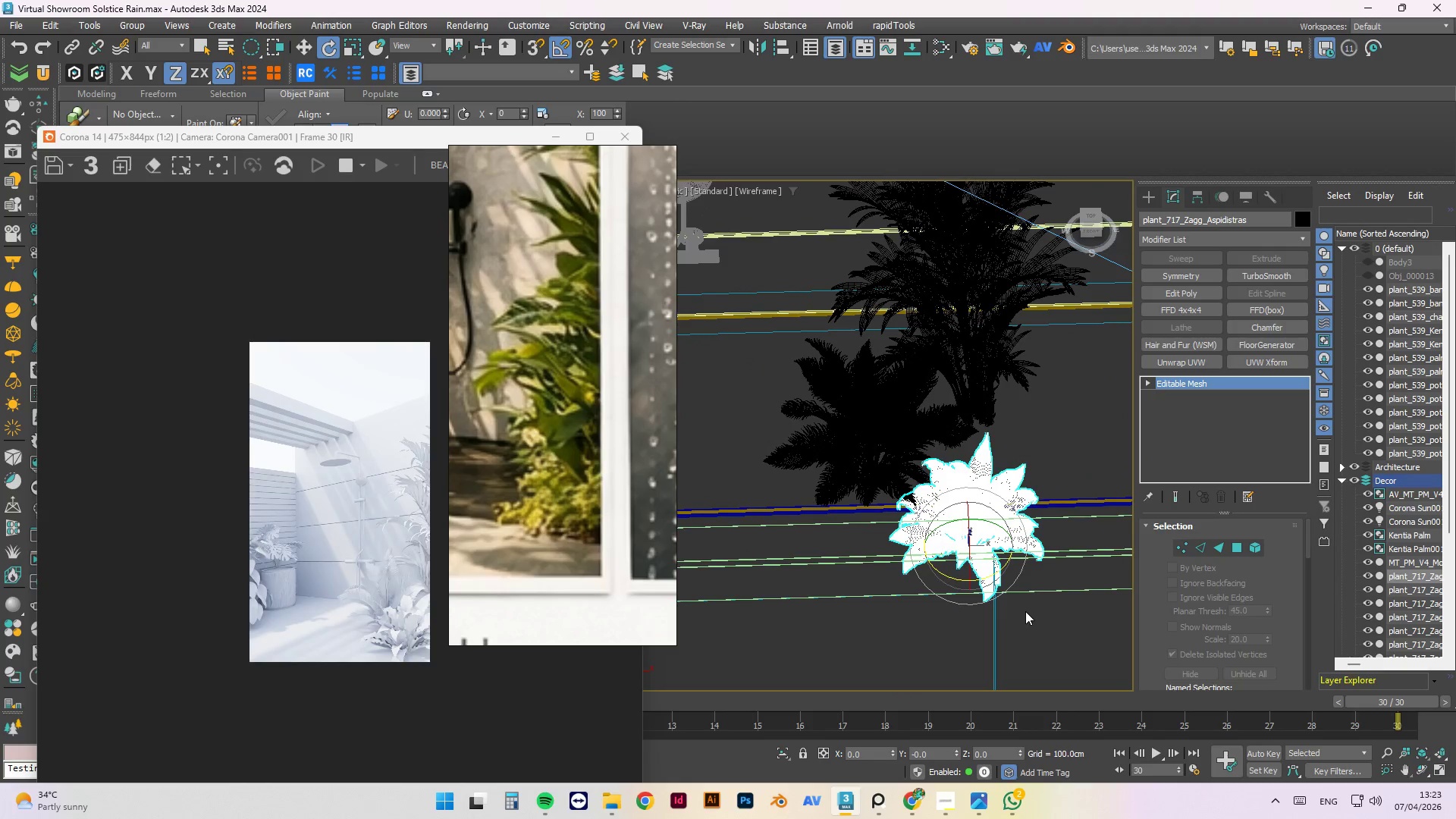 
key(T)
 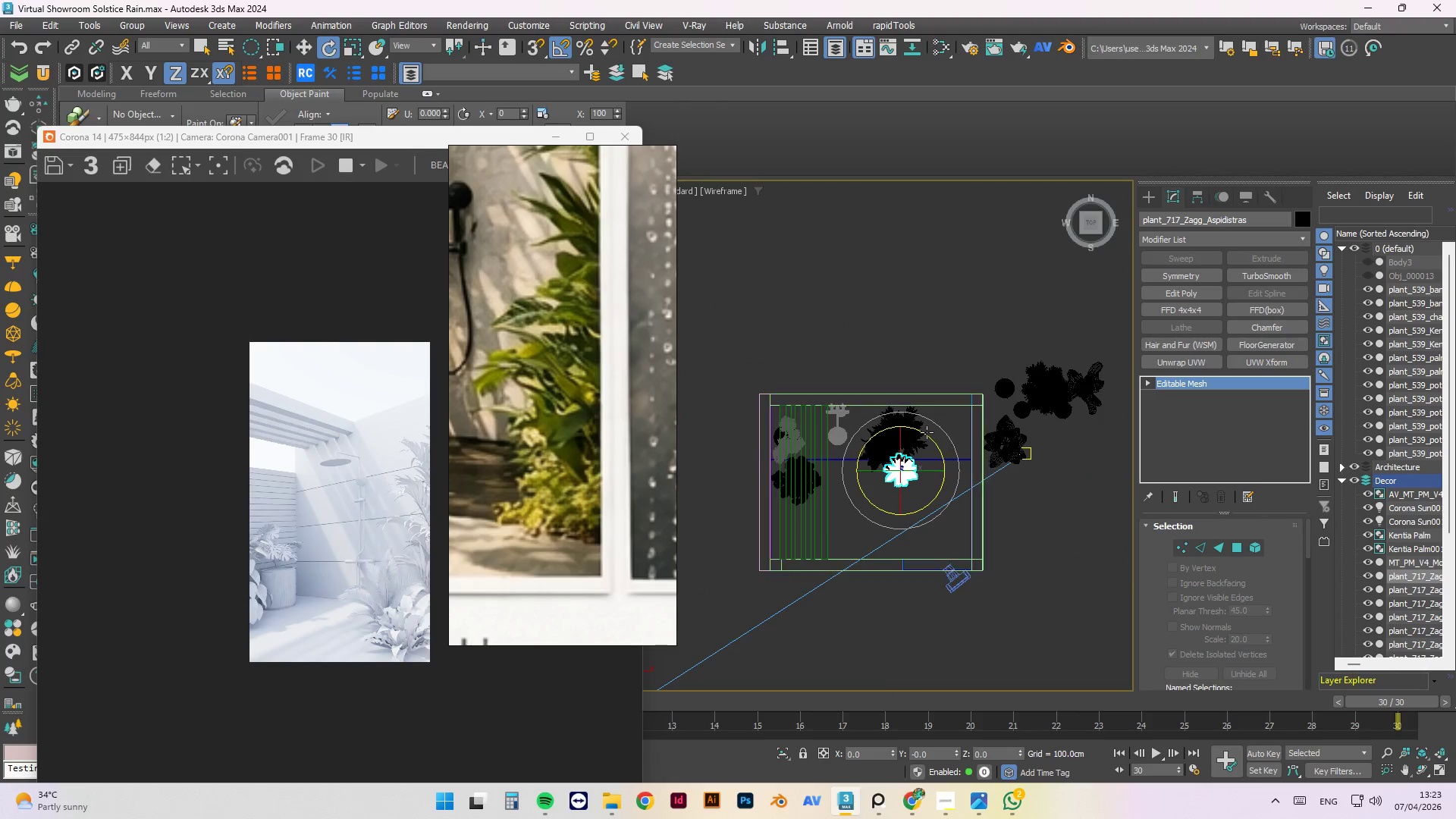 
scroll: coordinate [878, 431], scroll_direction: up, amount: 3.0
 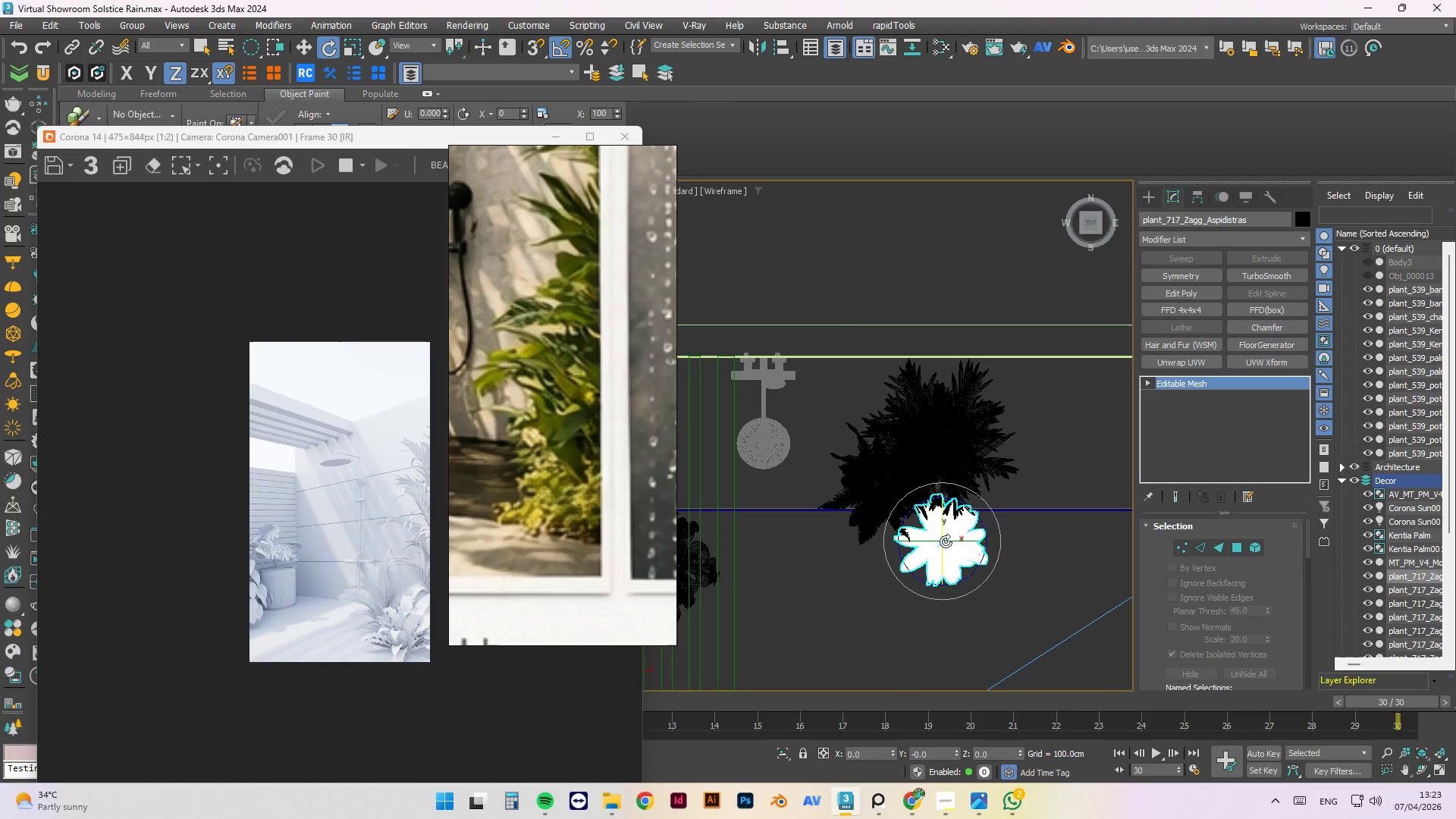 
key(W)
 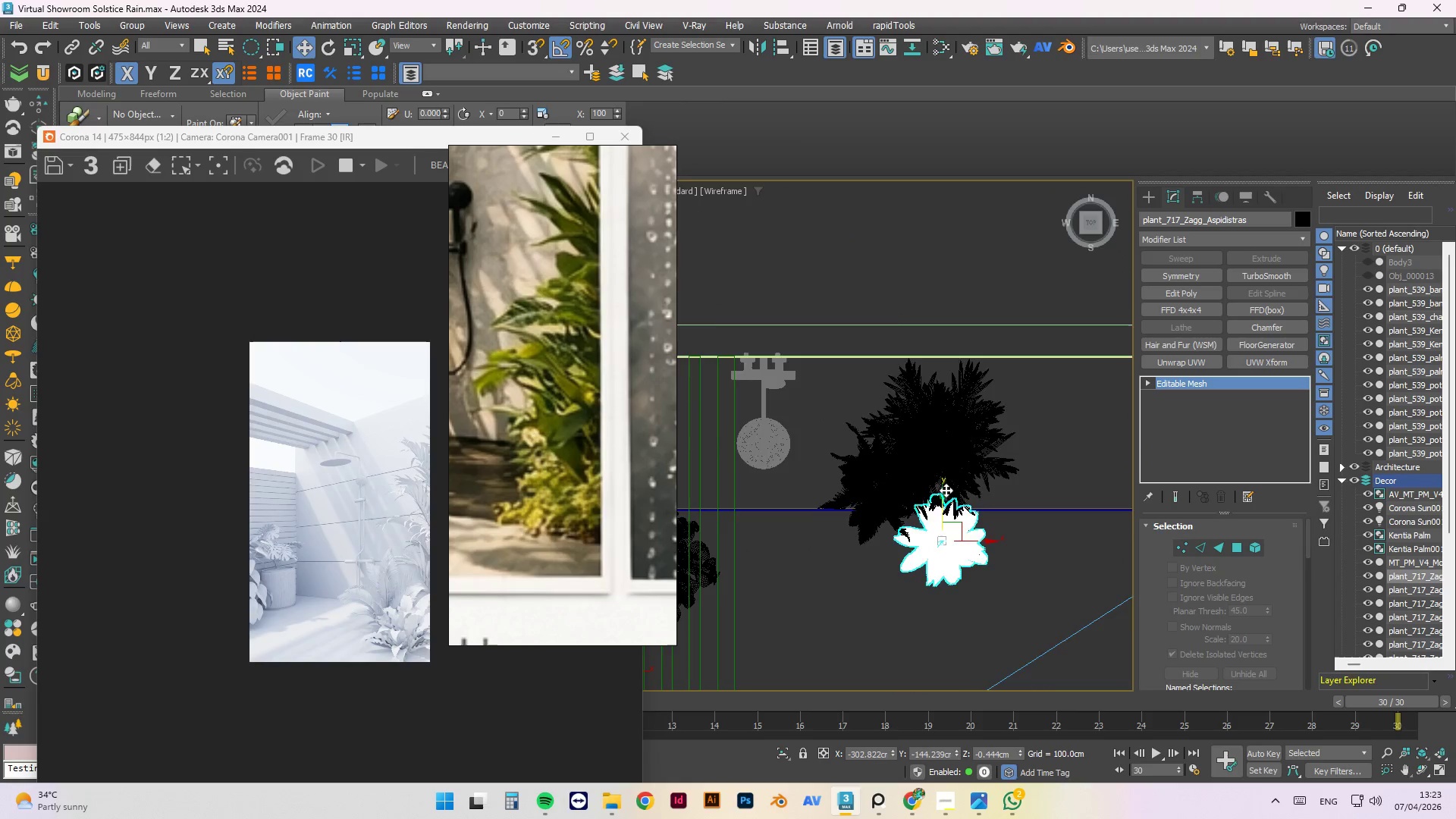 
scroll: coordinate [945, 488], scroll_direction: up, amount: 3.0
 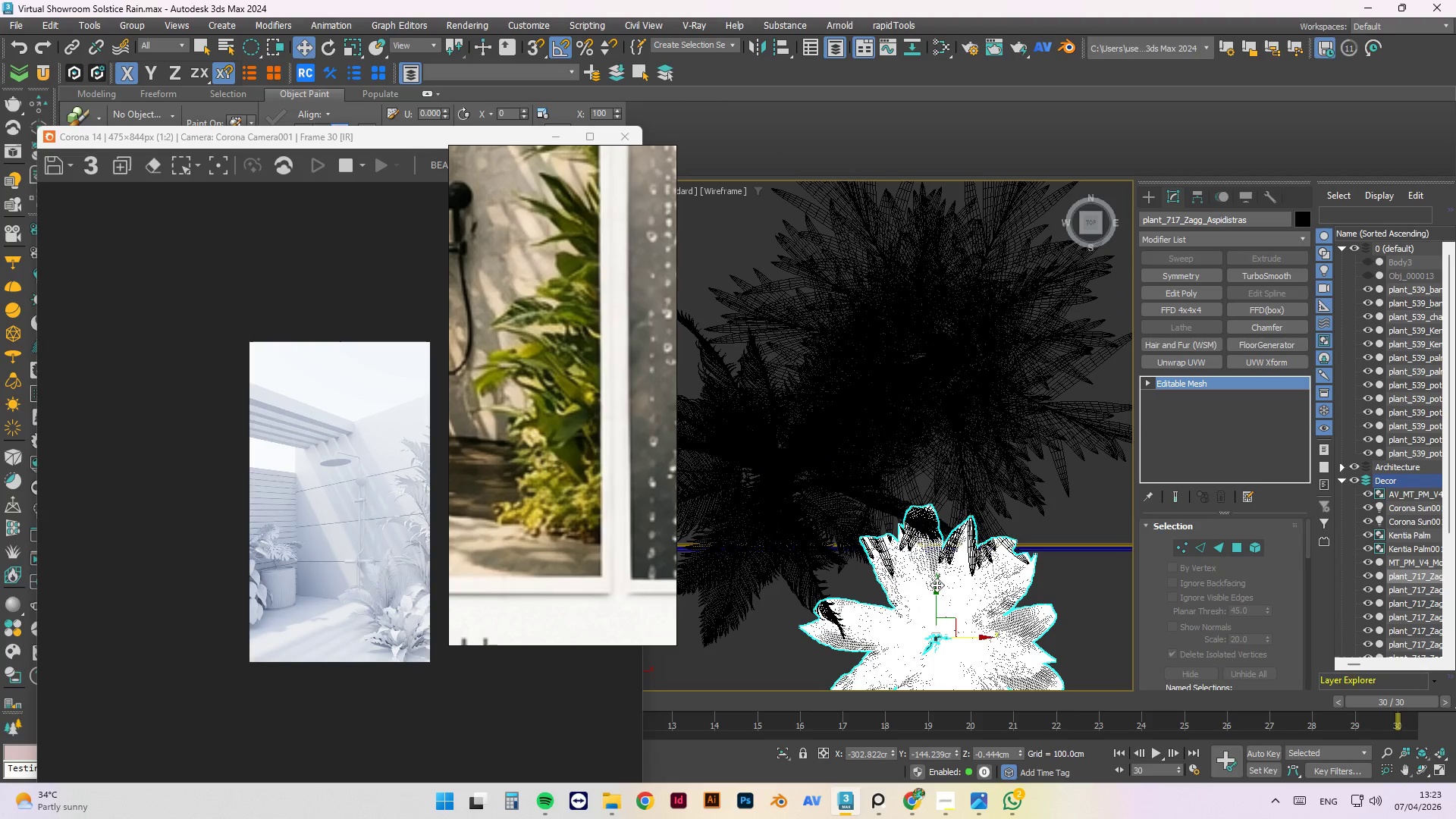 
left_click_drag(start_coordinate=[937, 588], to_coordinate=[949, 507])
 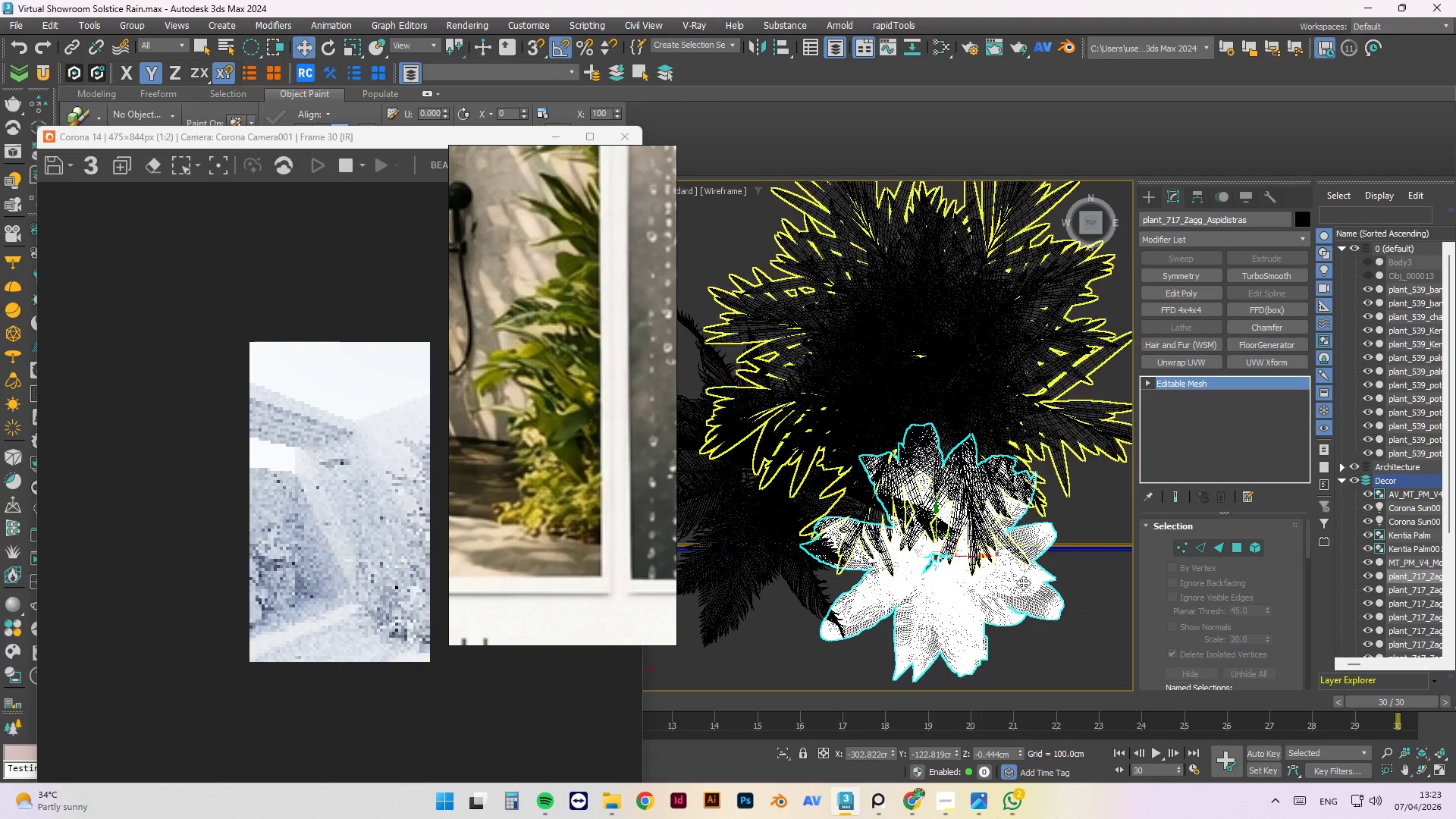 
hold_key(key=AltLeft, duration=1.5)
 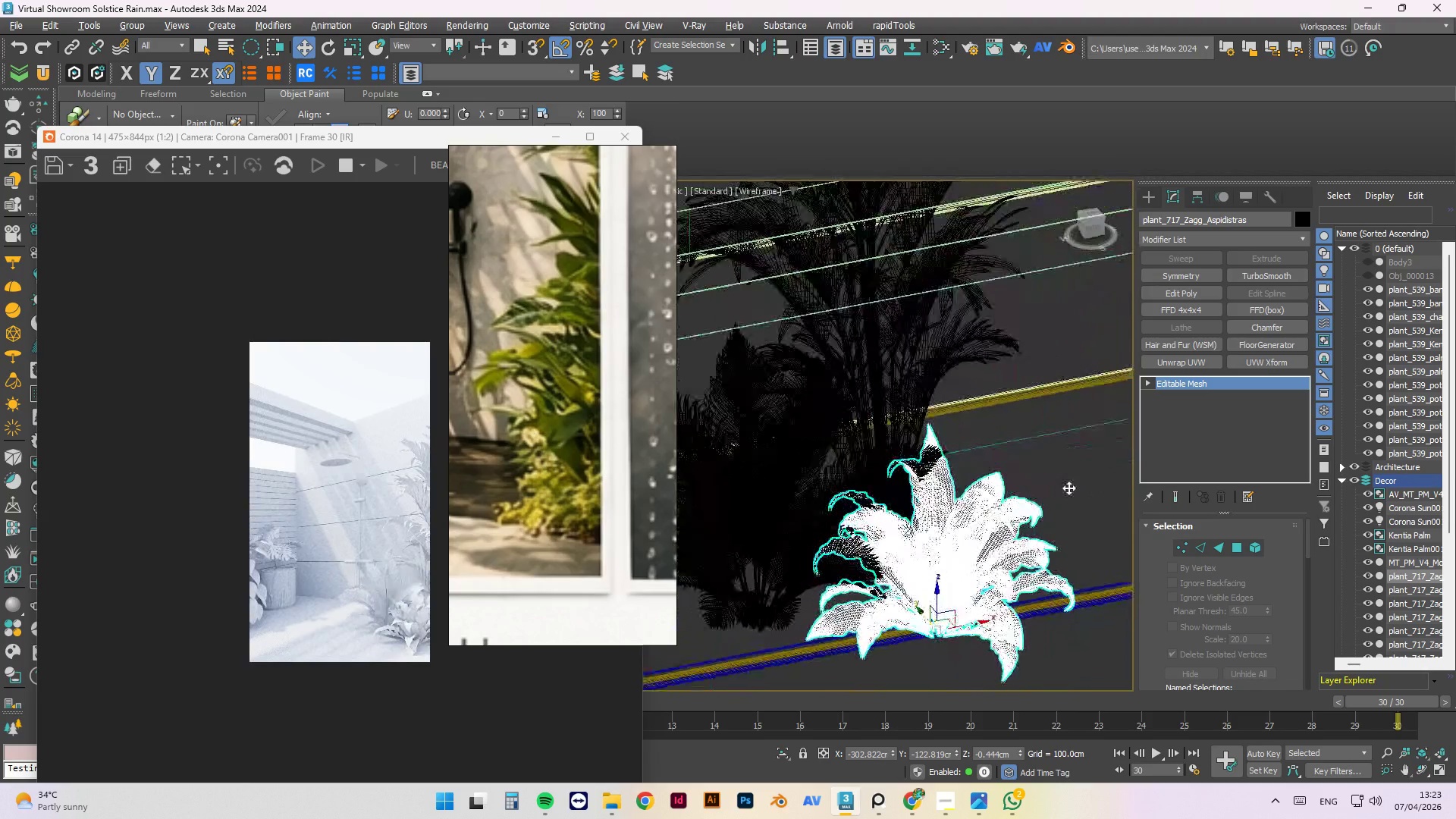 
hold_key(key=AltLeft, duration=1.51)
 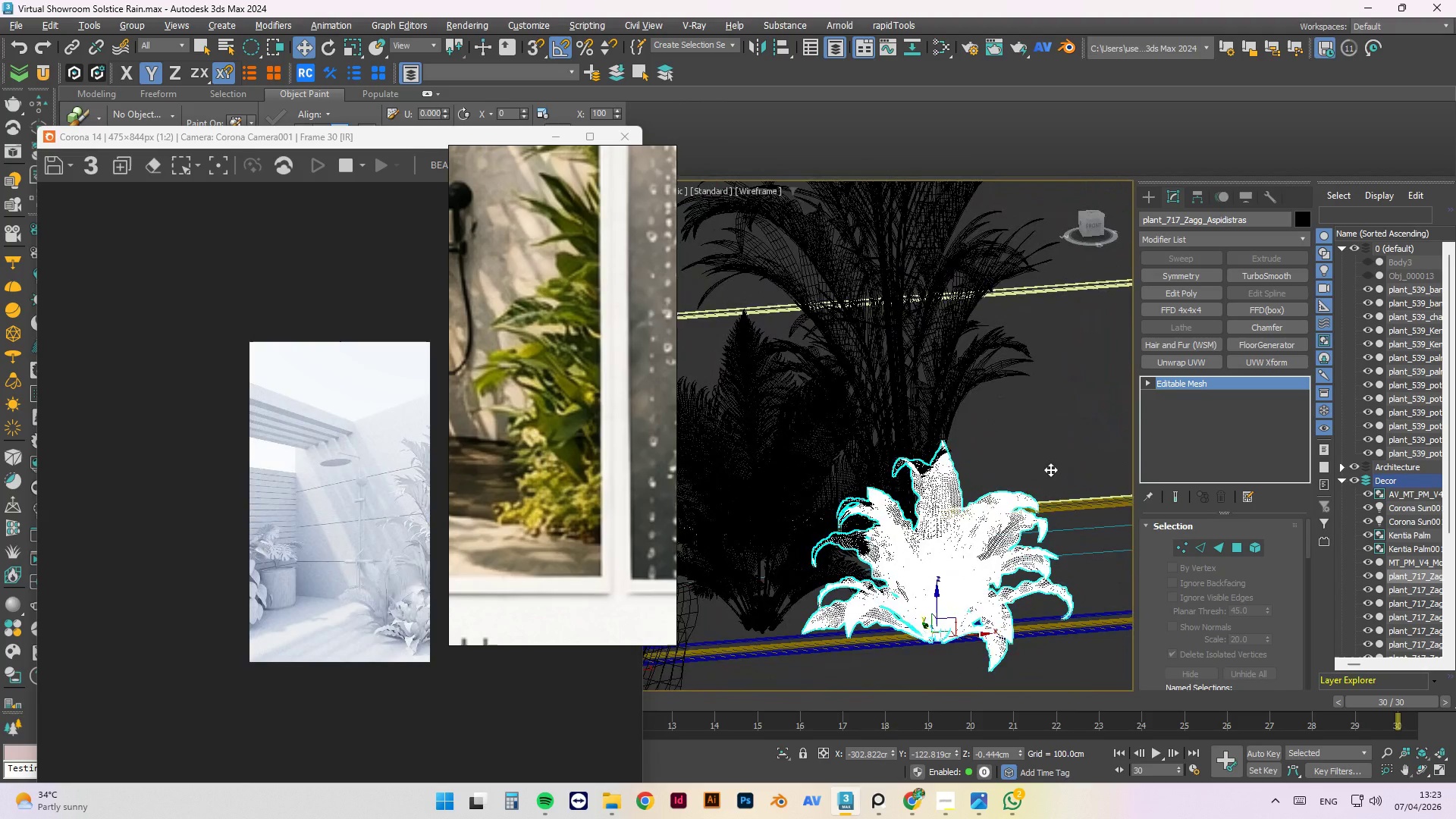 
key(Alt+AltLeft)
 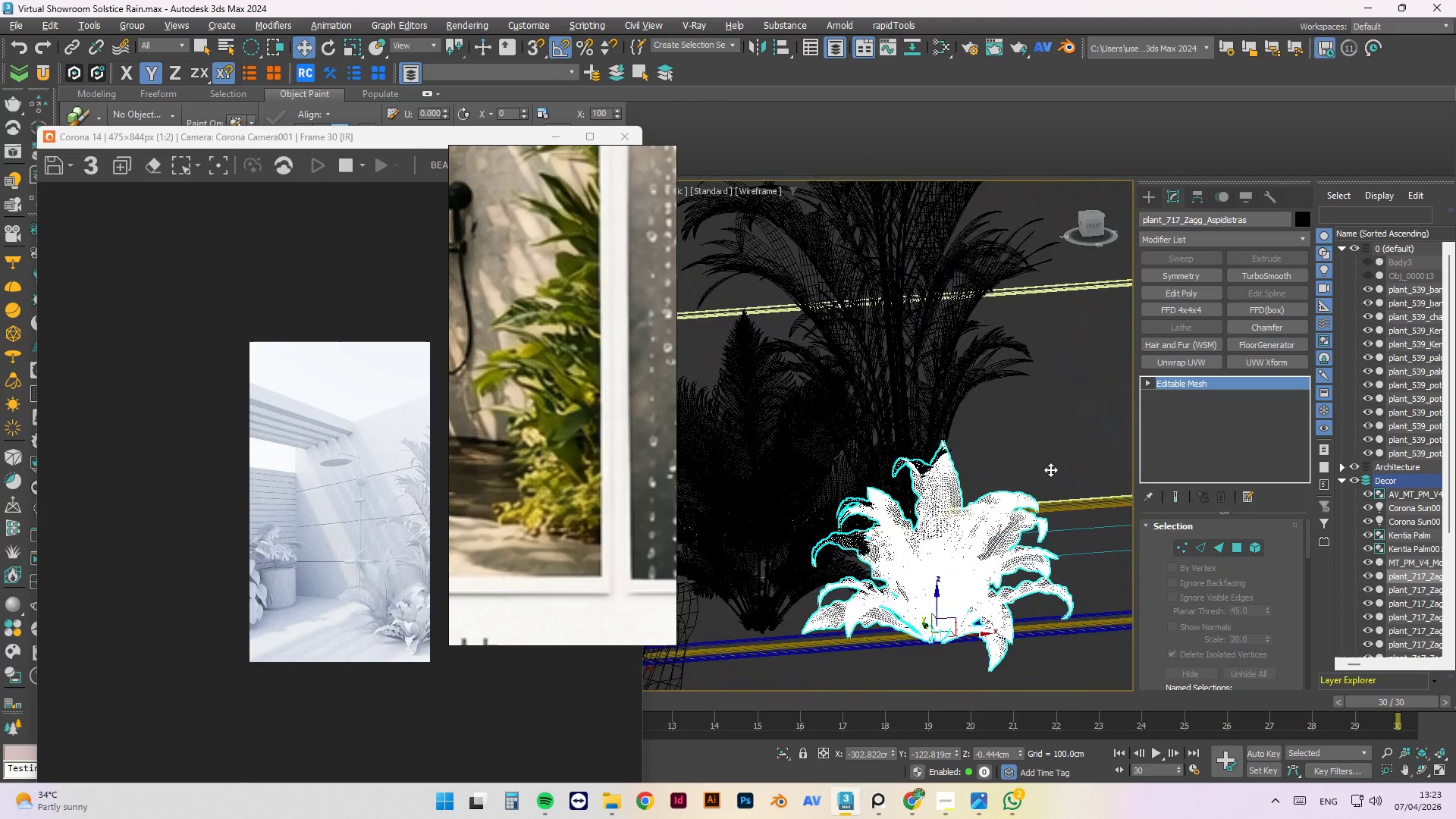 
key(Alt+AltLeft)
 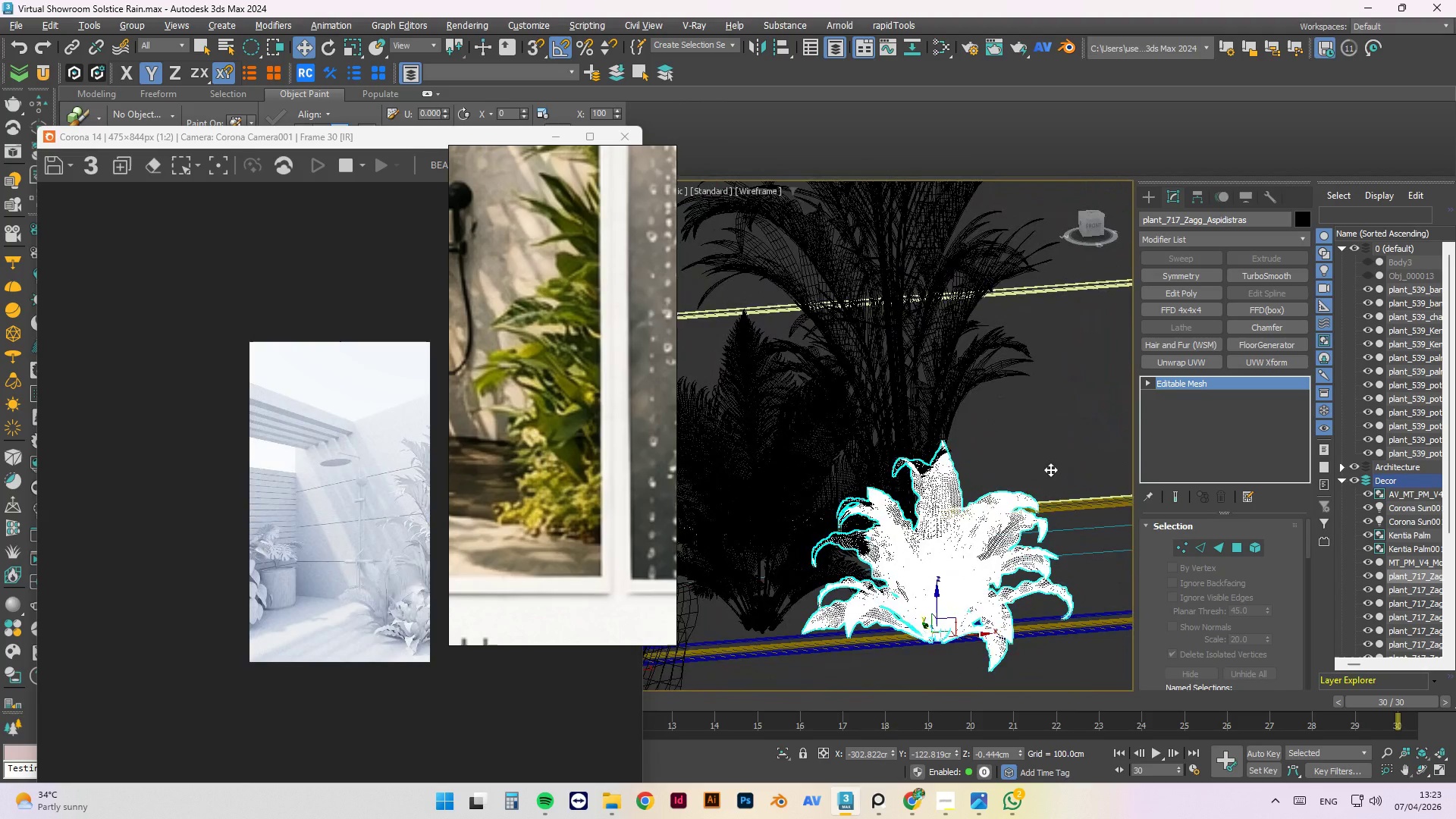 
key(Alt+AltLeft)
 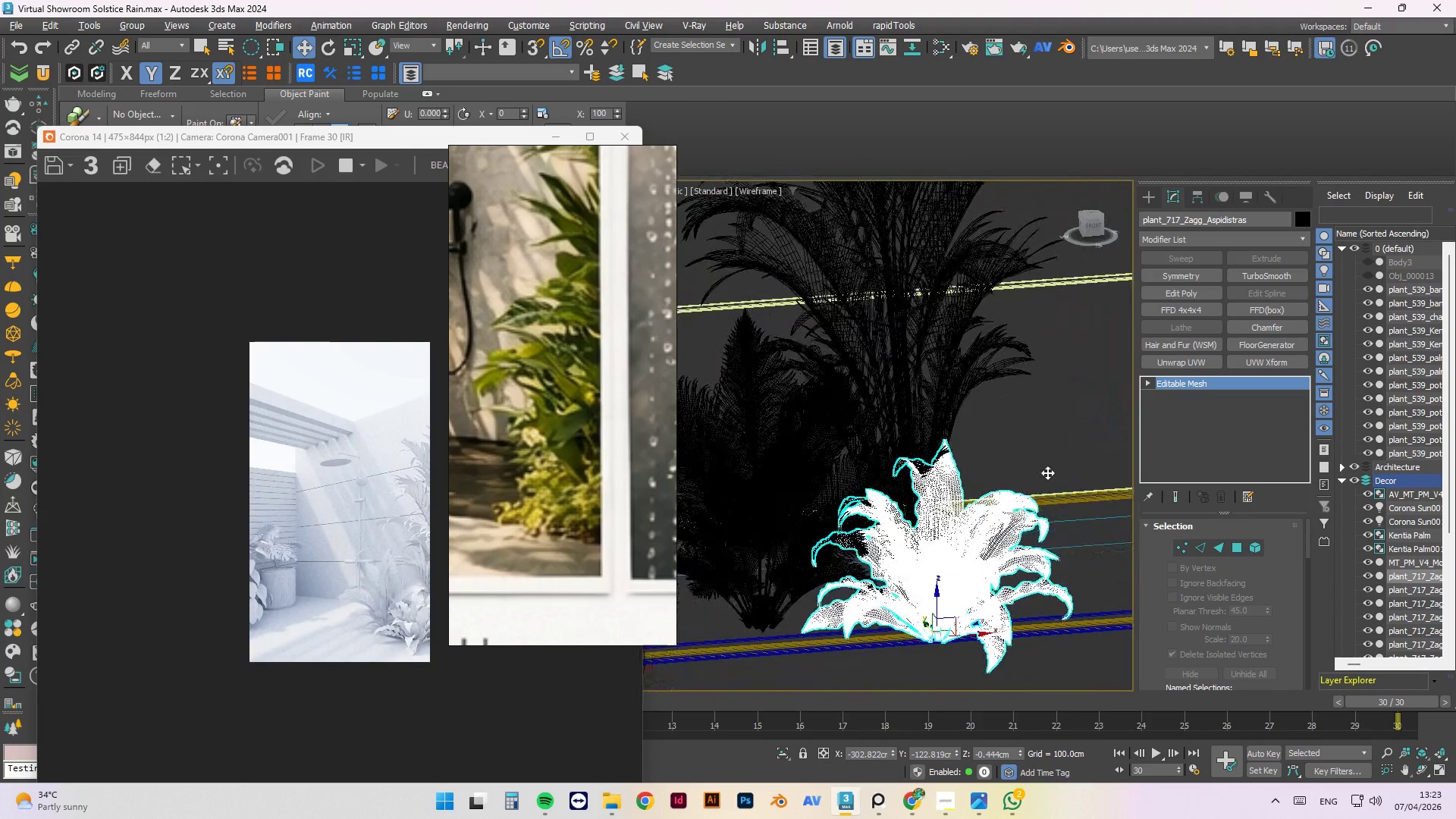 
key(Alt+AltLeft)
 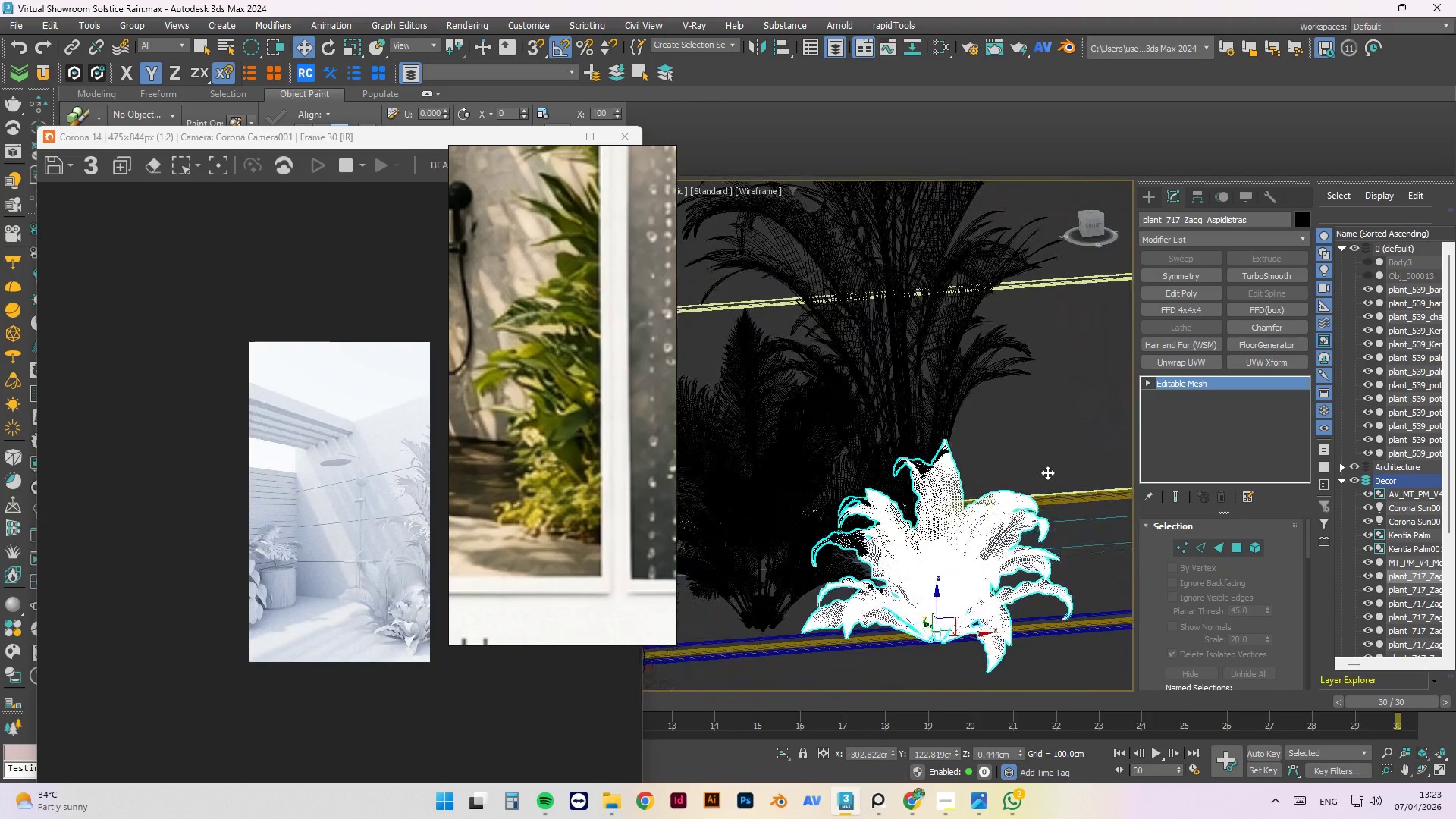 
key(Alt+AltLeft)
 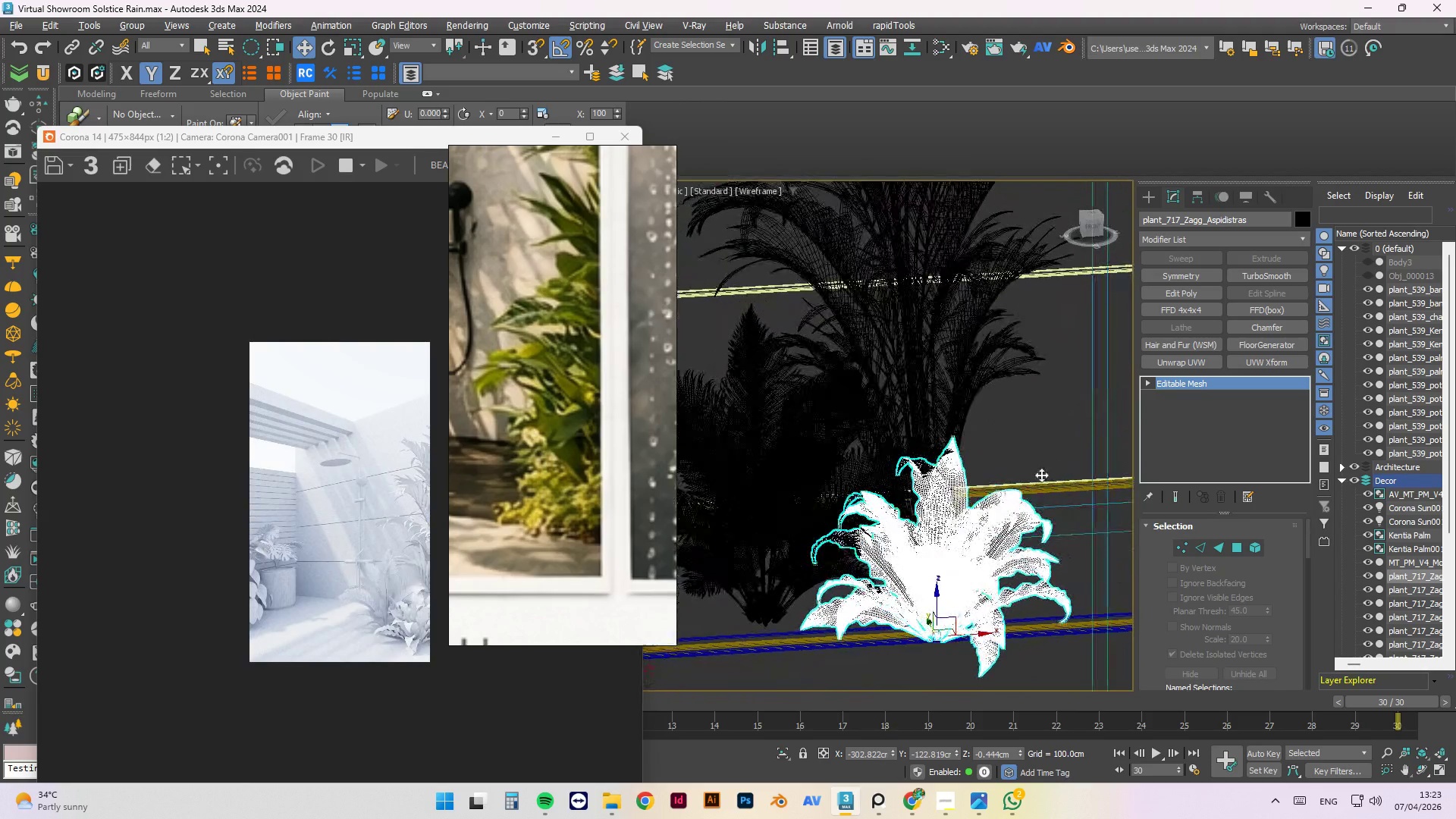 
key(Alt+AltLeft)
 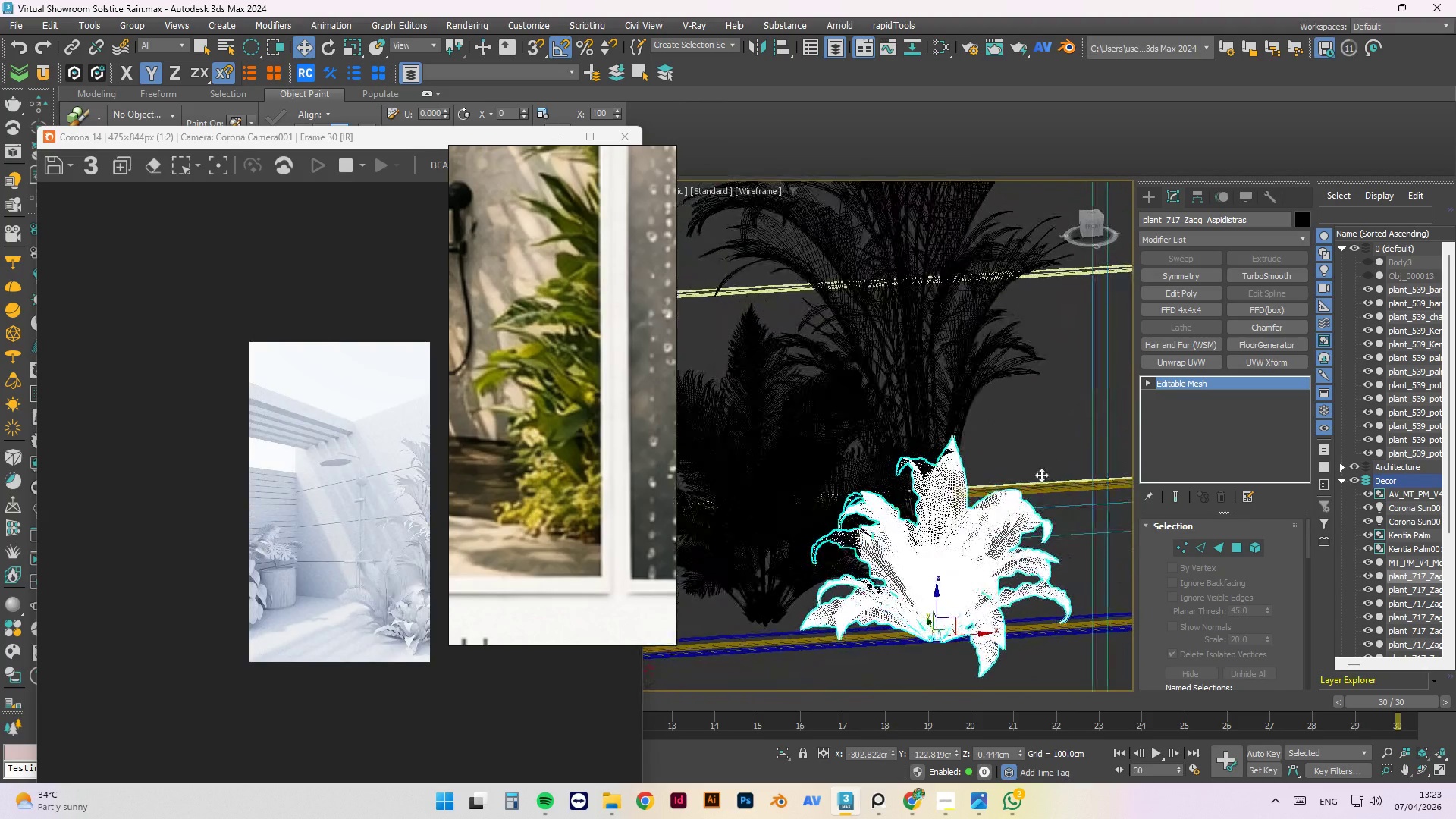 
key(Alt+AltLeft)
 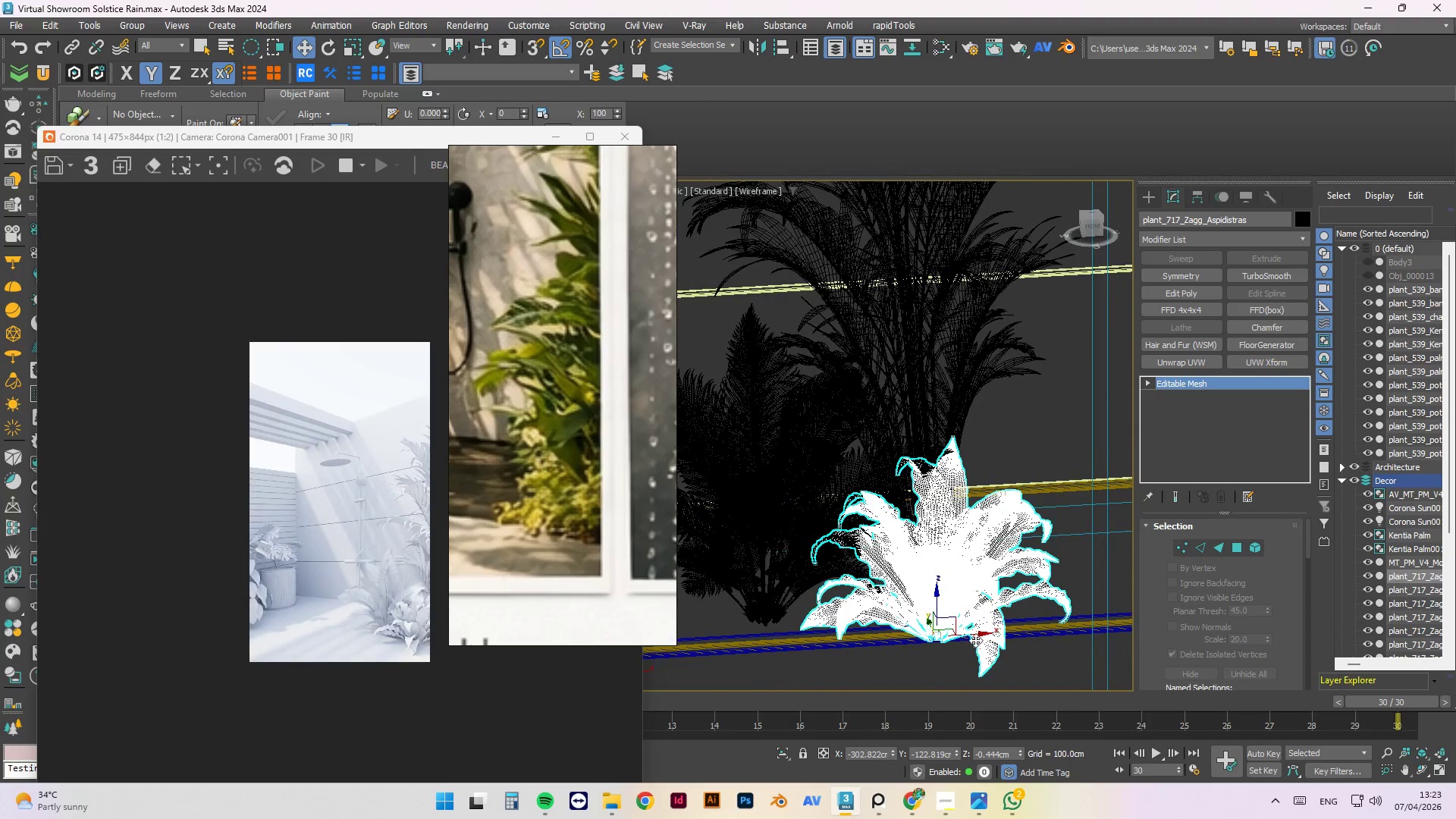 
left_click_drag(start_coordinate=[975, 637], to_coordinate=[1011, 629])
 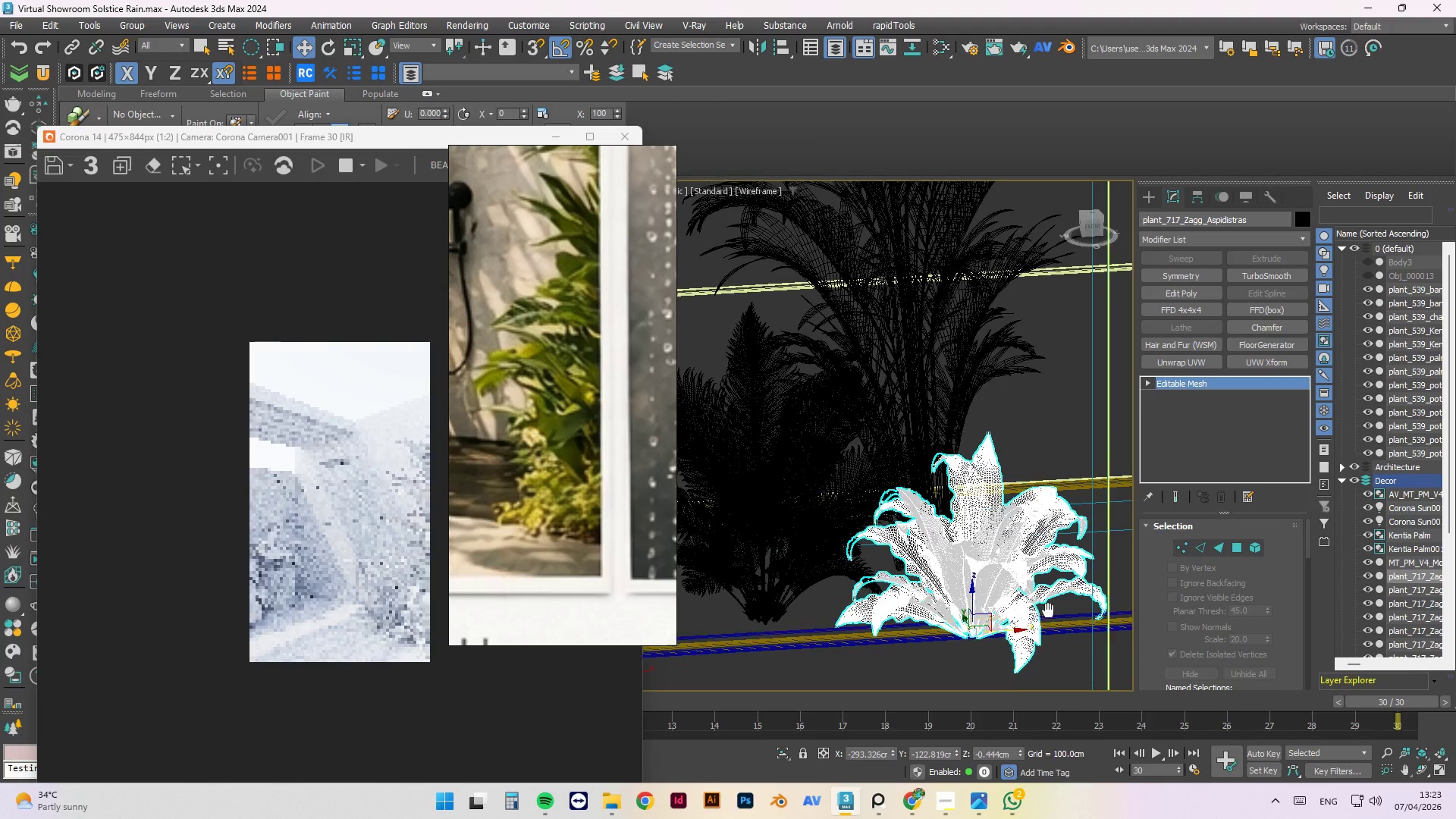 
hold_key(key=AltLeft, duration=1.52)
 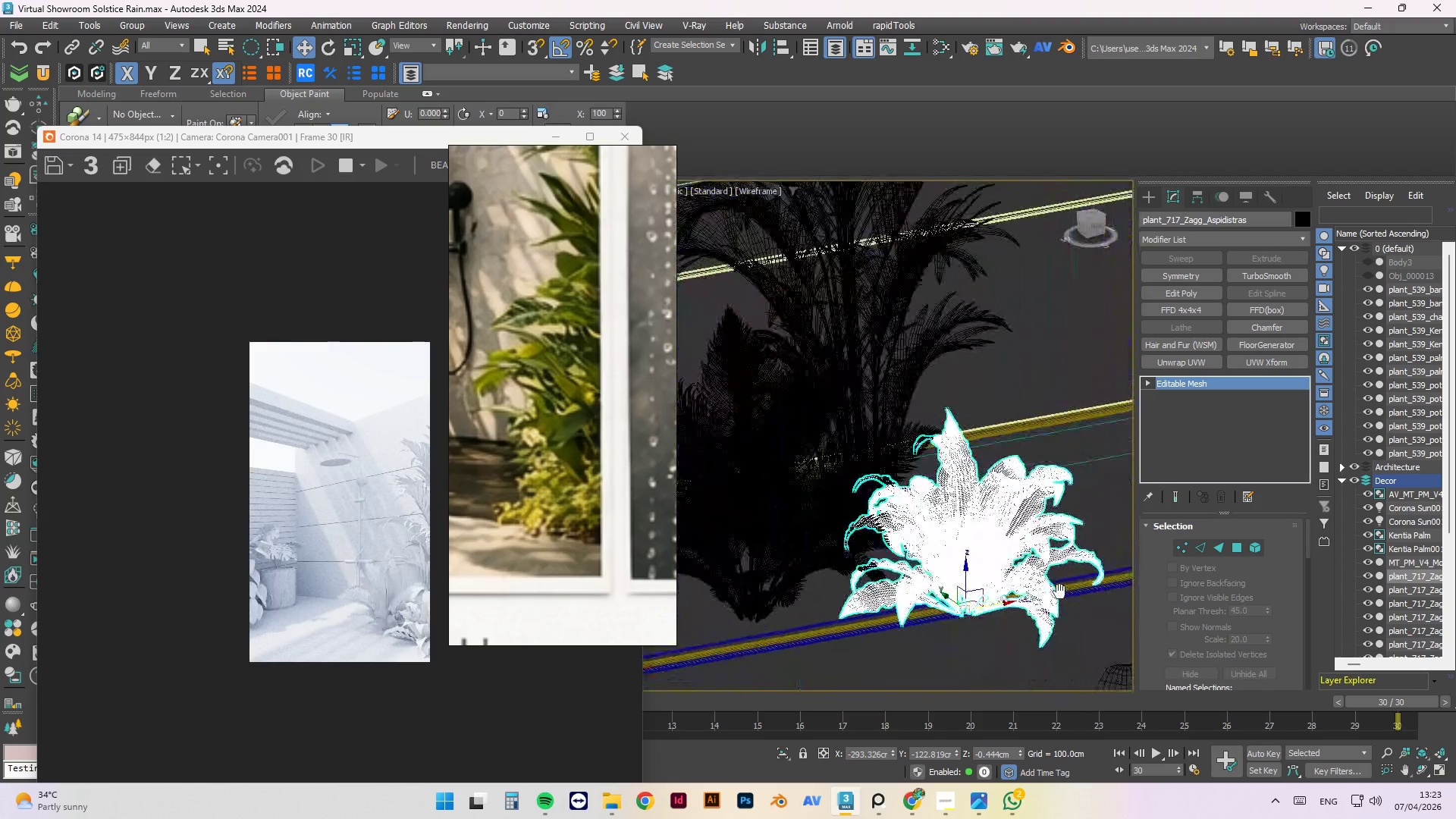 
hold_key(key=AltLeft, duration=1.5)
 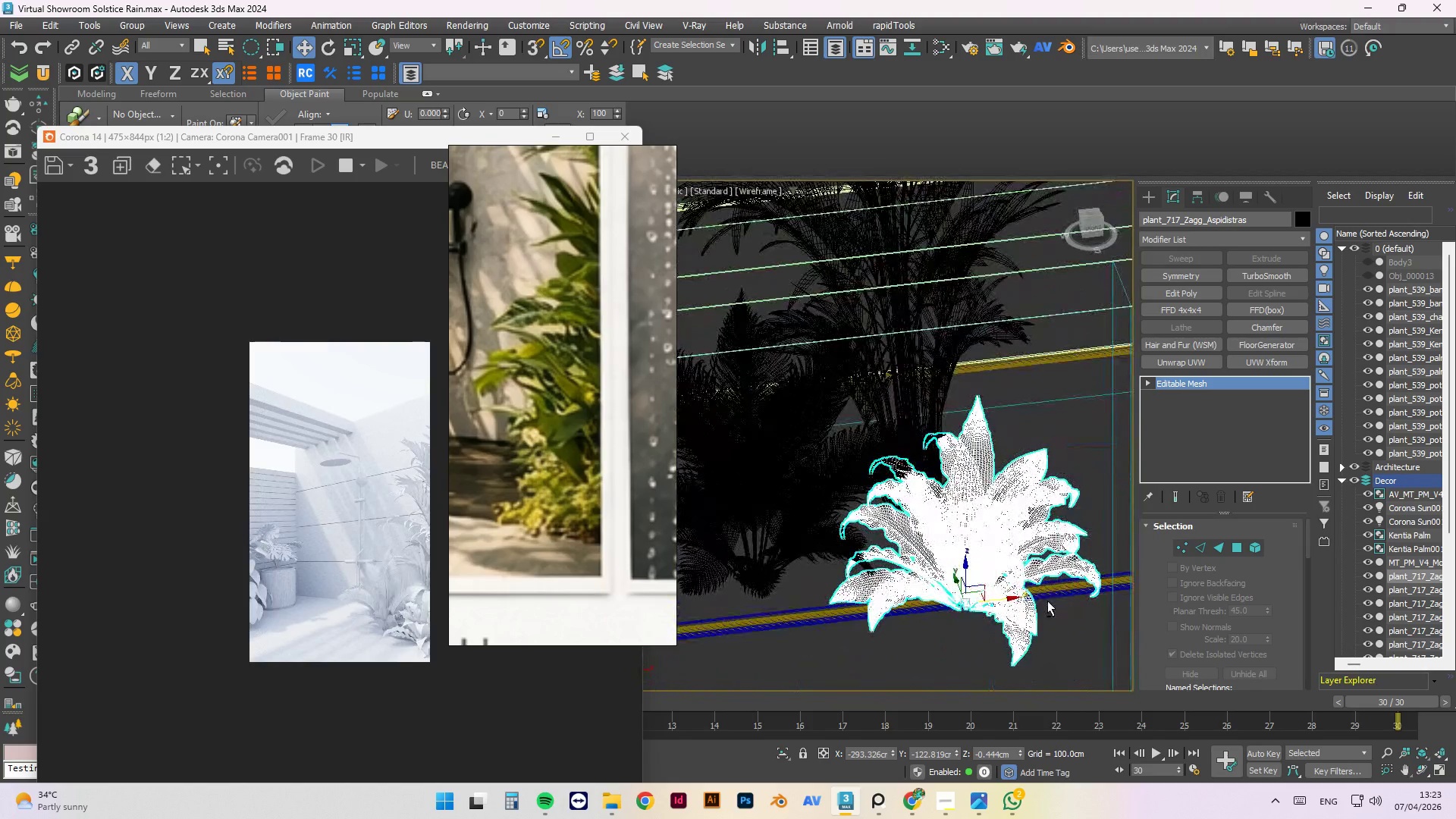 
hold_key(key=AltLeft, duration=0.53)
 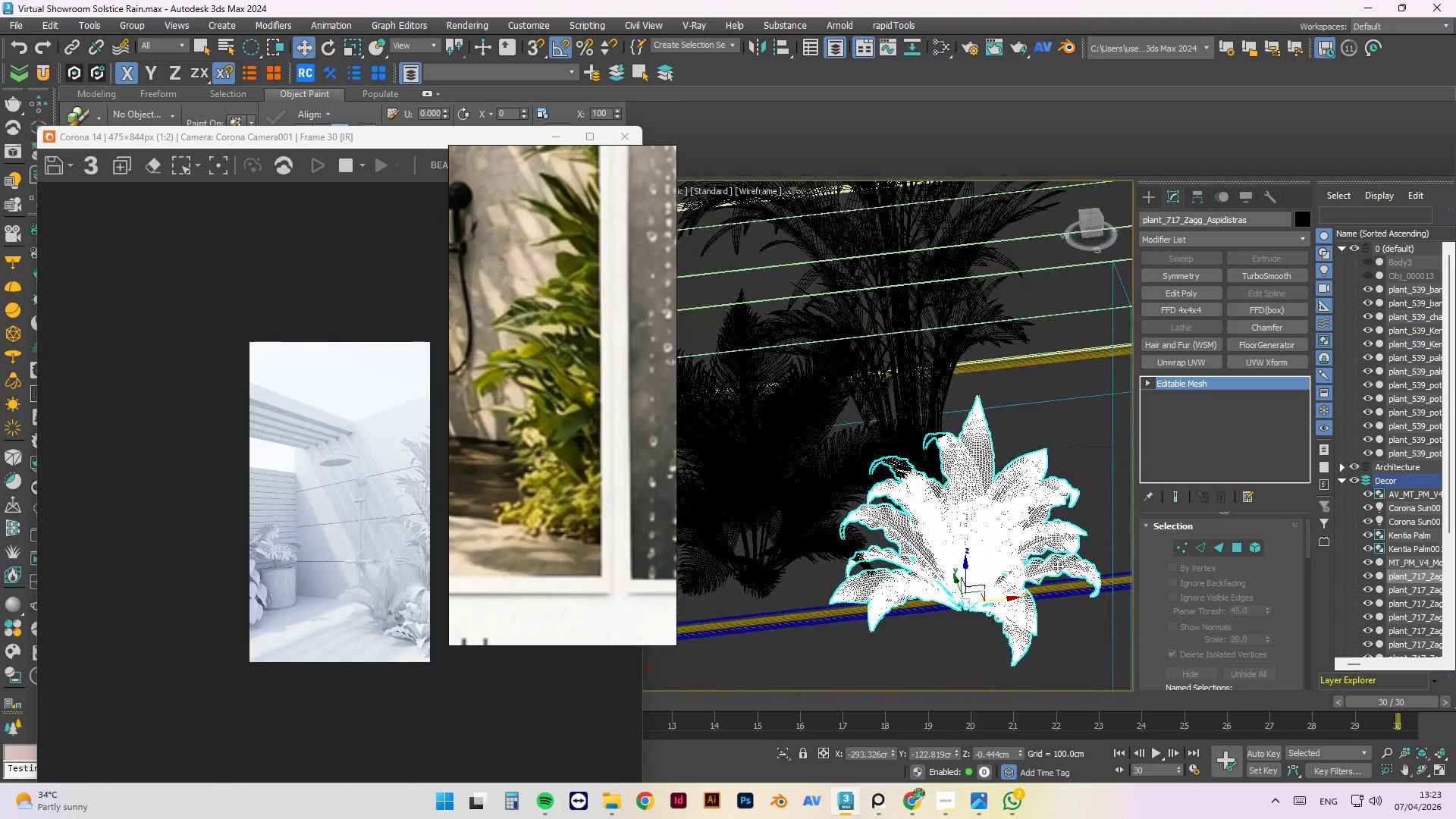 
left_click([886, 524])
 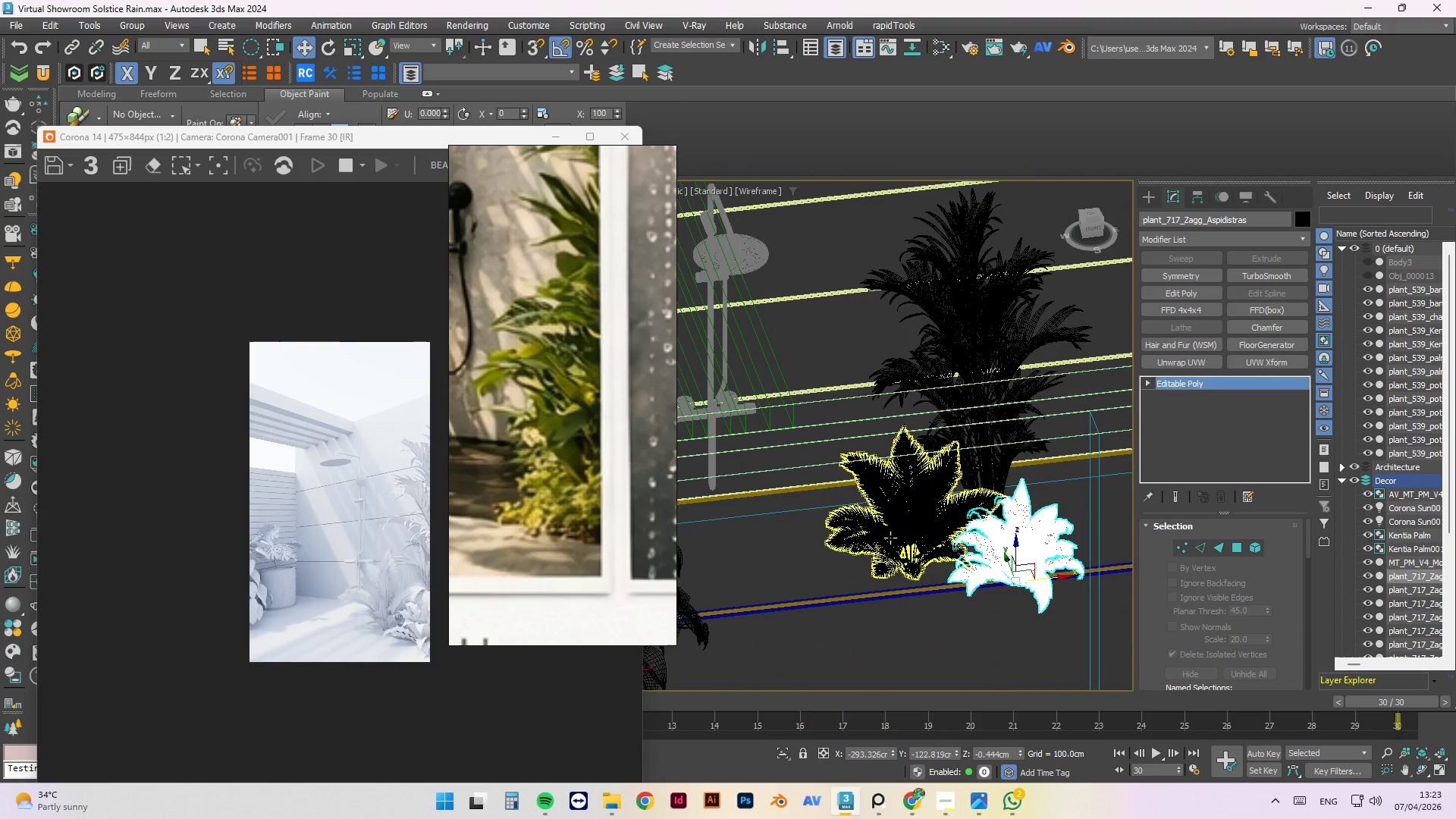 
scroll: coordinate [1068, 559], scroll_direction: down, amount: 2.0
 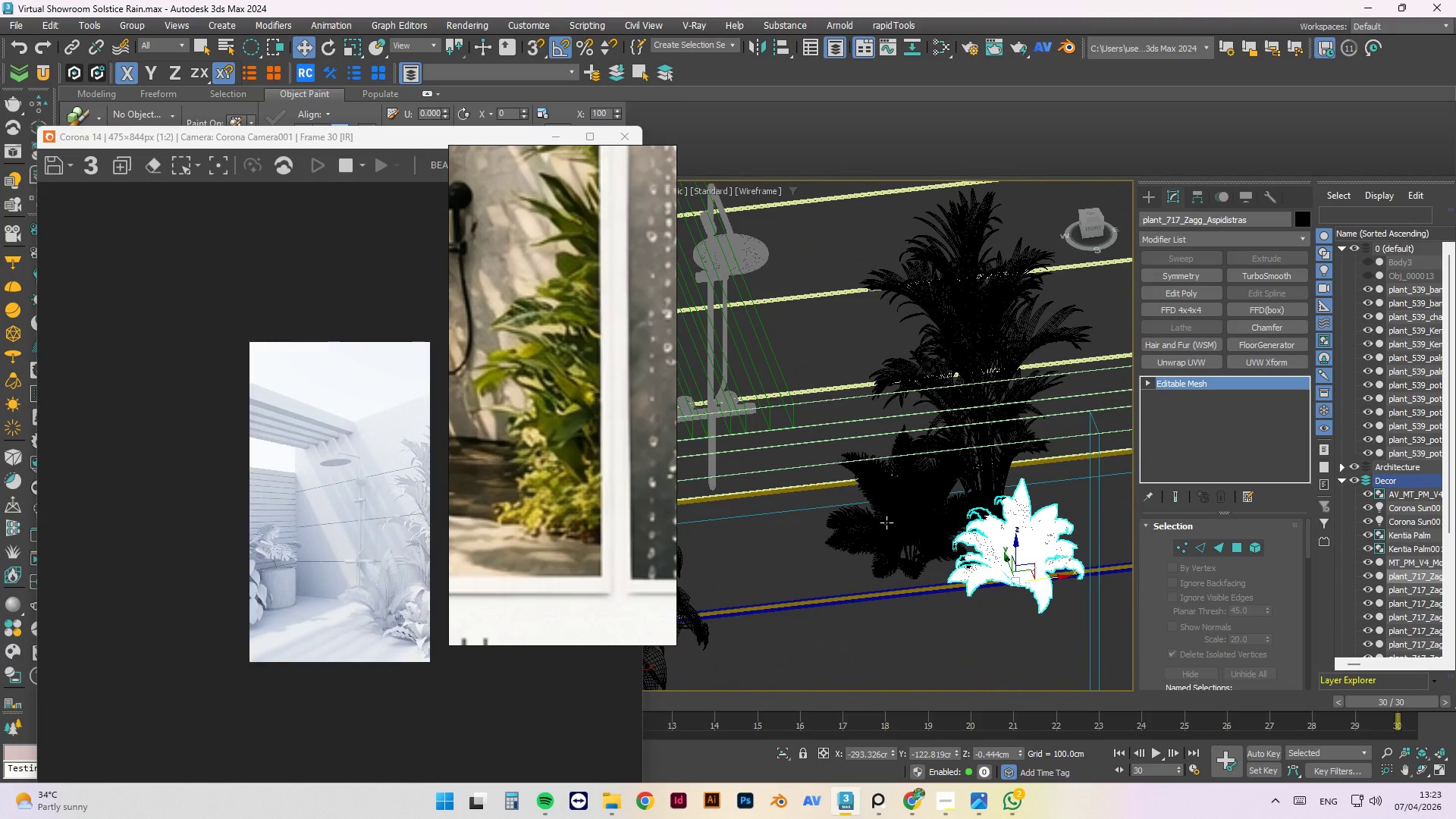 
scroll: coordinate [890, 545], scroll_direction: up, amount: 2.0
 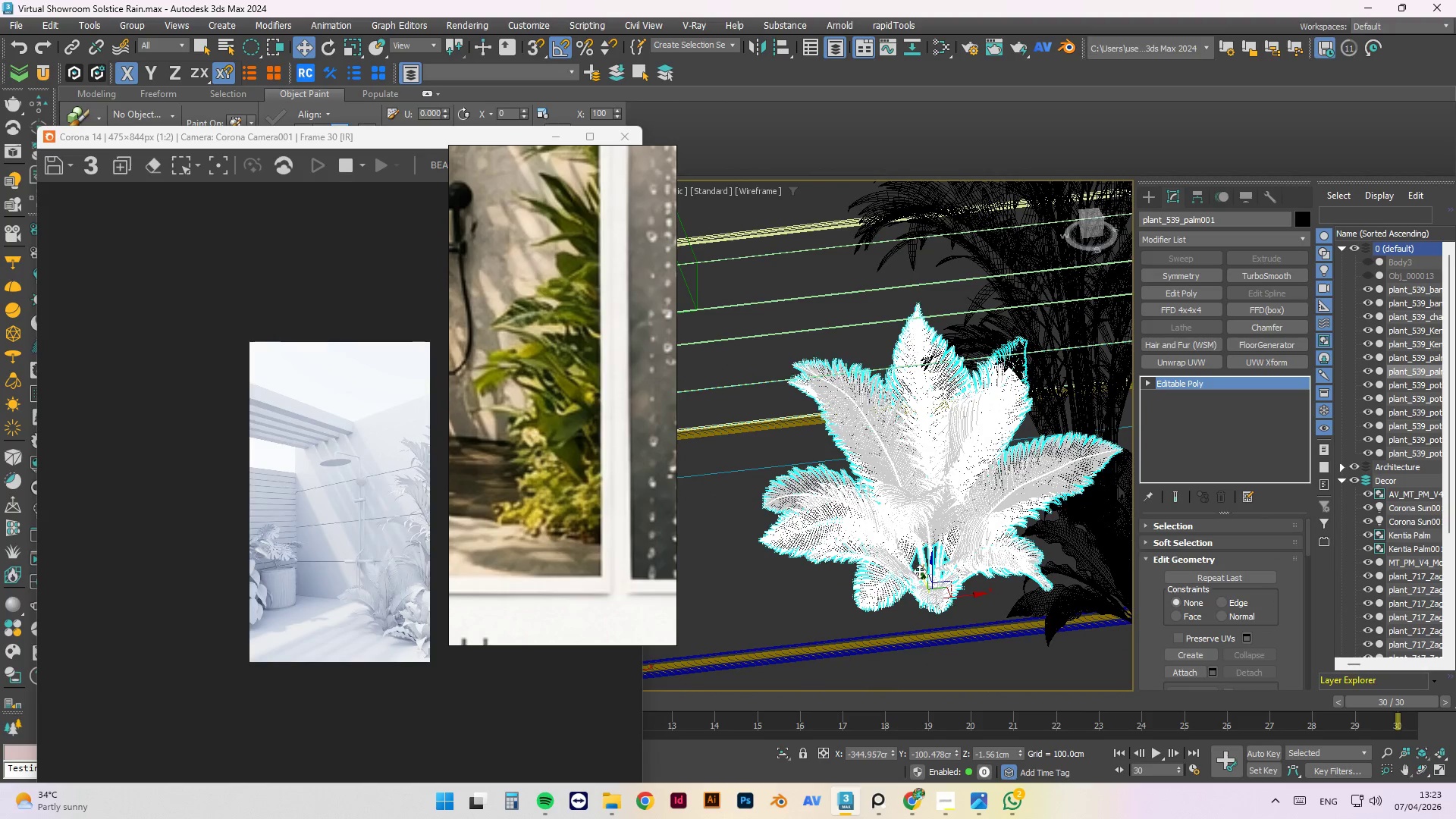 
left_click_drag(start_coordinate=[919, 579], to_coordinate=[910, 532])
 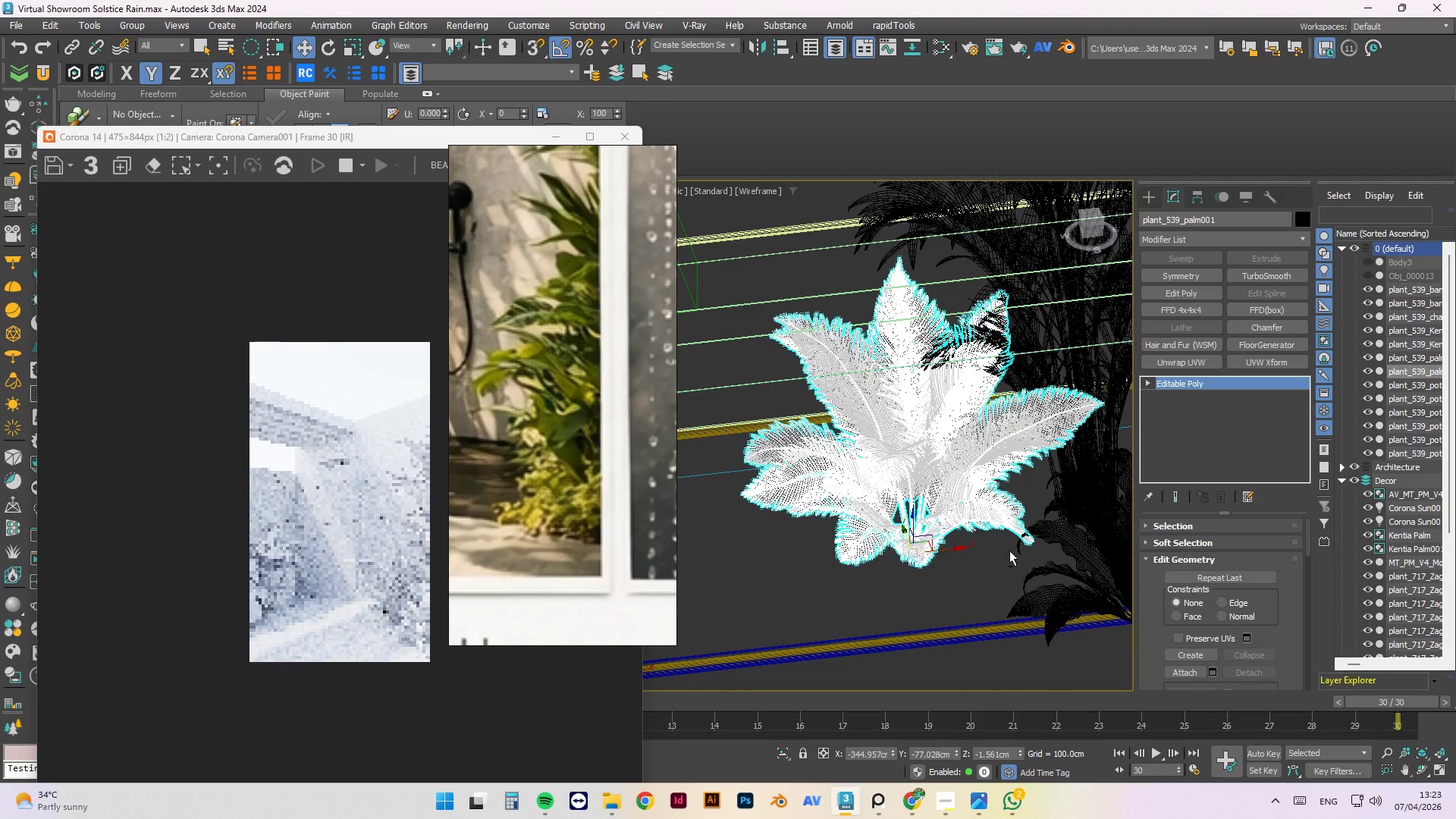 
hold_key(key=AltLeft, duration=1.31)
 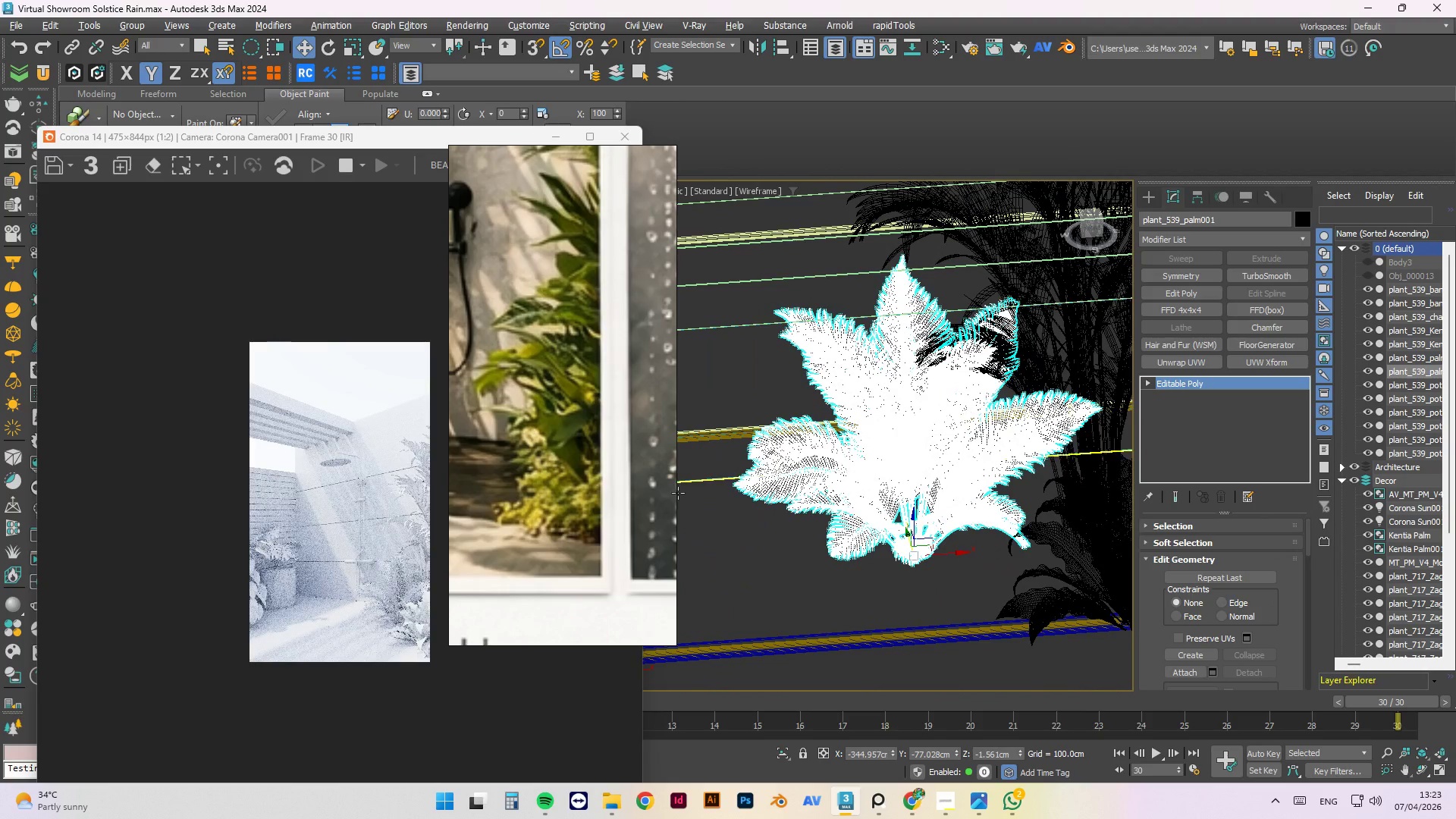 
scroll: coordinate [681, 496], scroll_direction: down, amount: 1.0
 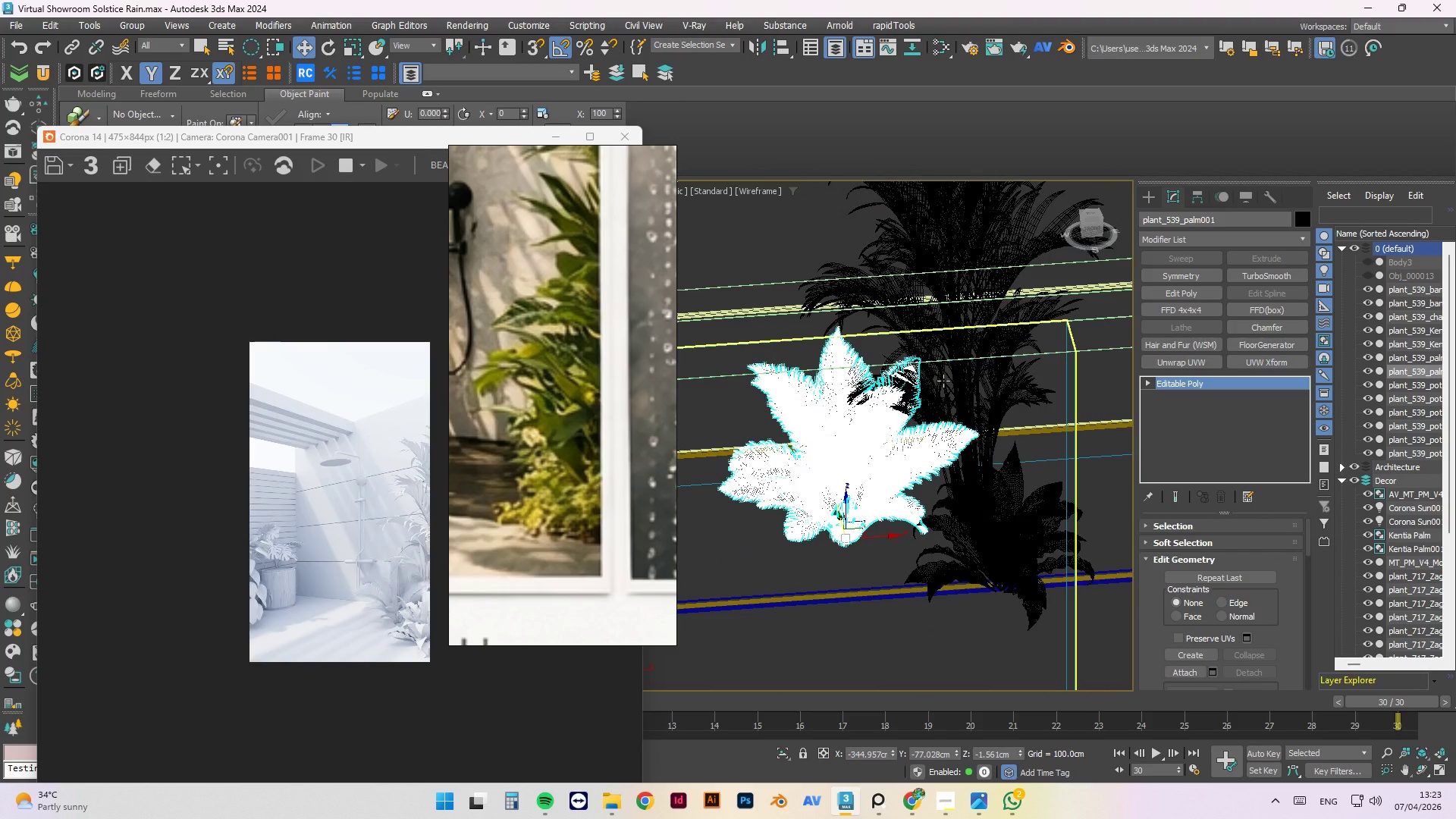 
left_click([952, 388])
 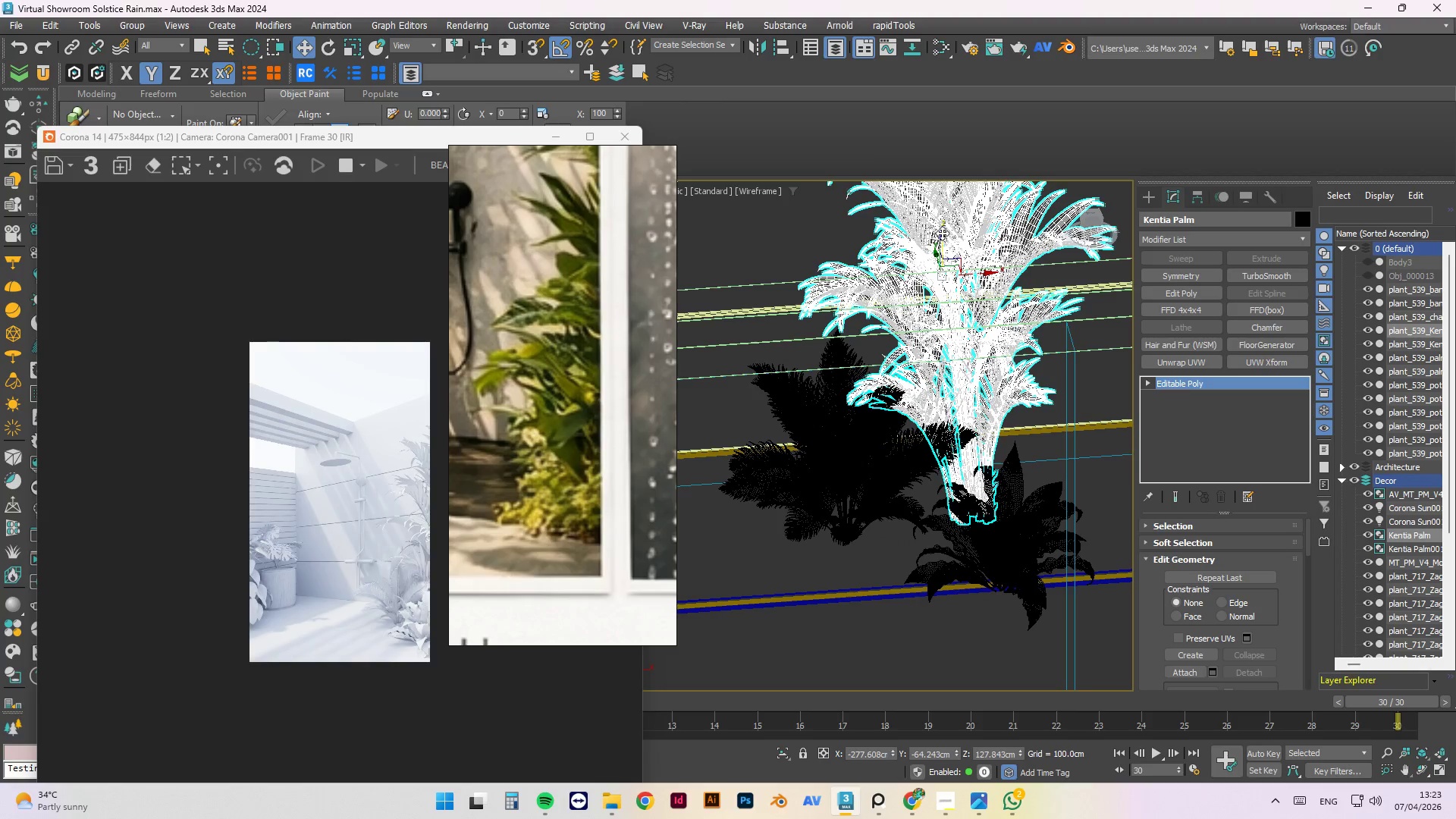 
key(E)
 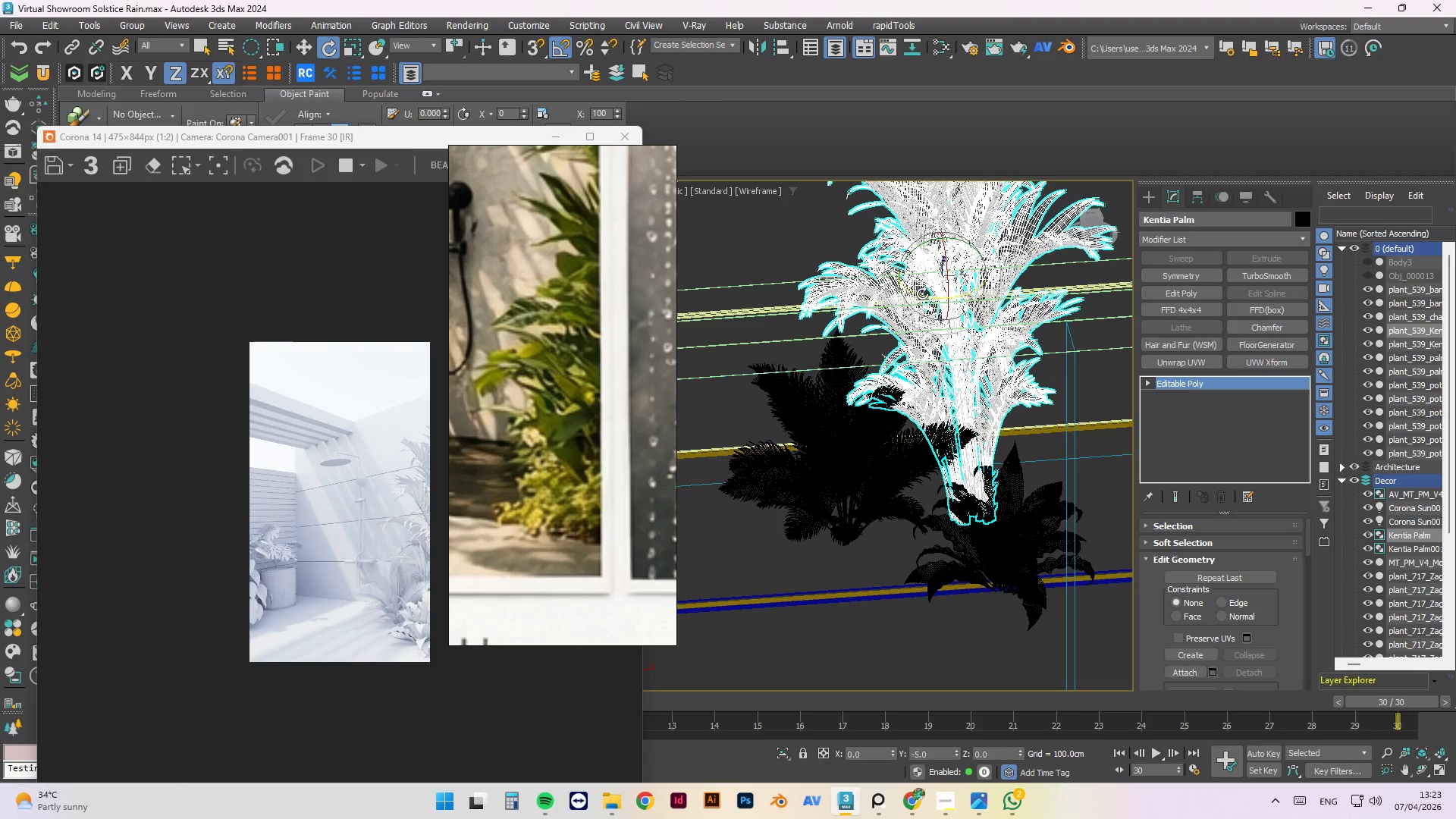 
left_click_drag(start_coordinate=[922, 293], to_coordinate=[947, 299])
 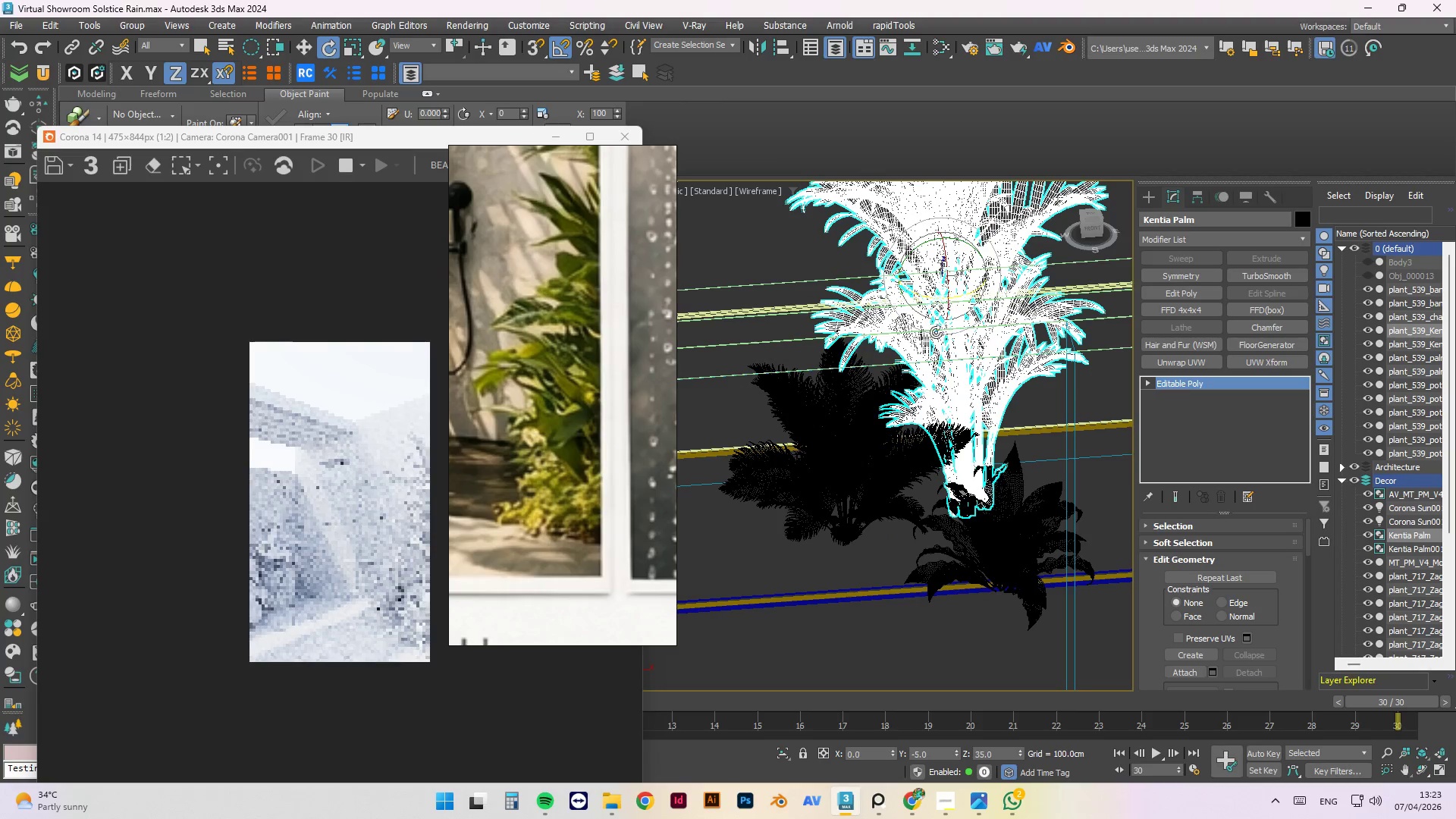 
hold_key(key=AltLeft, duration=1.52)
 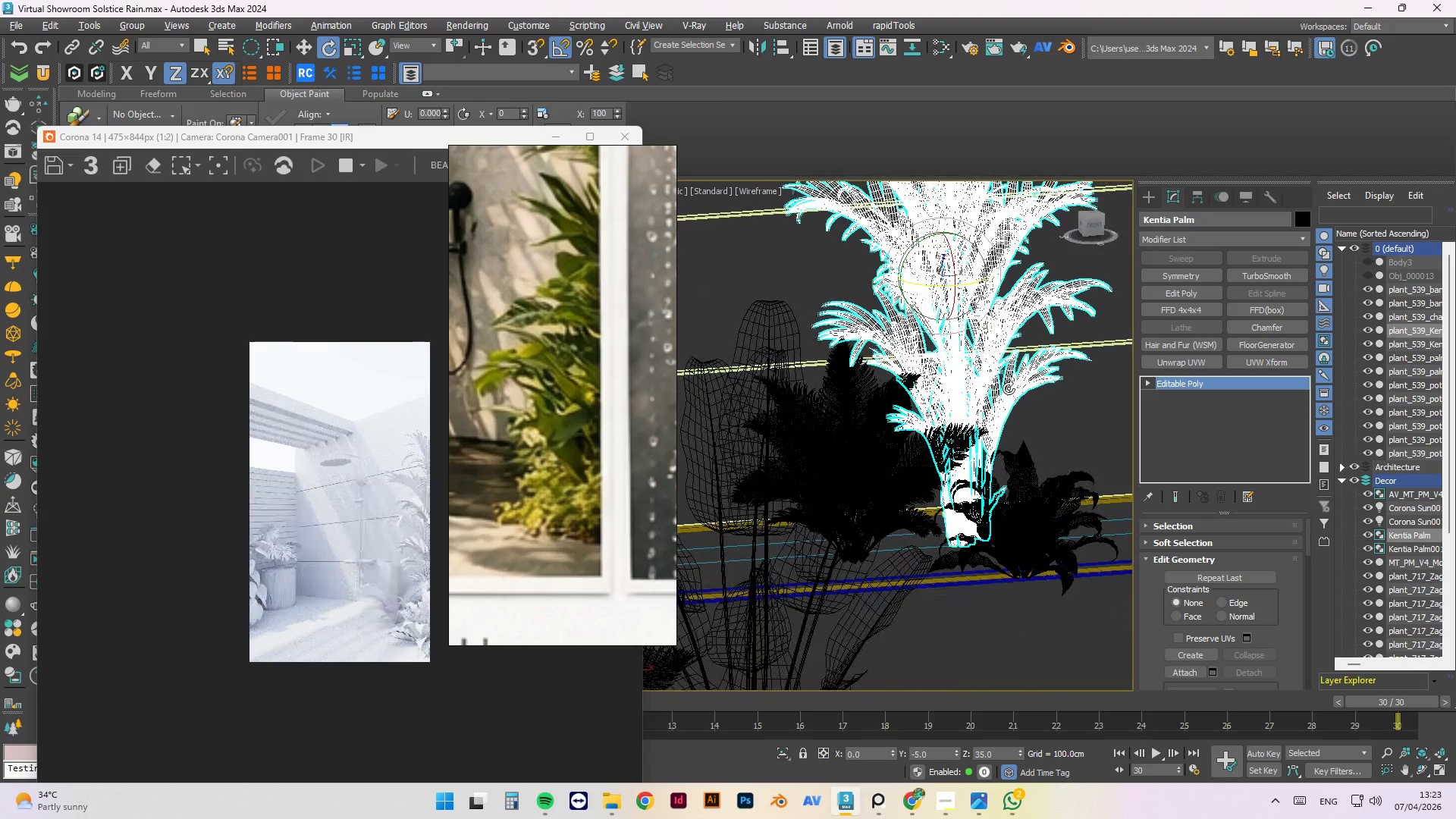 
key(Alt+AltLeft)
 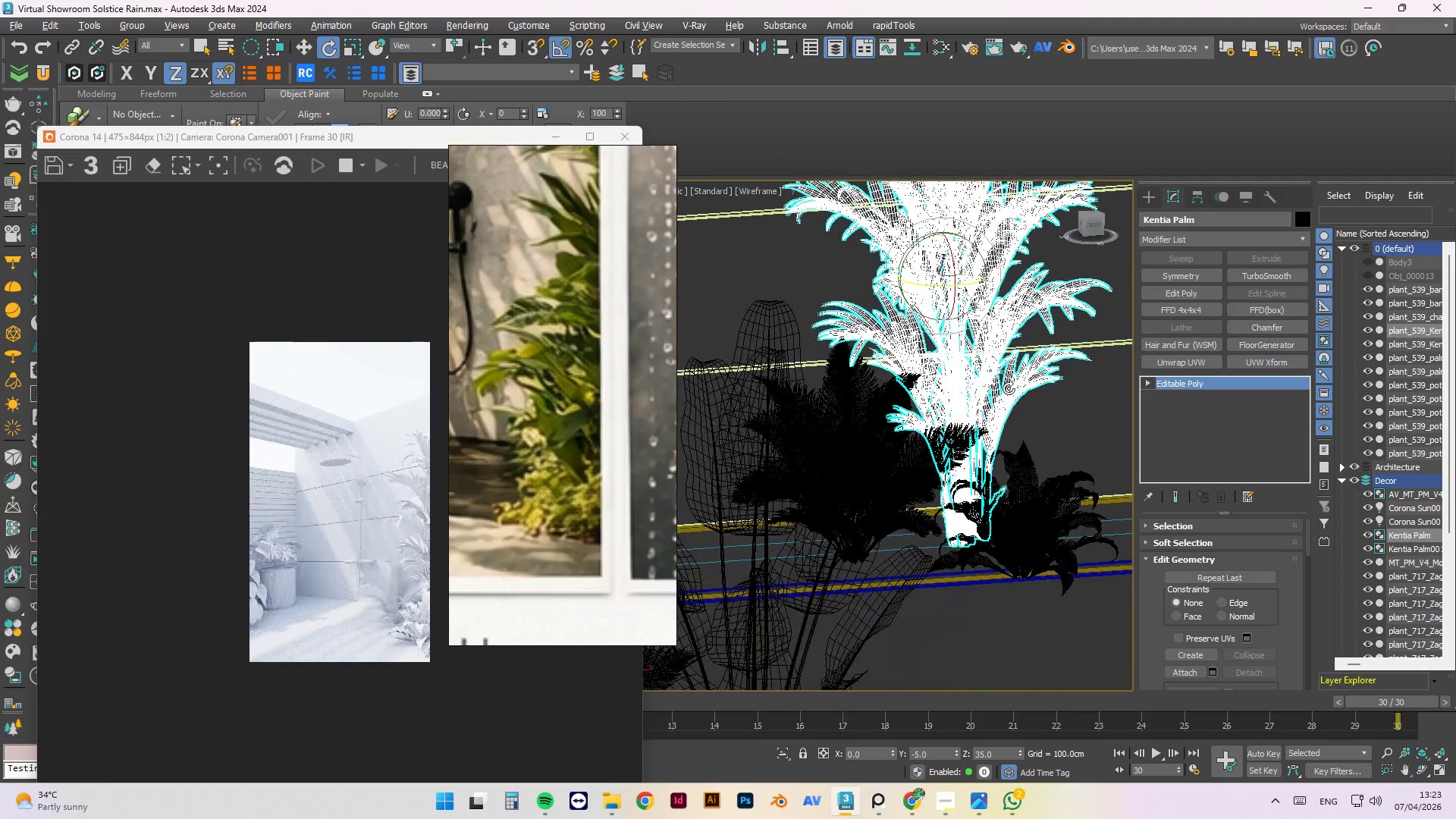 
key(Alt+AltLeft)
 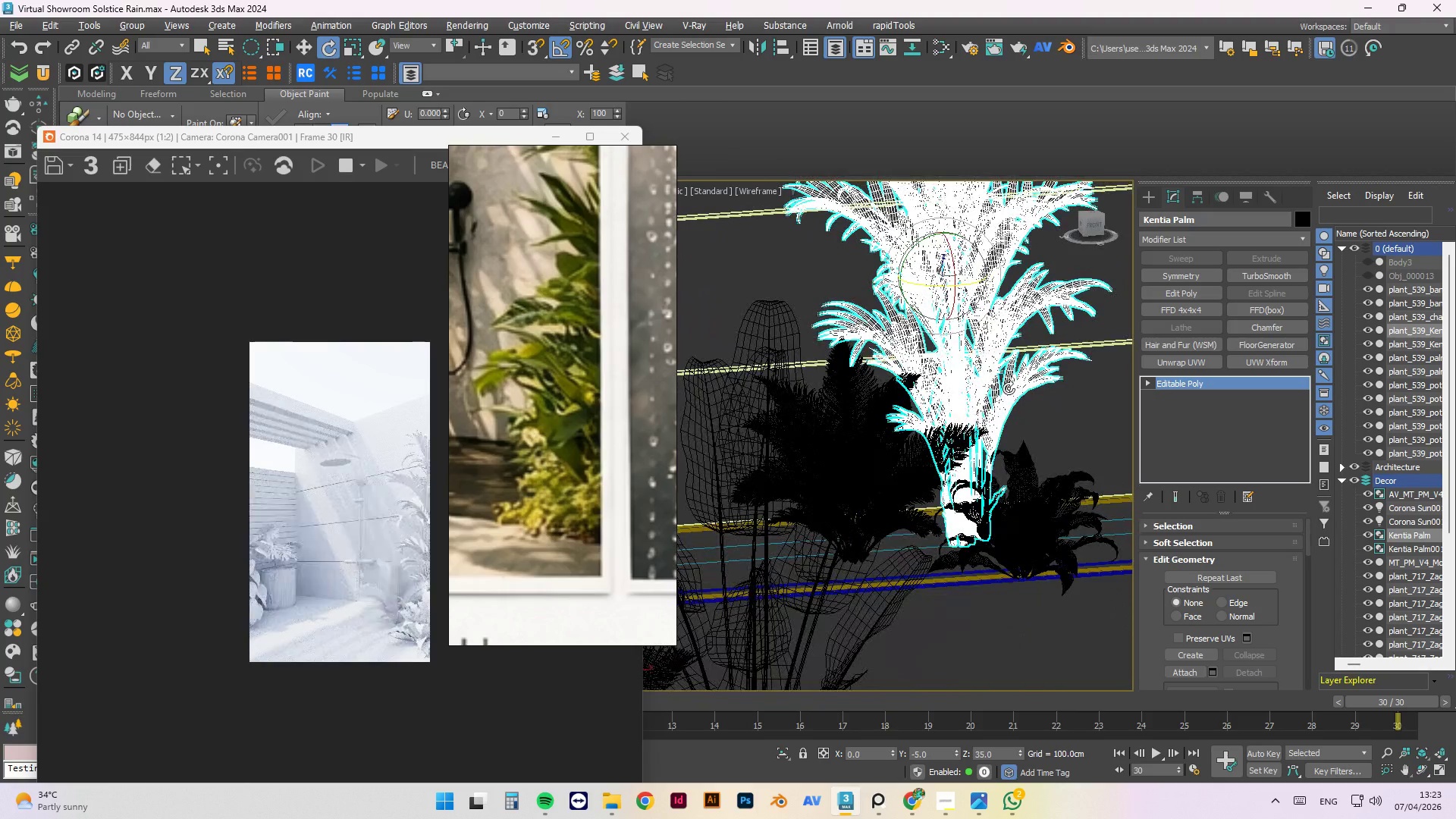 
key(Alt+AltLeft)
 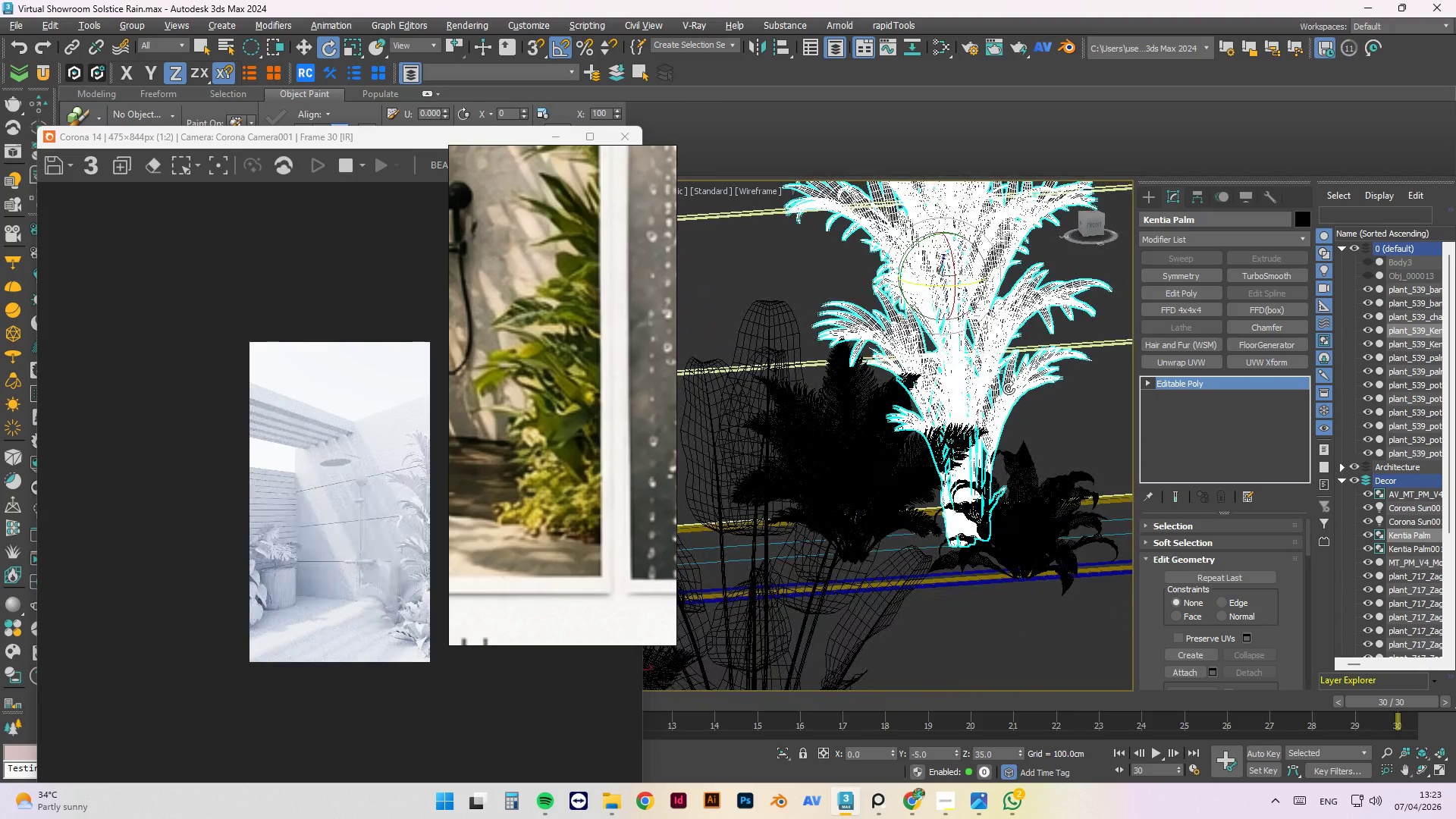 
key(Alt+AltLeft)
 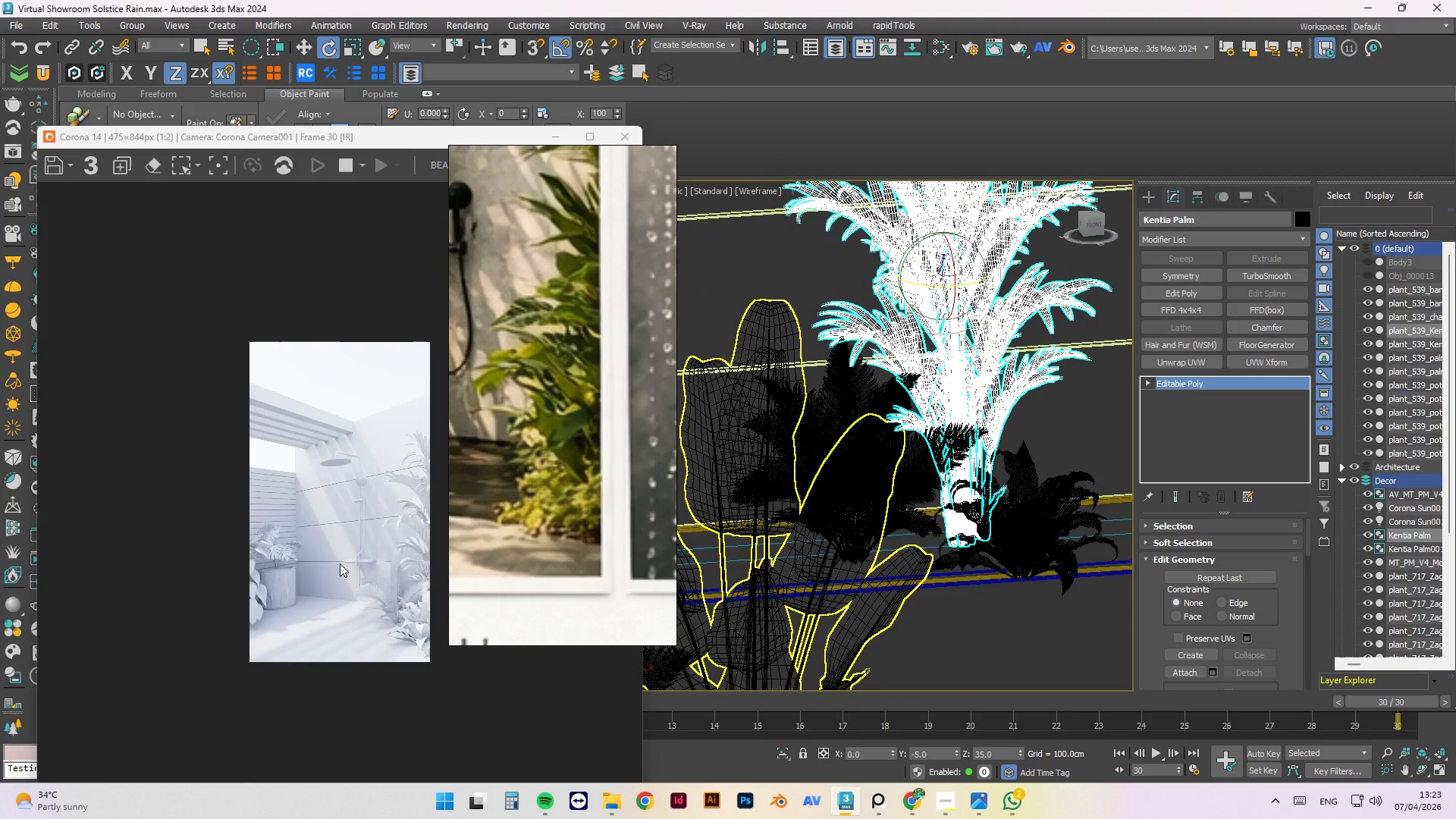 
scroll: coordinate [391, 586], scroll_direction: up, amount: 1.0
 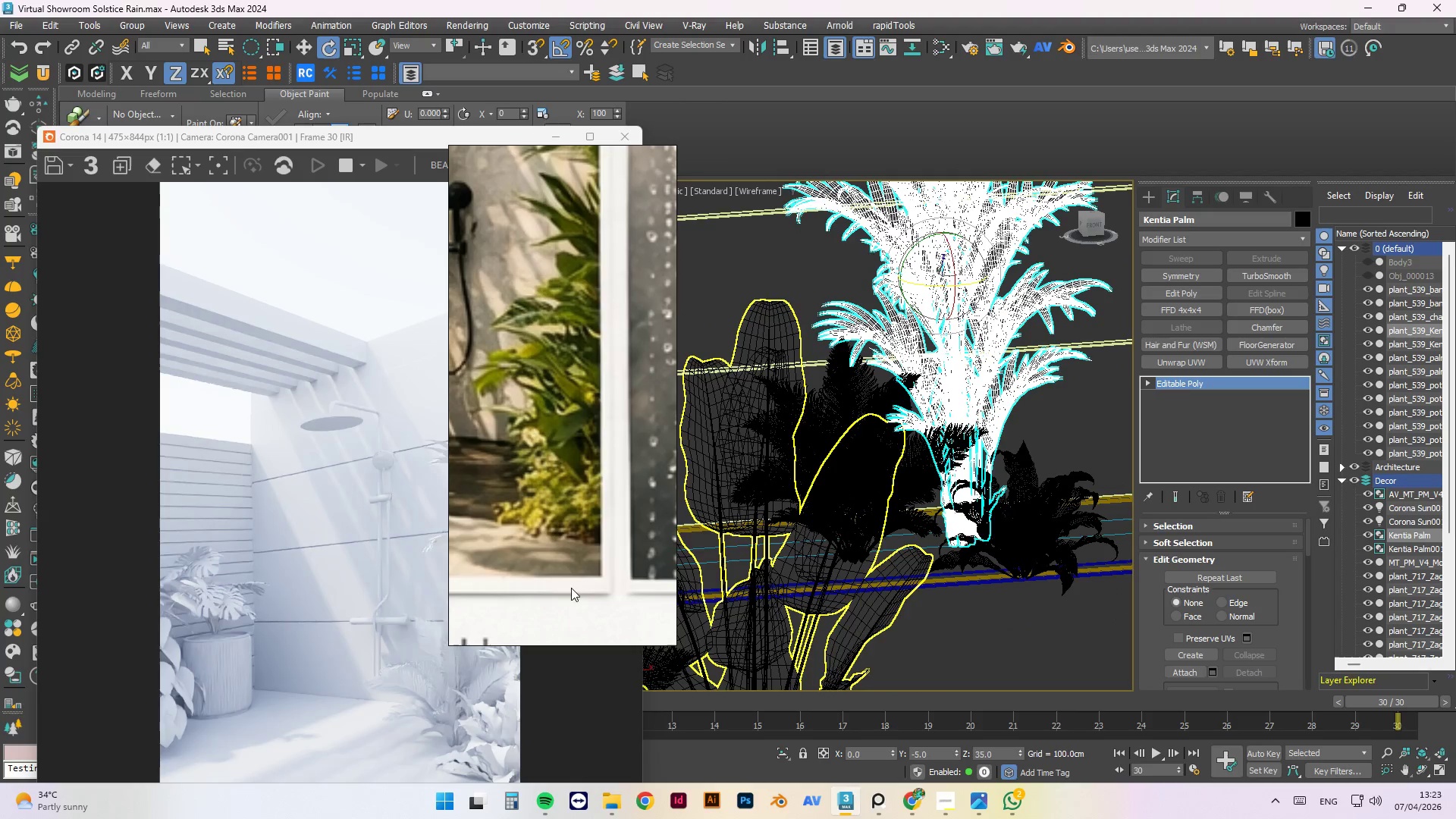 
scroll: coordinate [1042, 512], scroll_direction: down, amount: 2.0
 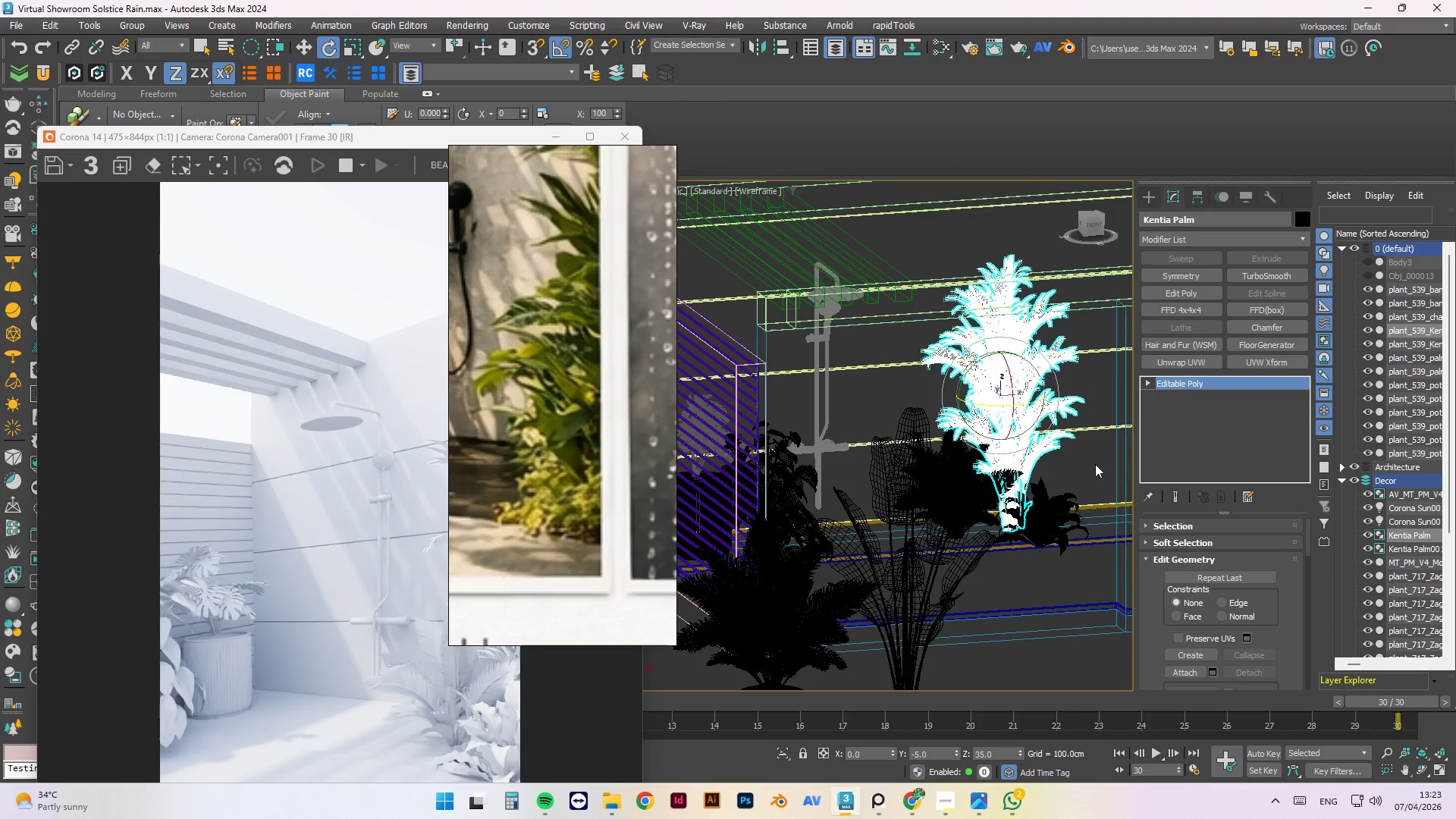 
left_click([1093, 463])
 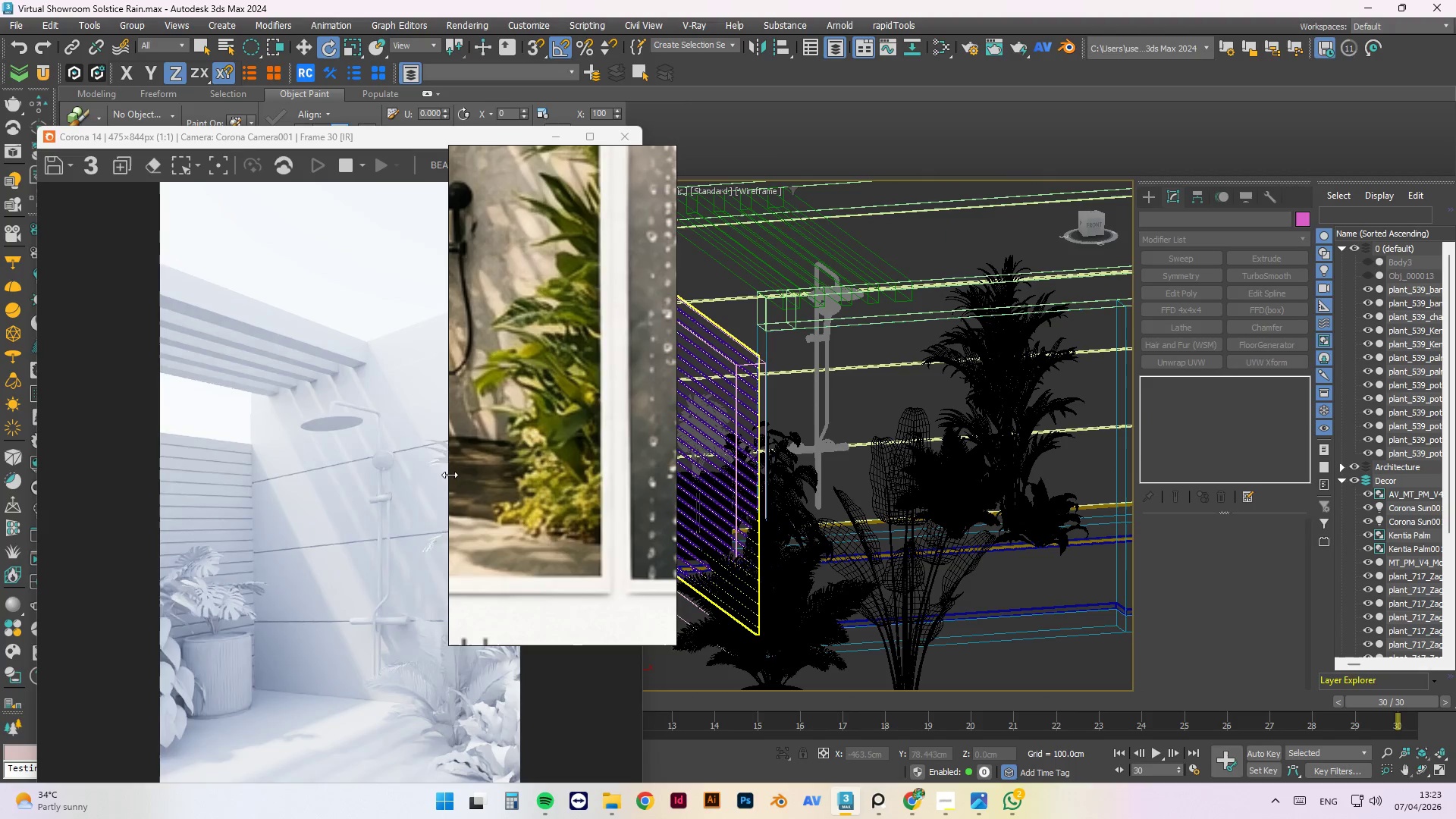 
scroll: coordinate [548, 421], scroll_direction: down, amount: 3.0
 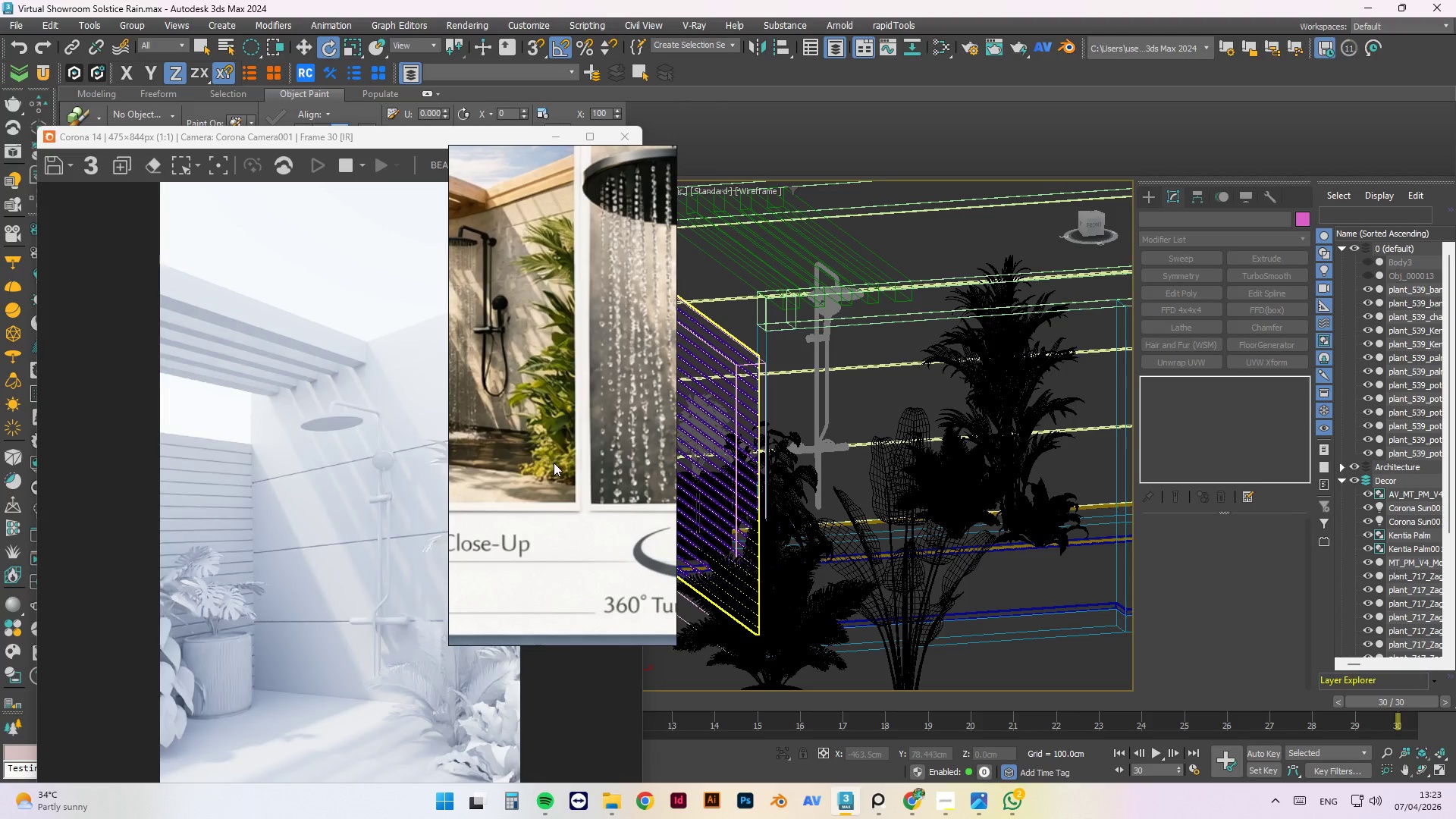 
hold_key(key=AltLeft, duration=0.77)
 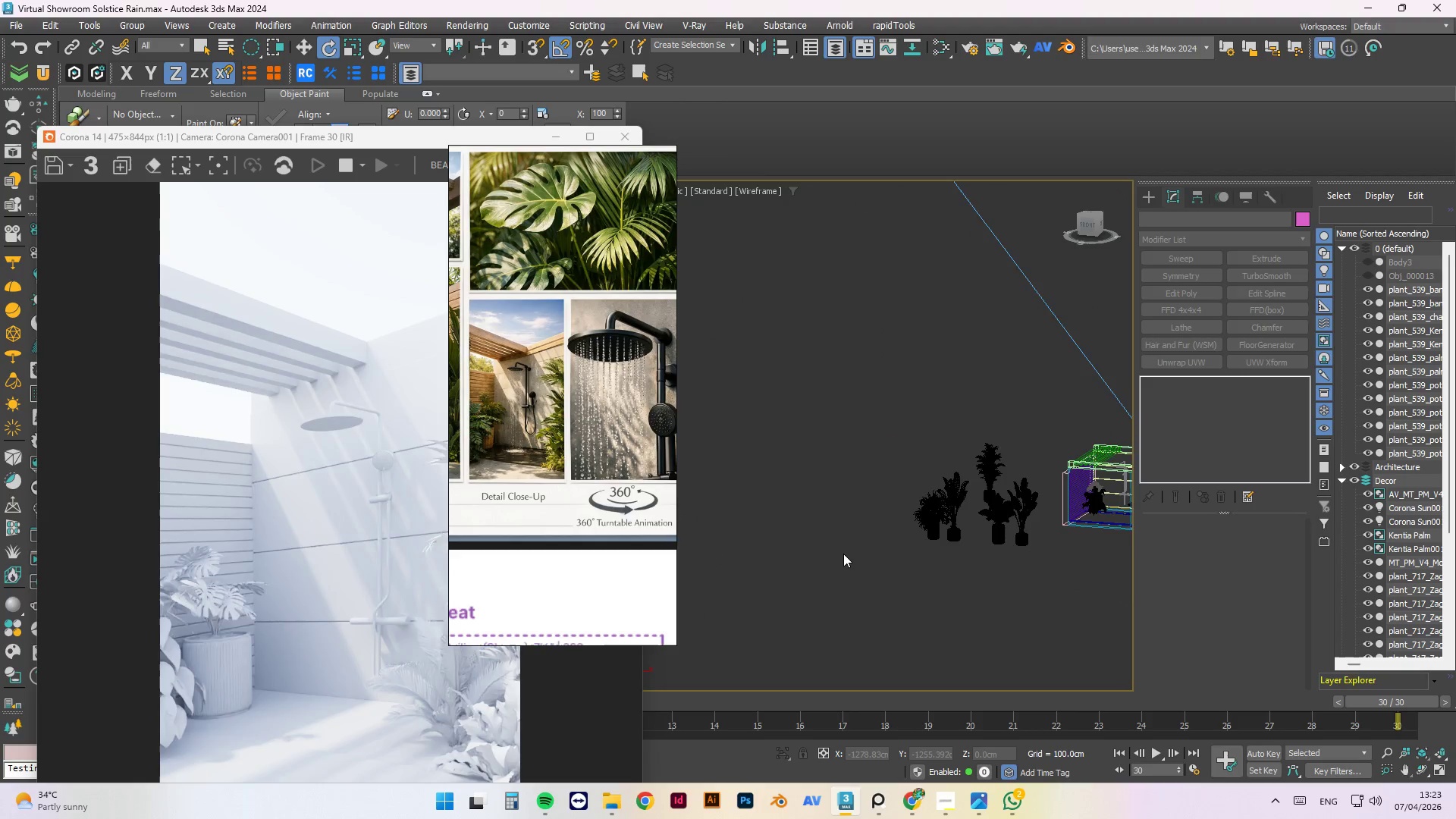 
scroll: coordinate [843, 554], scroll_direction: down, amount: 12.0
 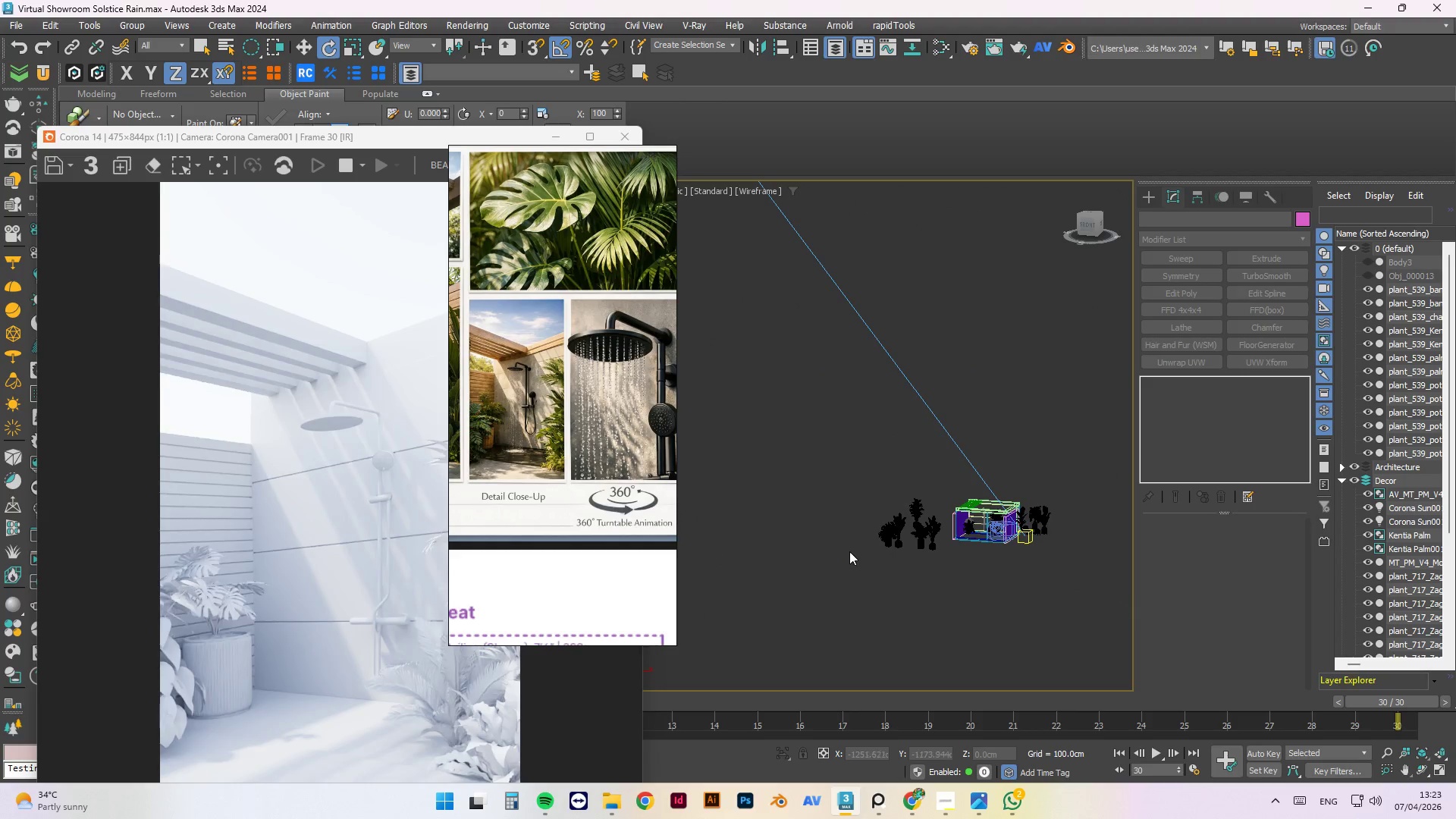 
key(Control+S)
 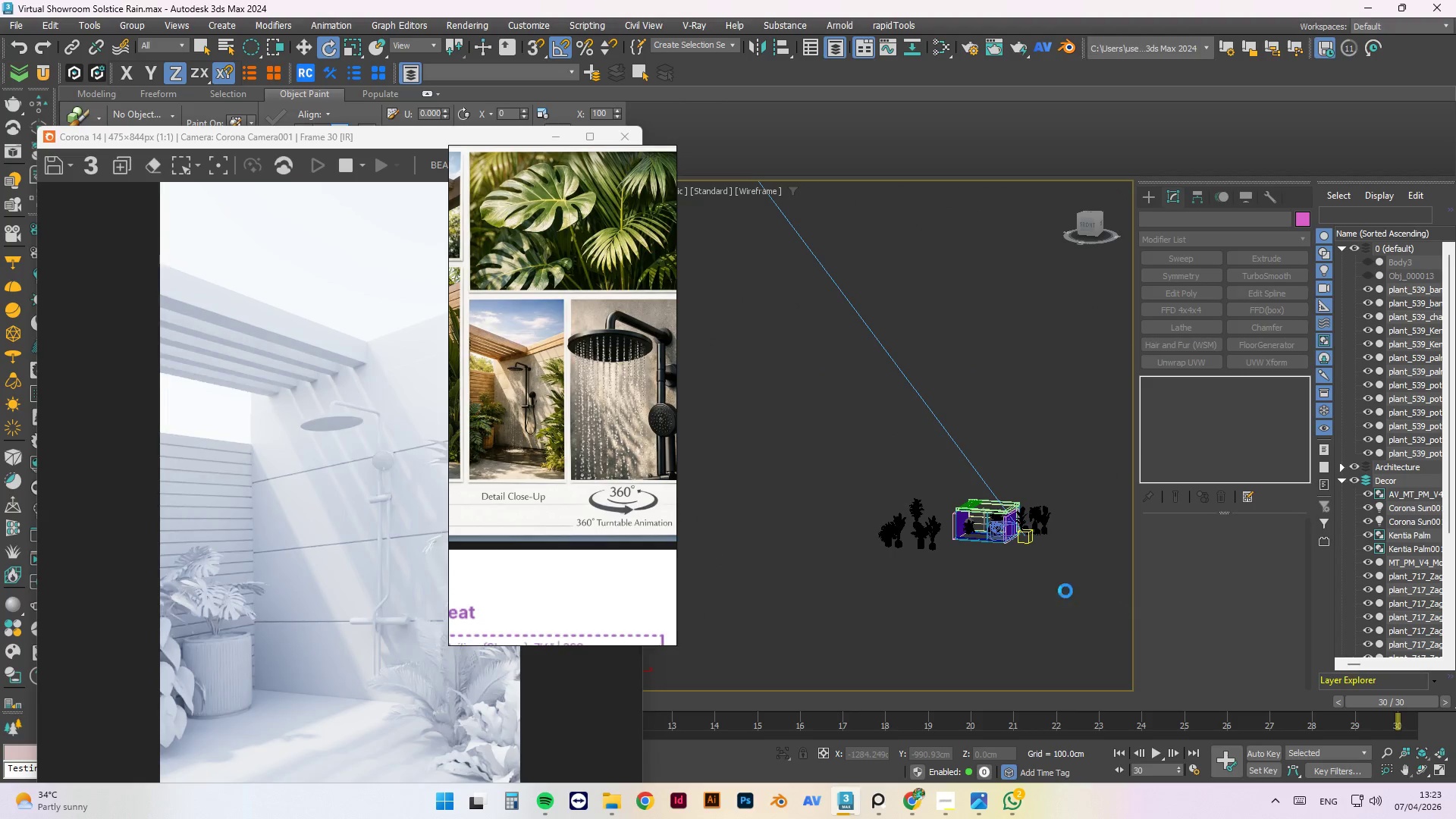 
scroll: coordinate [1059, 594], scroll_direction: up, amount: 9.0
 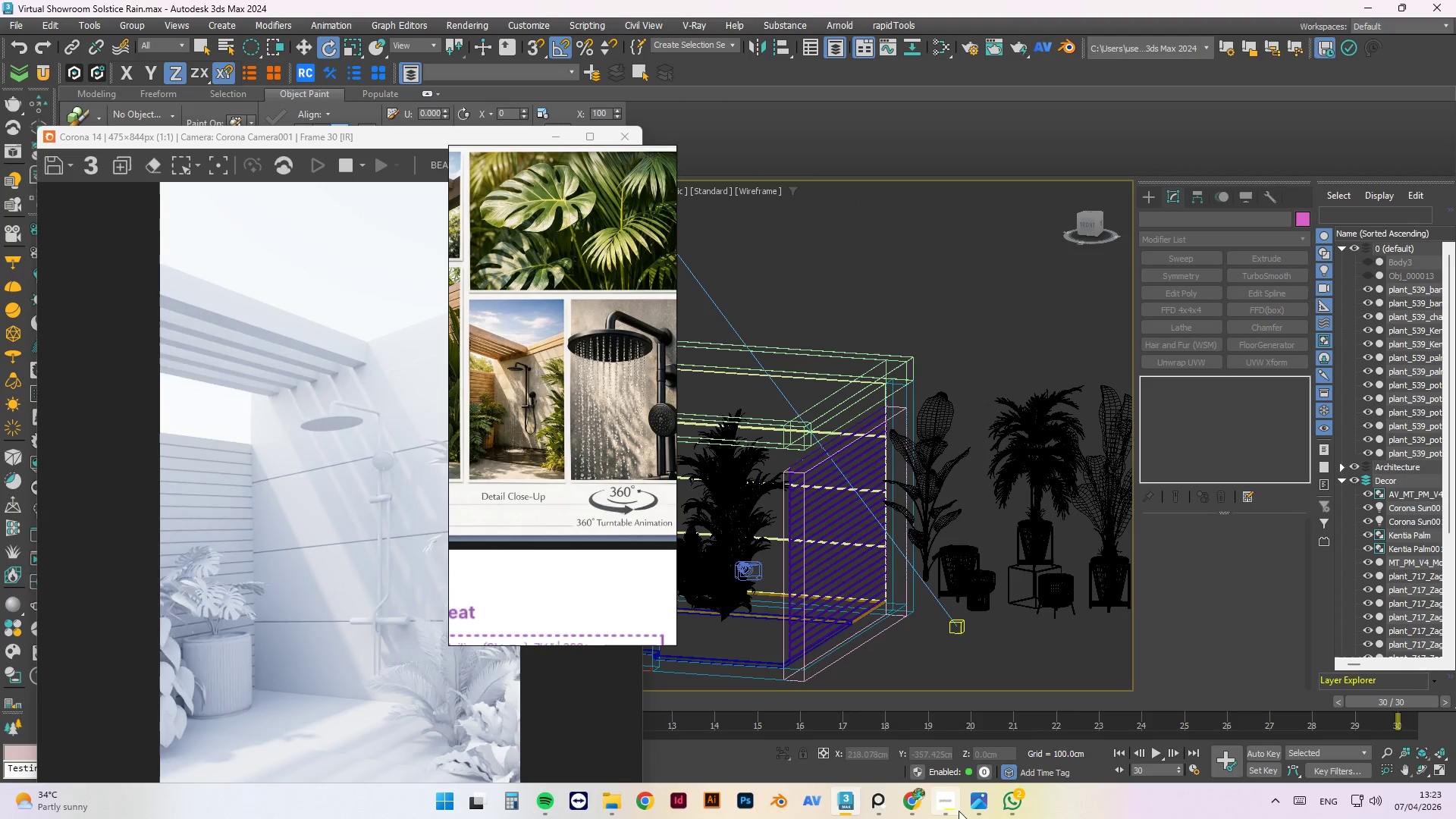 
left_click([958, 808])